 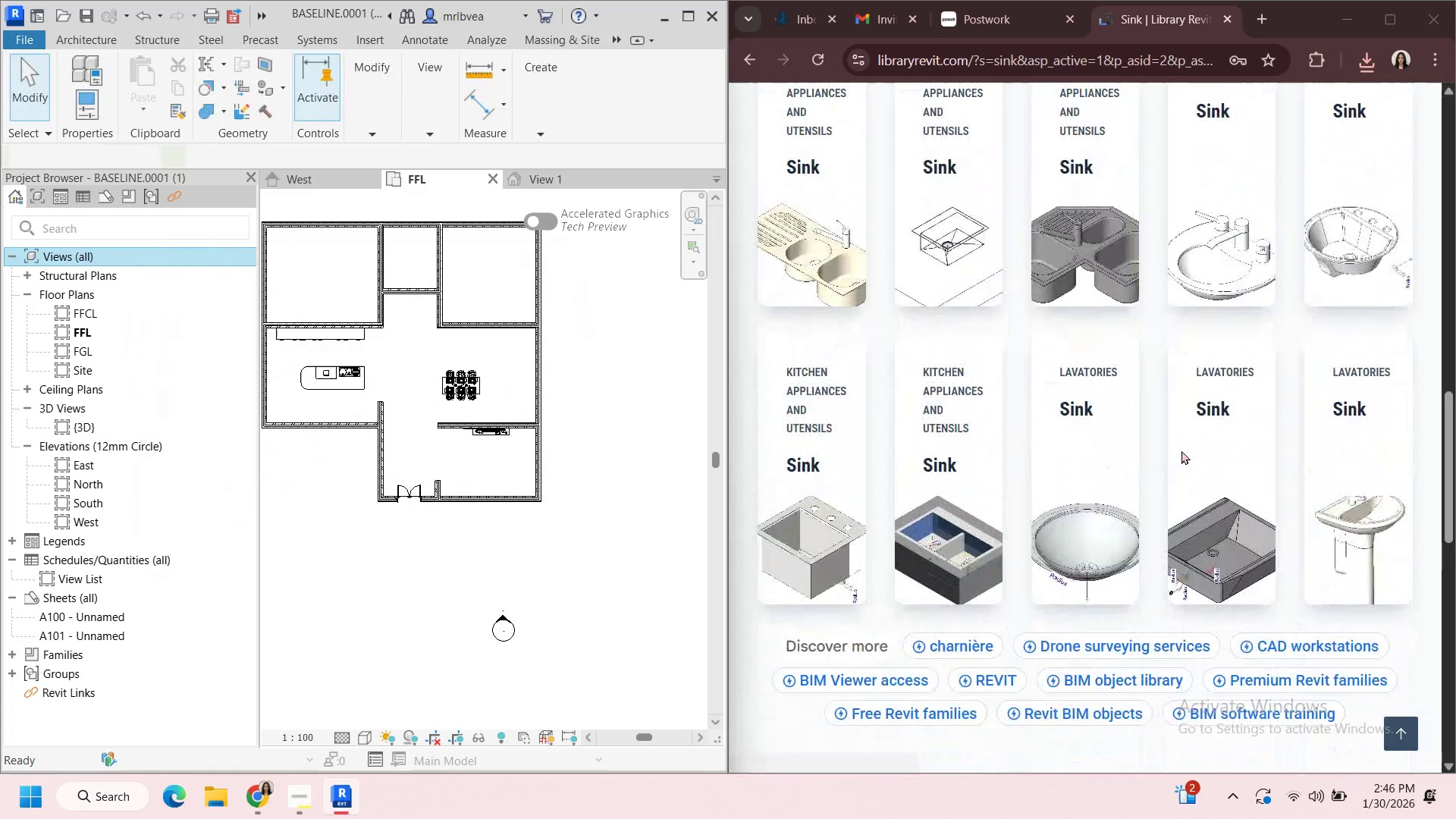 
scroll: coordinate [1200, 554], scroll_direction: up, amount: 4.0
 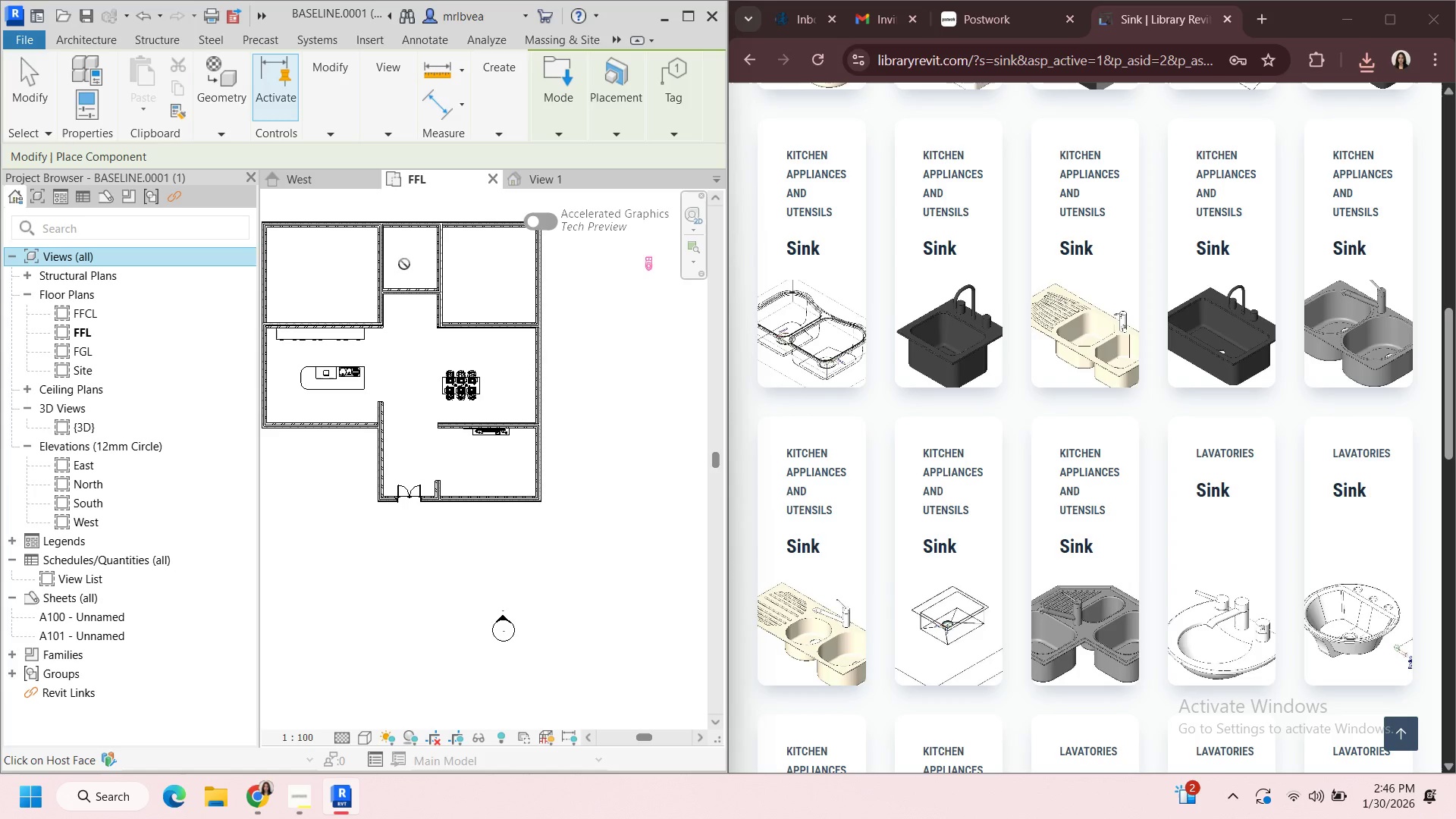 
left_click([380, 246])
 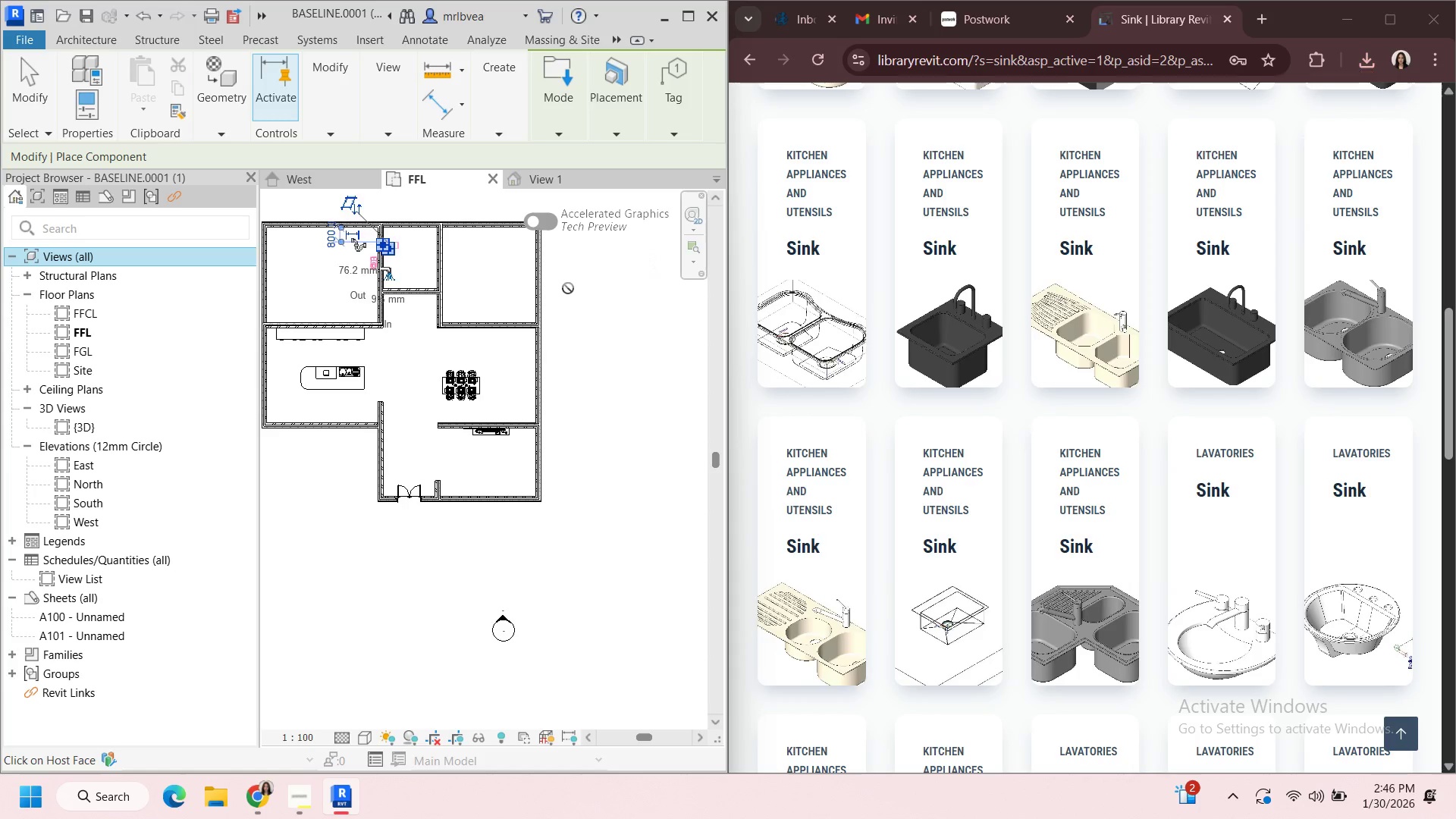 
key(Escape)
 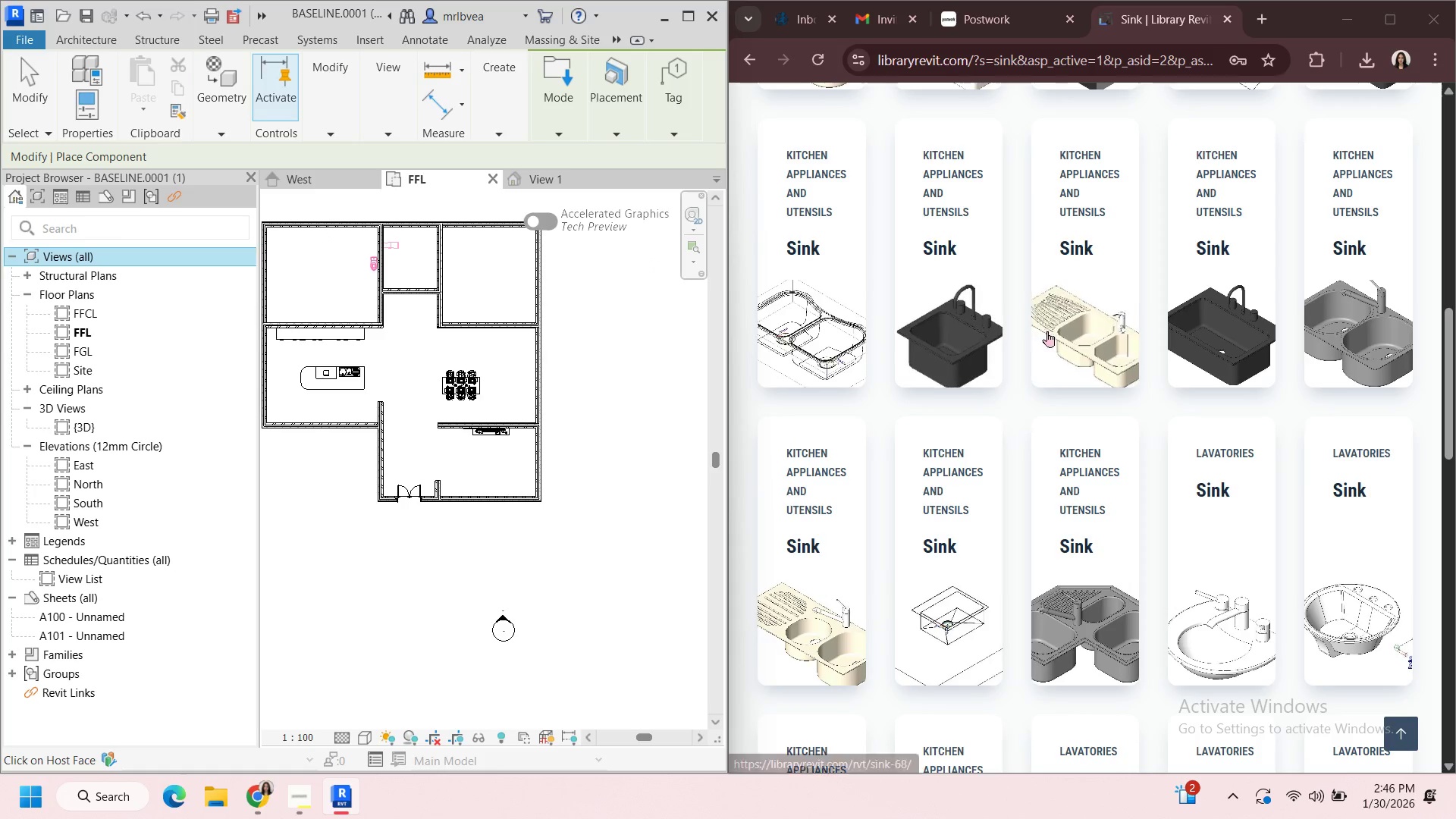 
scroll: coordinate [1105, 327], scroll_direction: up, amount: 12.0
 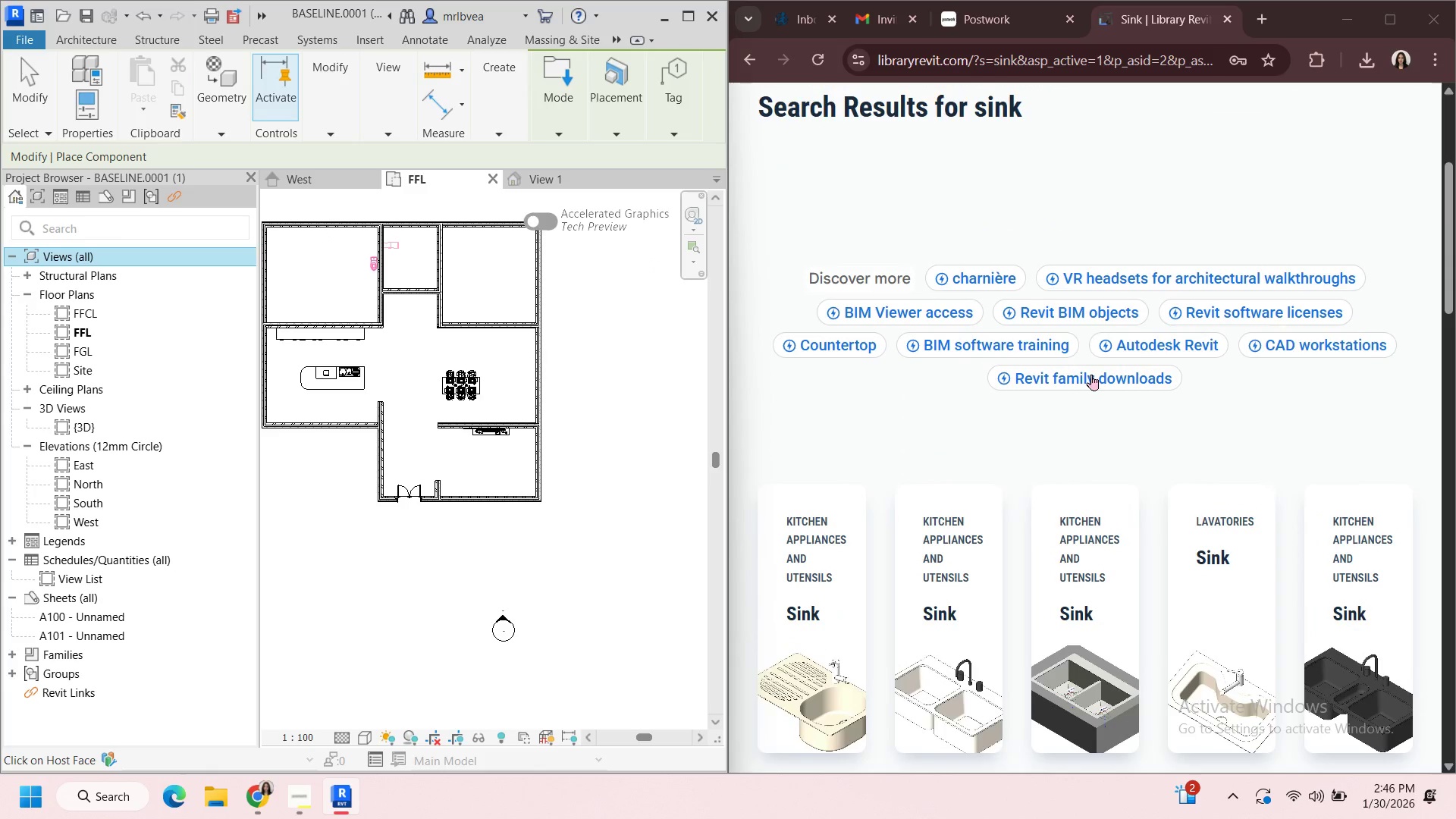 
scroll: coordinate [1131, 550], scroll_direction: down, amount: 5.0
 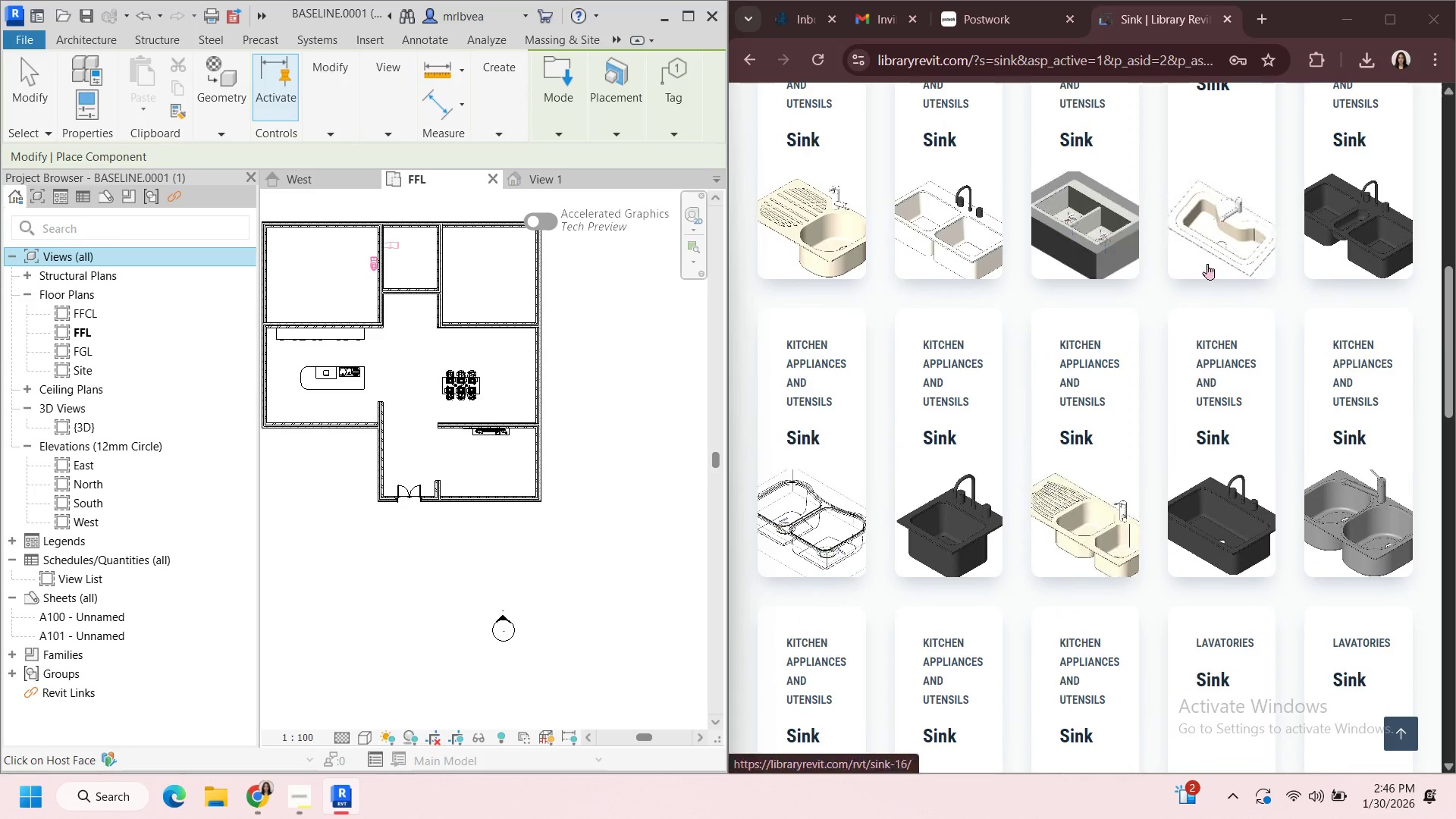 
left_click([1209, 263])
 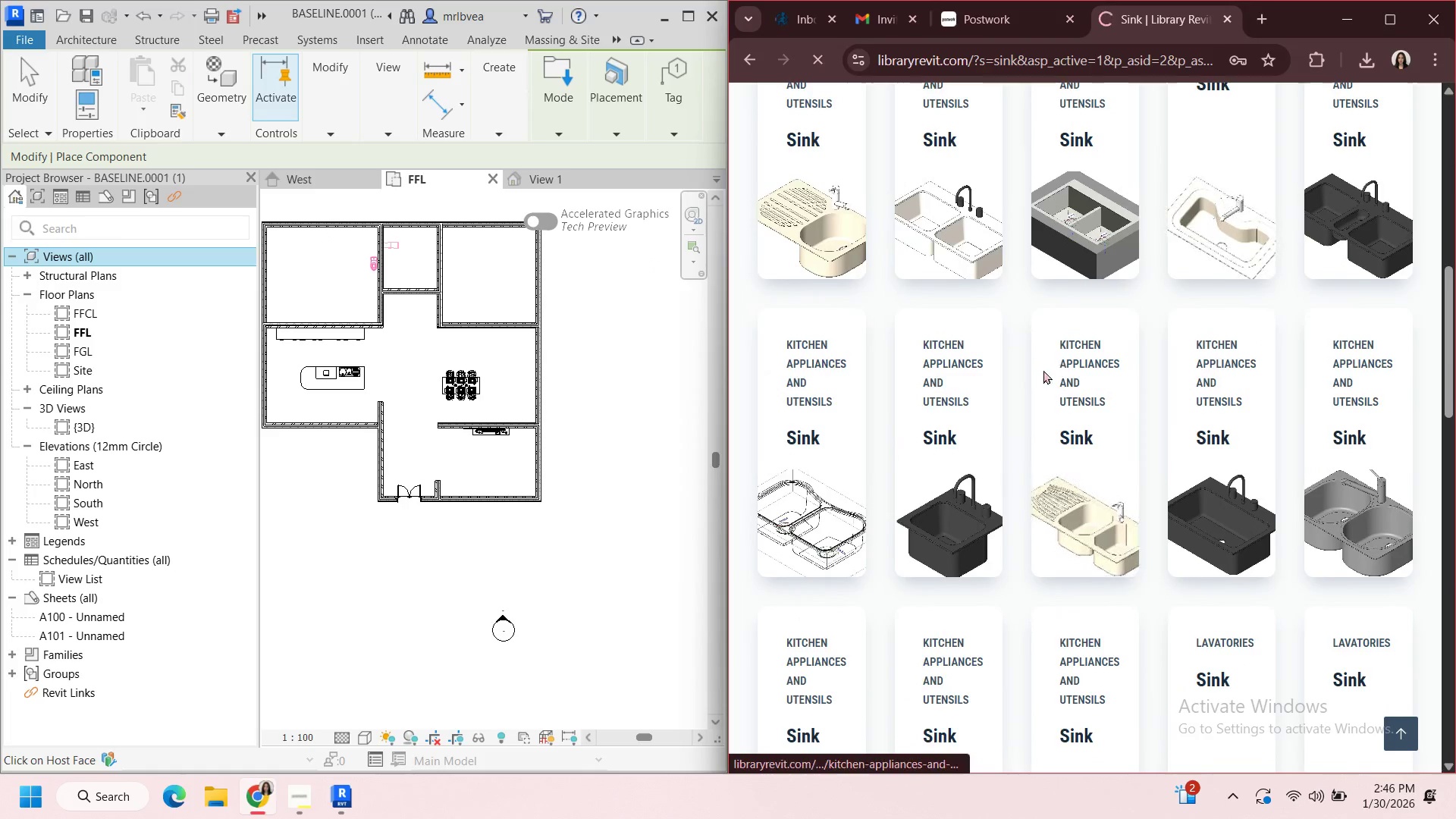 
scroll: coordinate [1267, 362], scroll_direction: down, amount: 25.0
 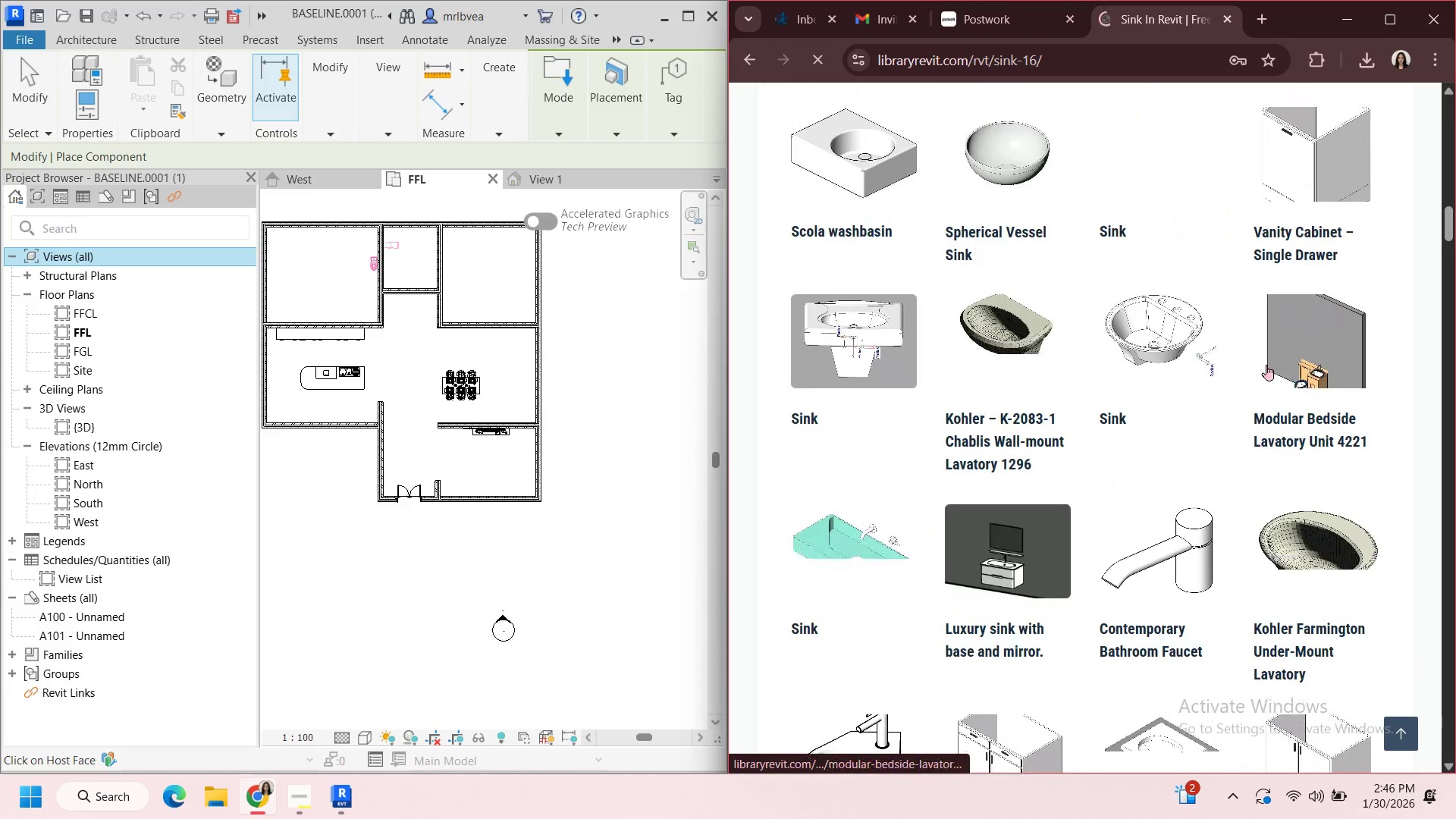 
scroll: coordinate [1023, 447], scroll_direction: down, amount: 3.0
 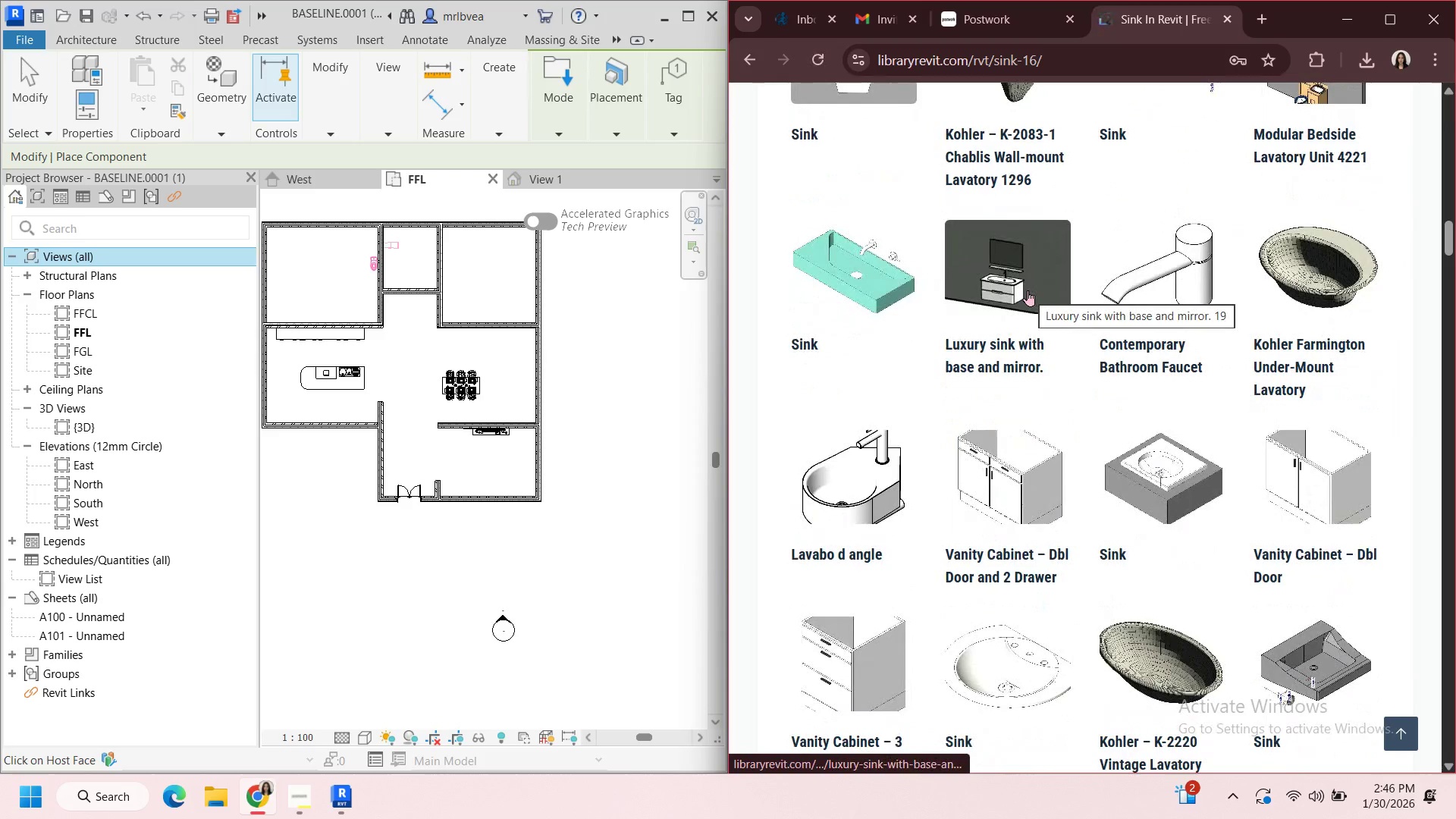 
left_click([1028, 290])
 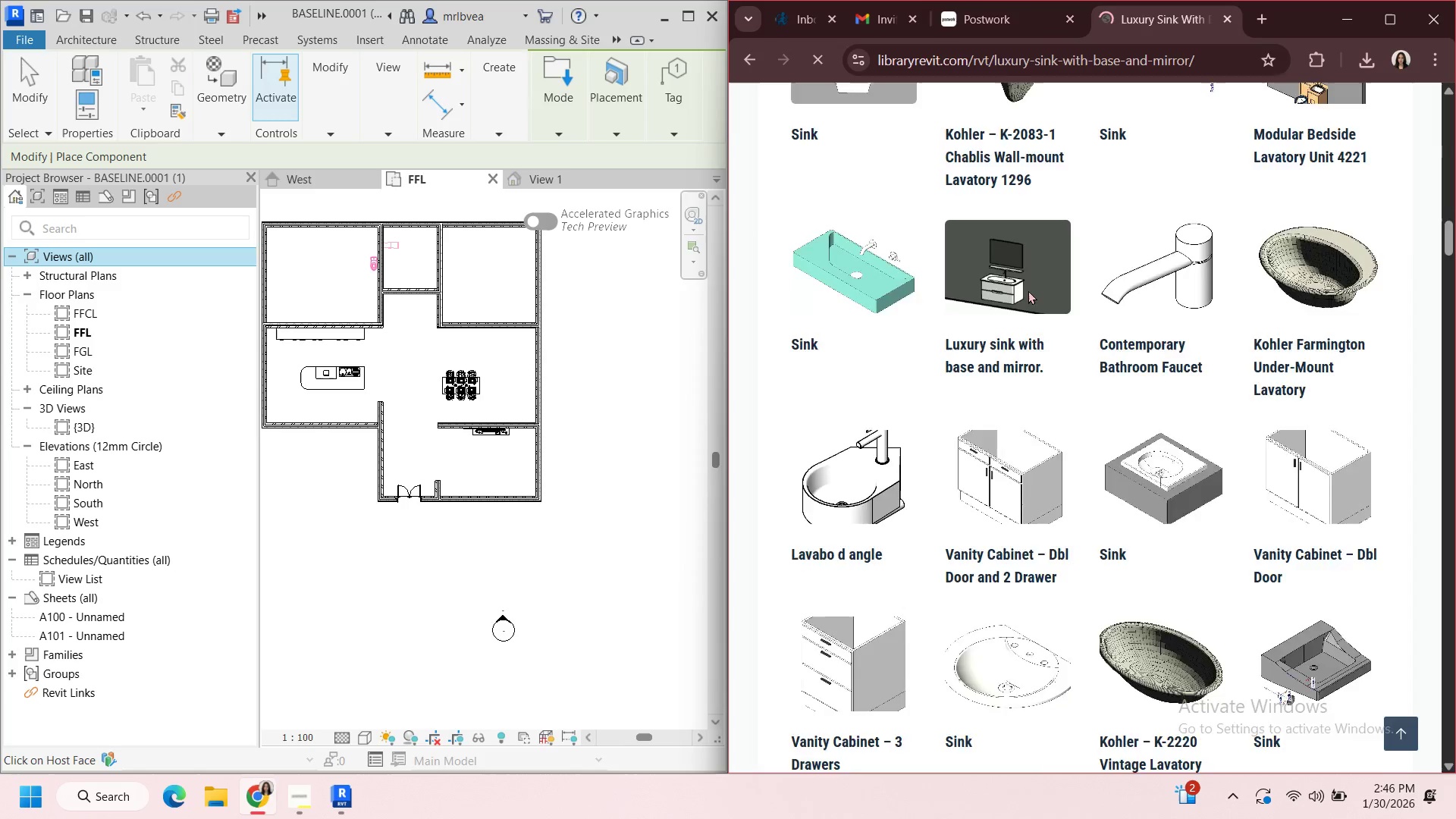 
scroll: coordinate [1032, 291], scroll_direction: down, amount: 9.0
 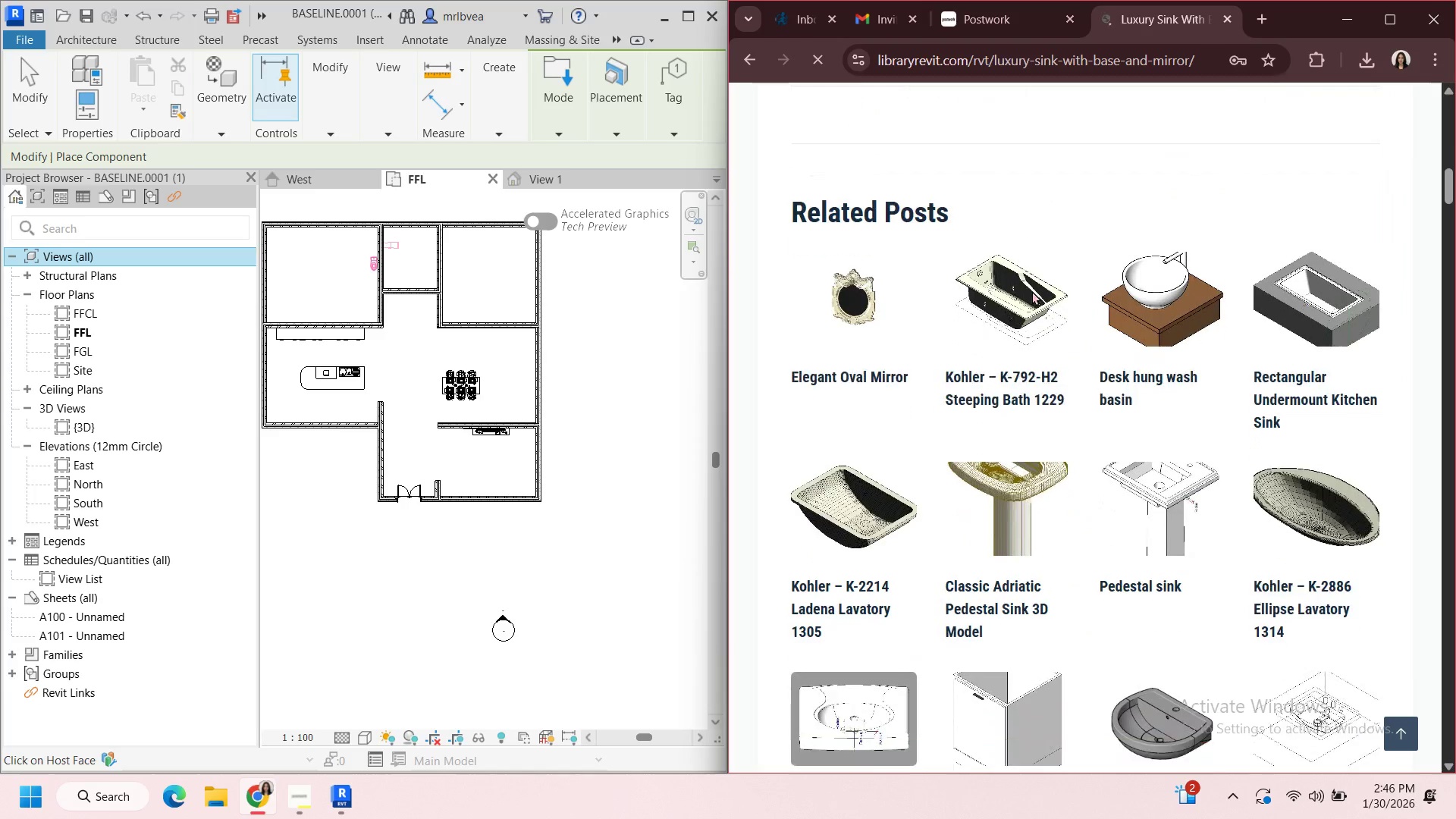 
scroll: coordinate [1032, 291], scroll_direction: up, amount: 5.0
 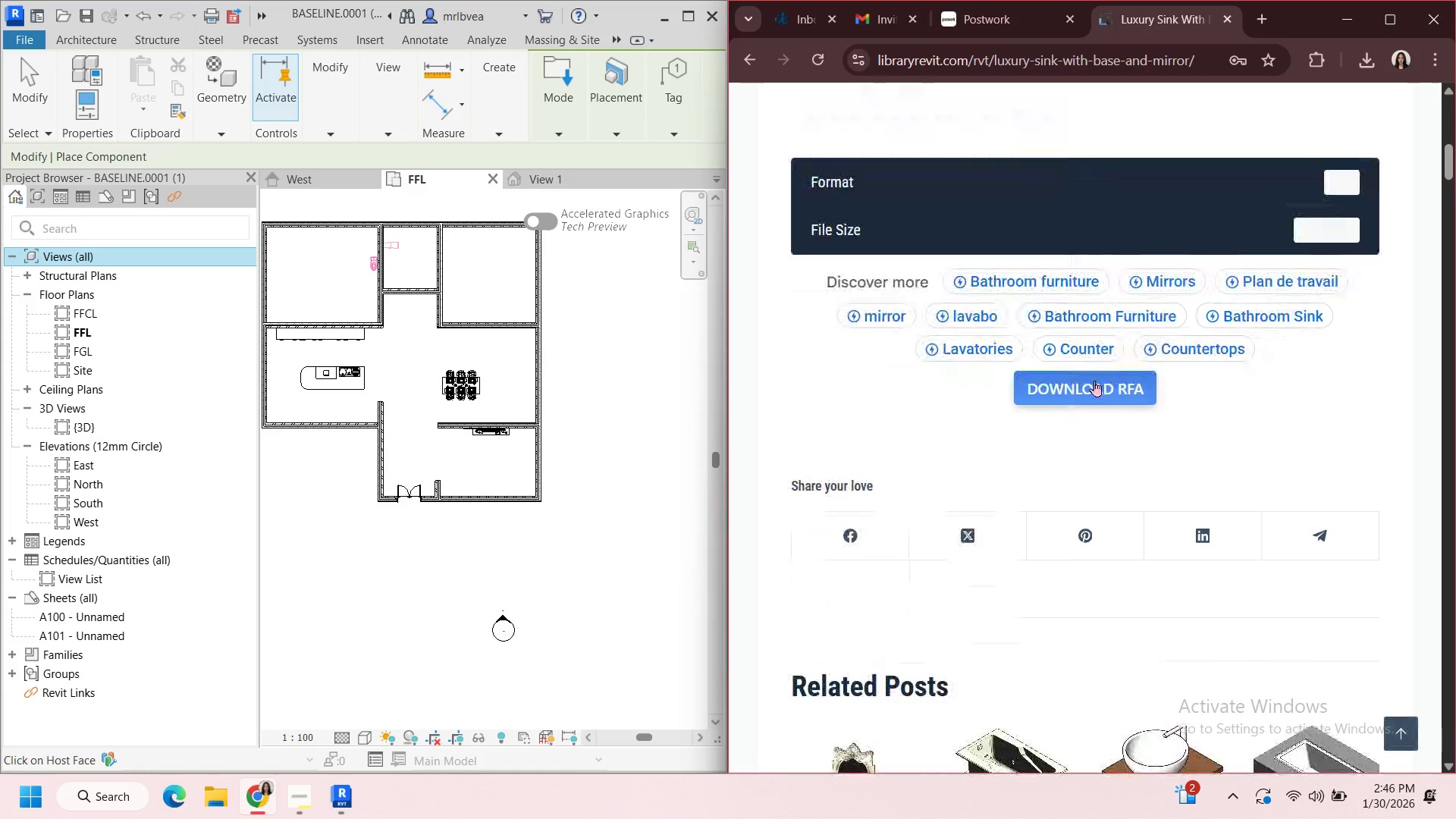 
left_click([1095, 381])
 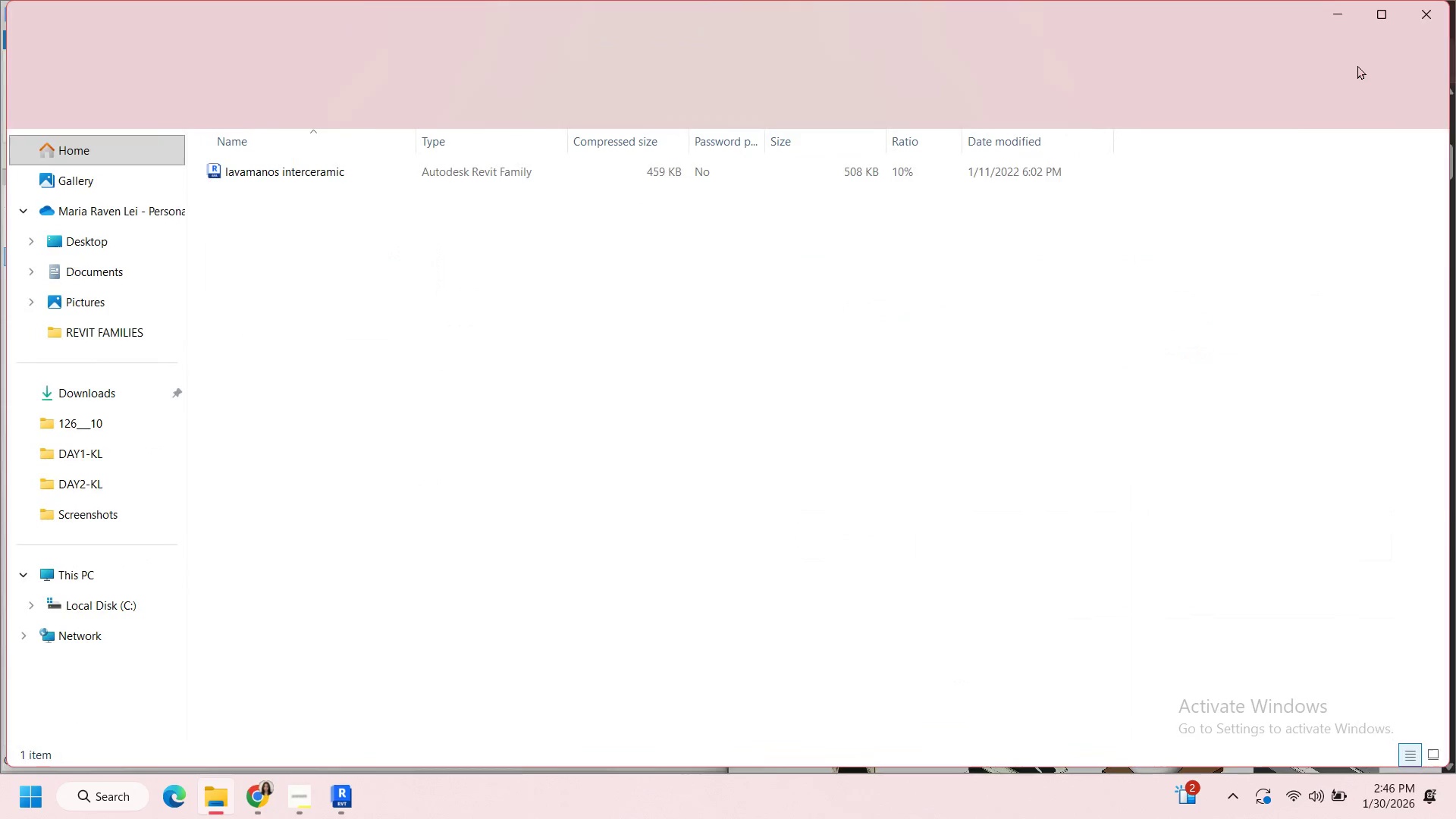 
right_click([636, 165])
 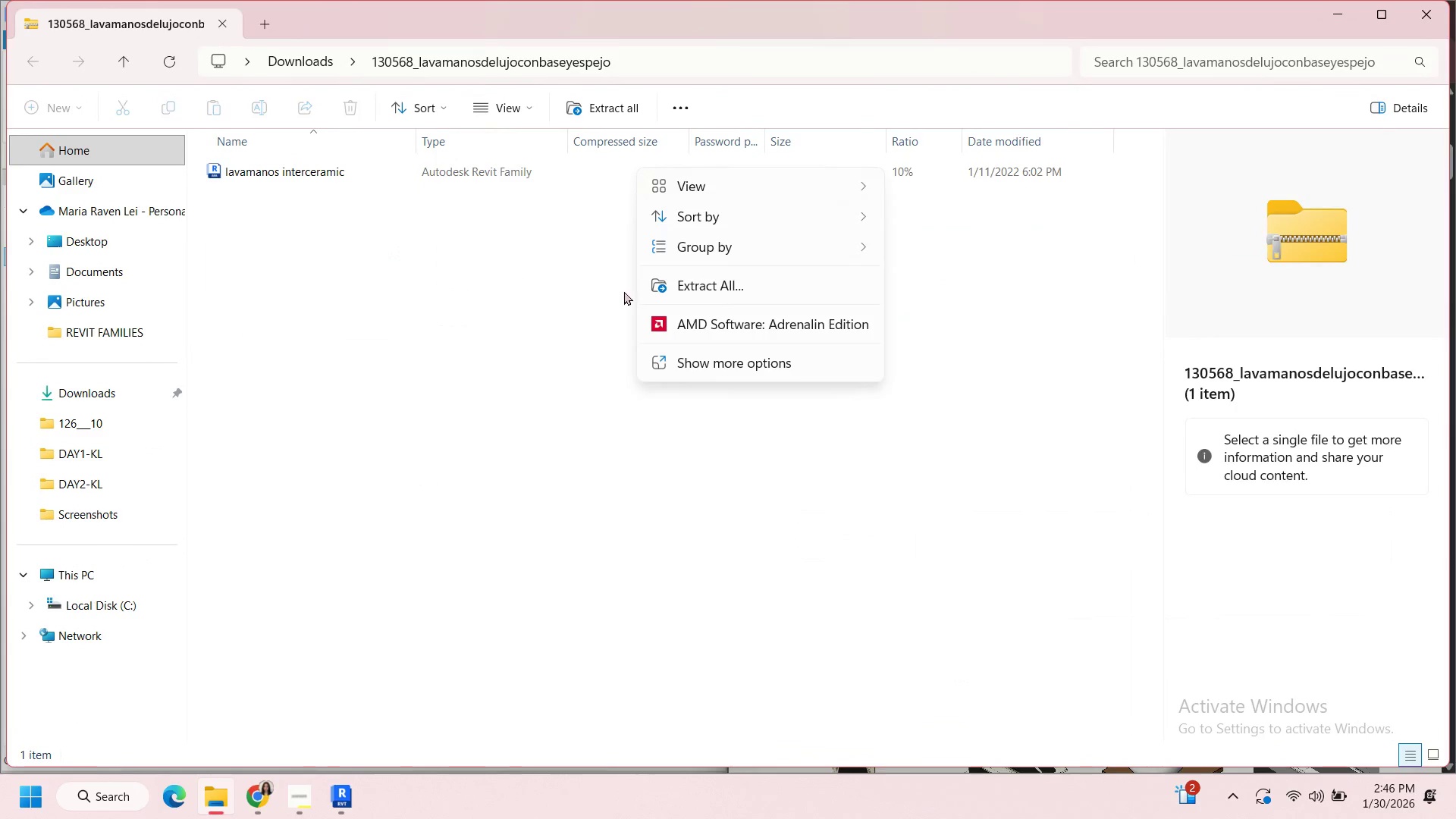 
left_click([685, 293])
 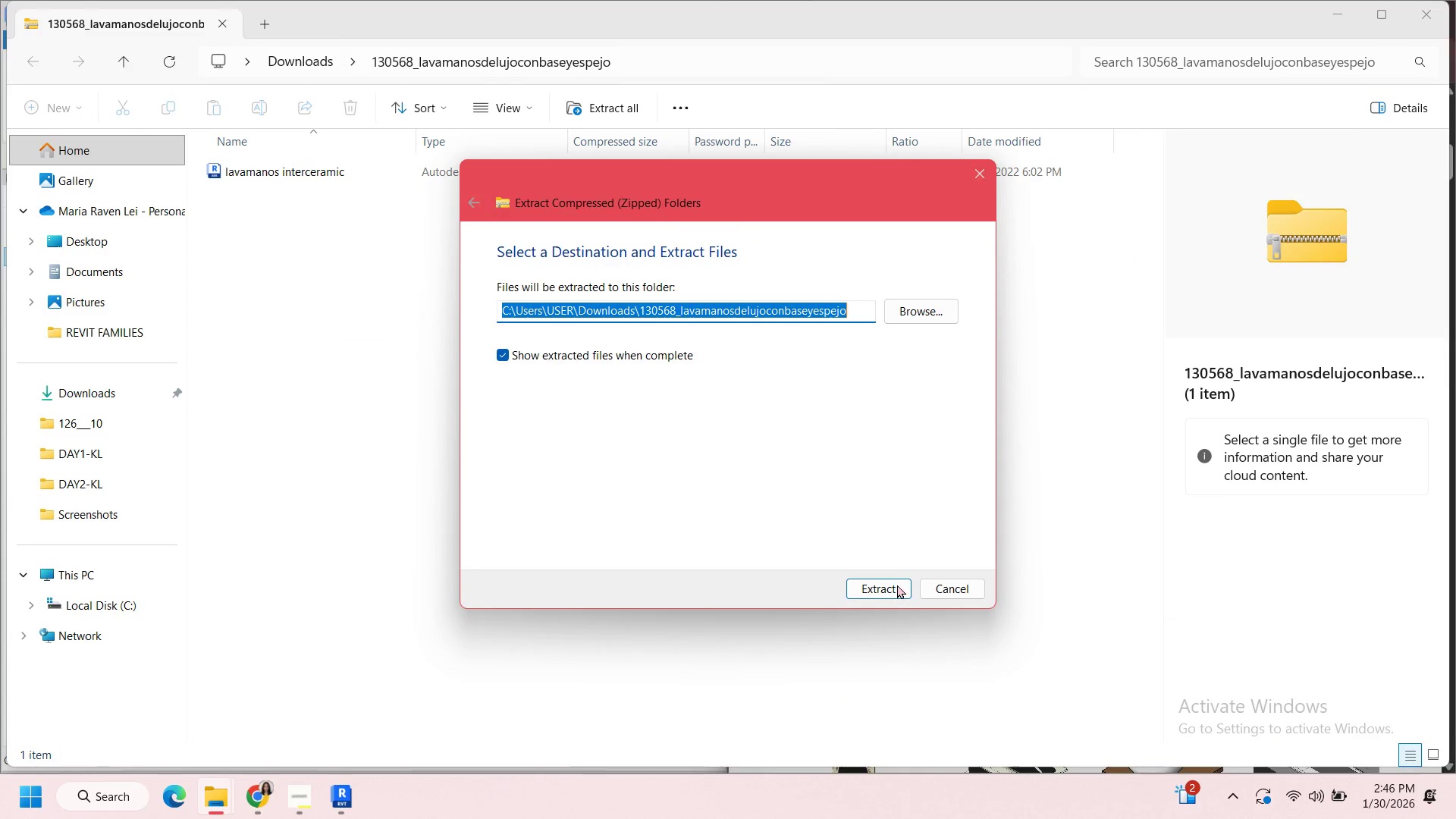 
left_click([898, 589])
 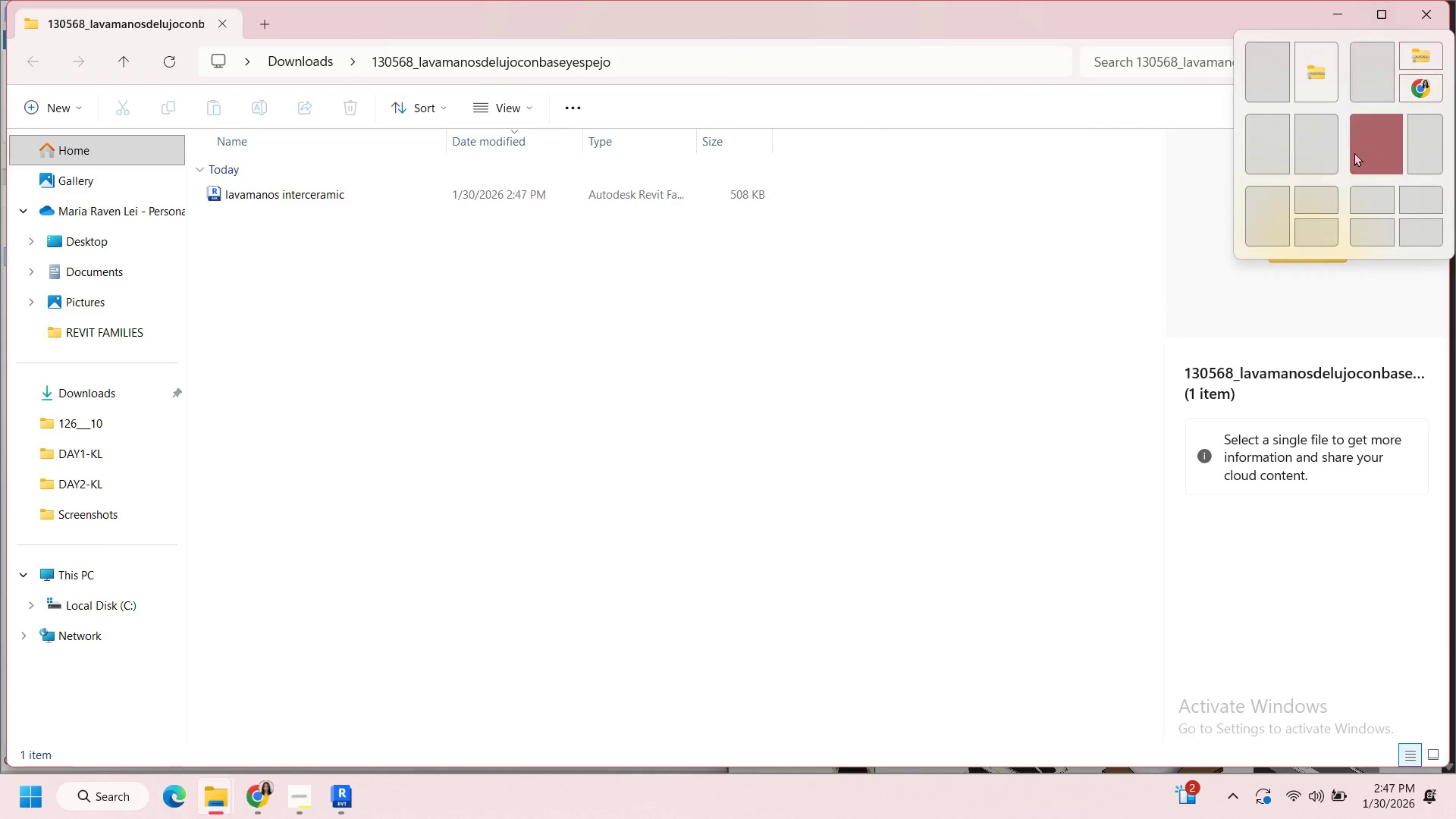 
left_click([1329, 154])
 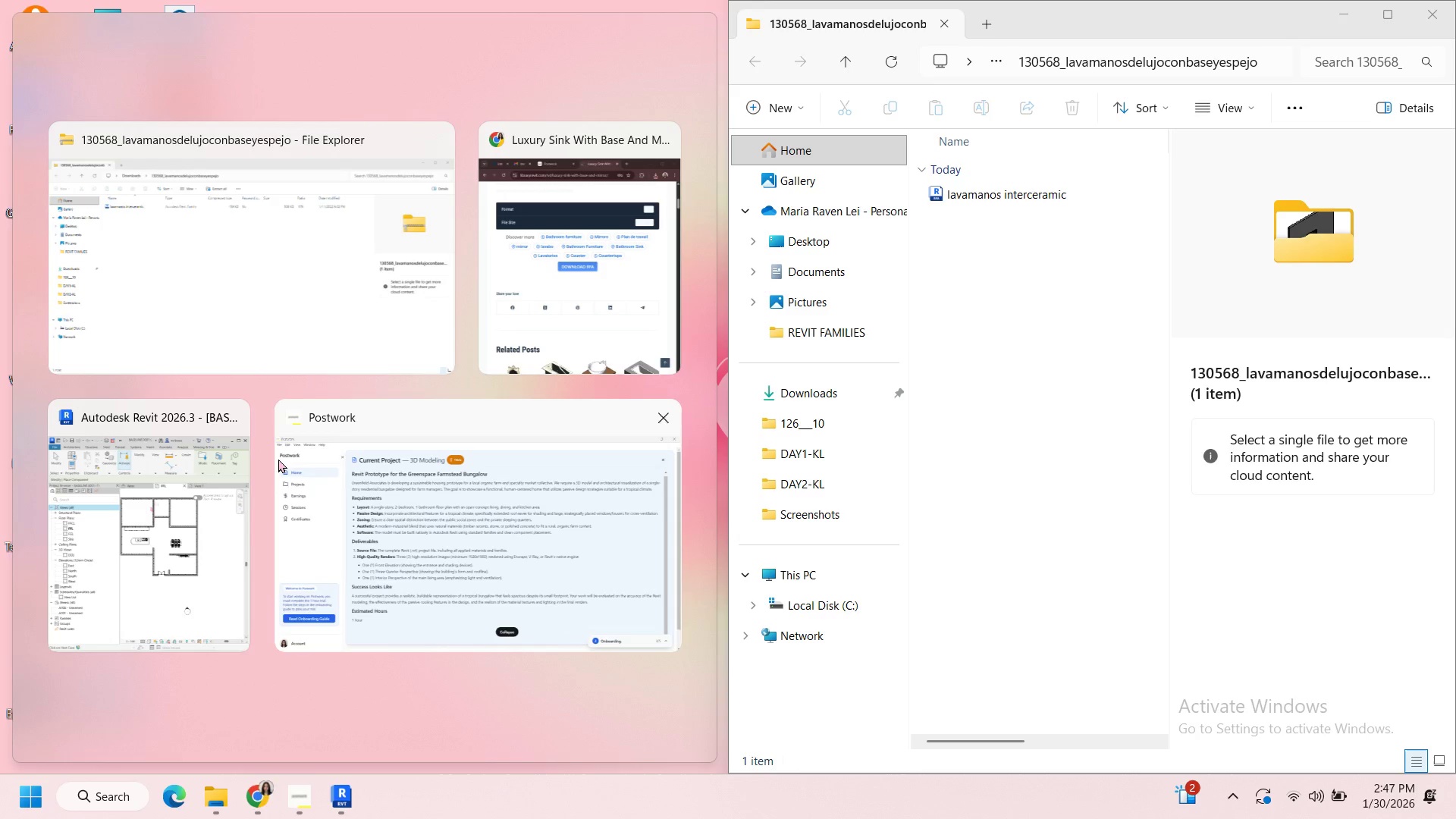 
left_click([204, 554])
 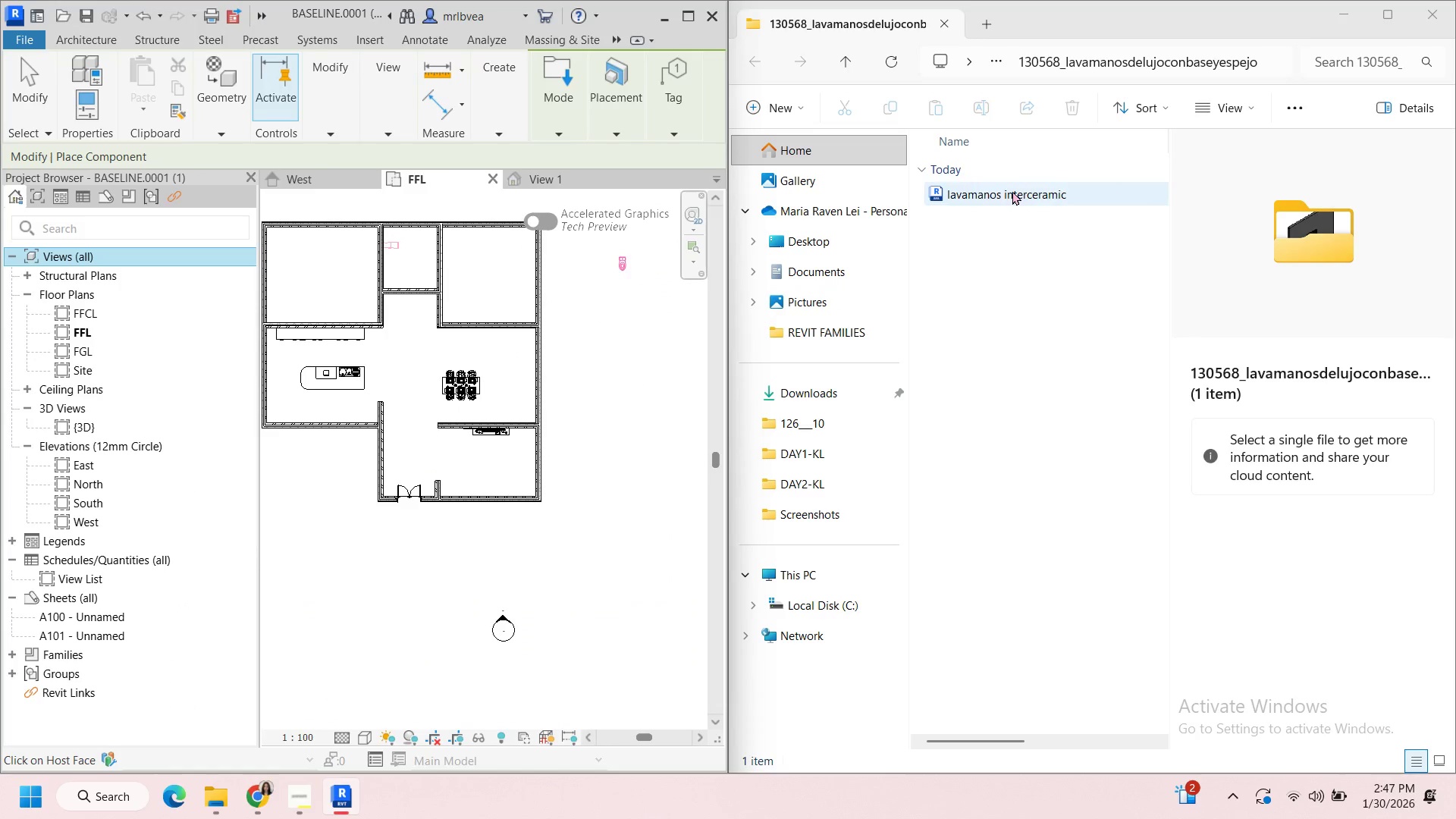 
left_click_drag(start_coordinate=[1012, 194], to_coordinate=[414, 351])
 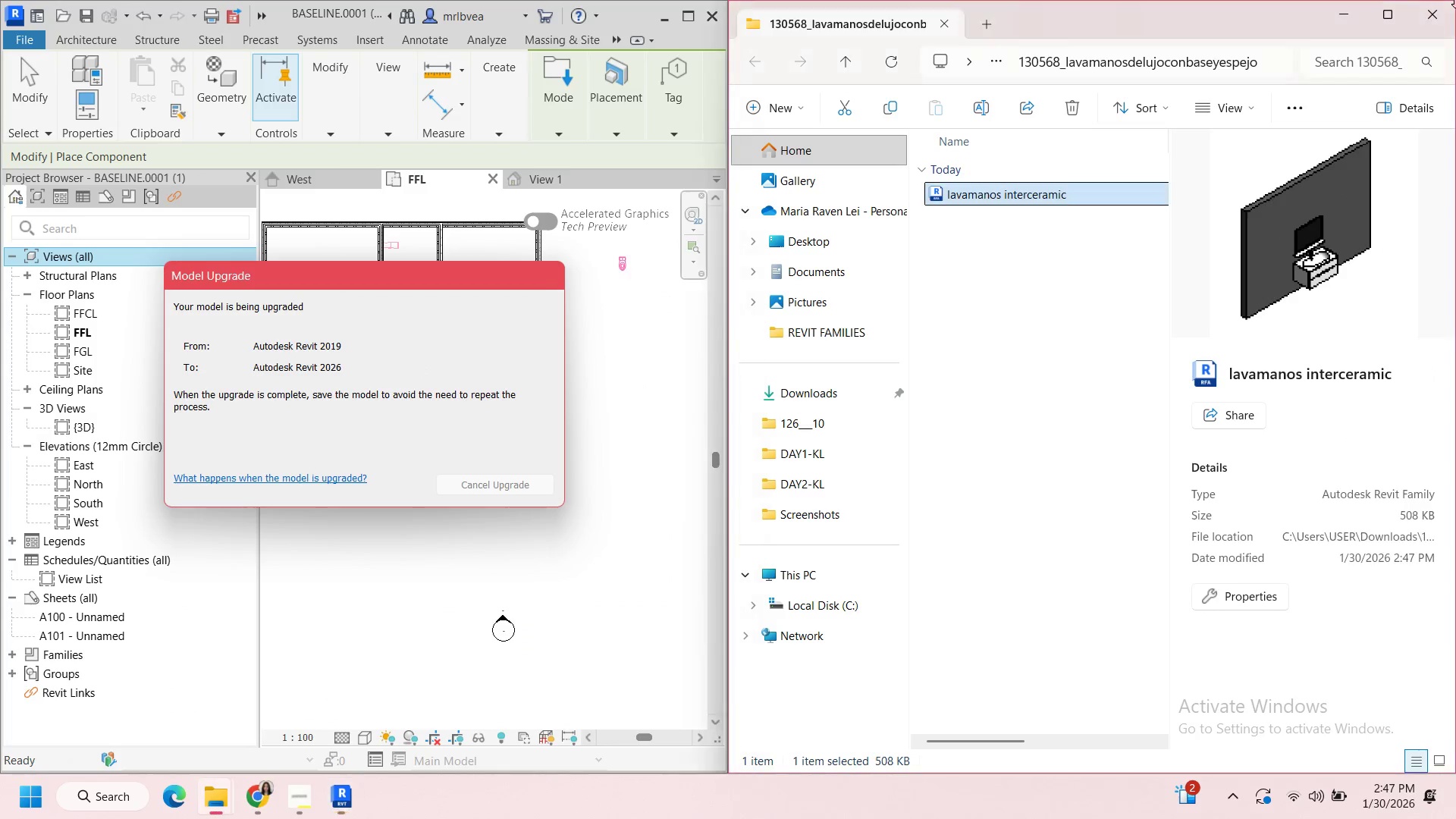 
double_click([1452, 5])
 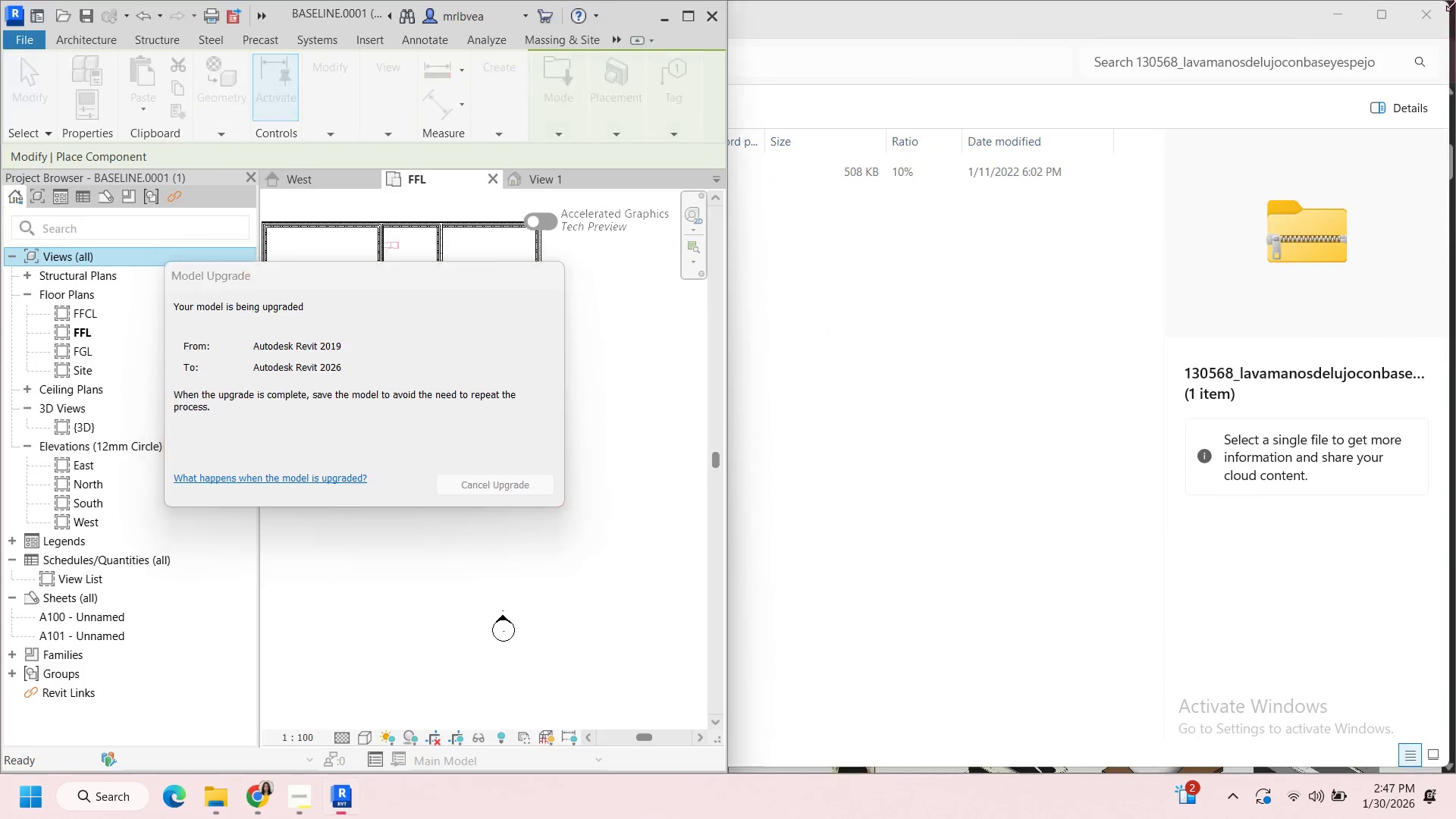 
left_click([1452, 5])
 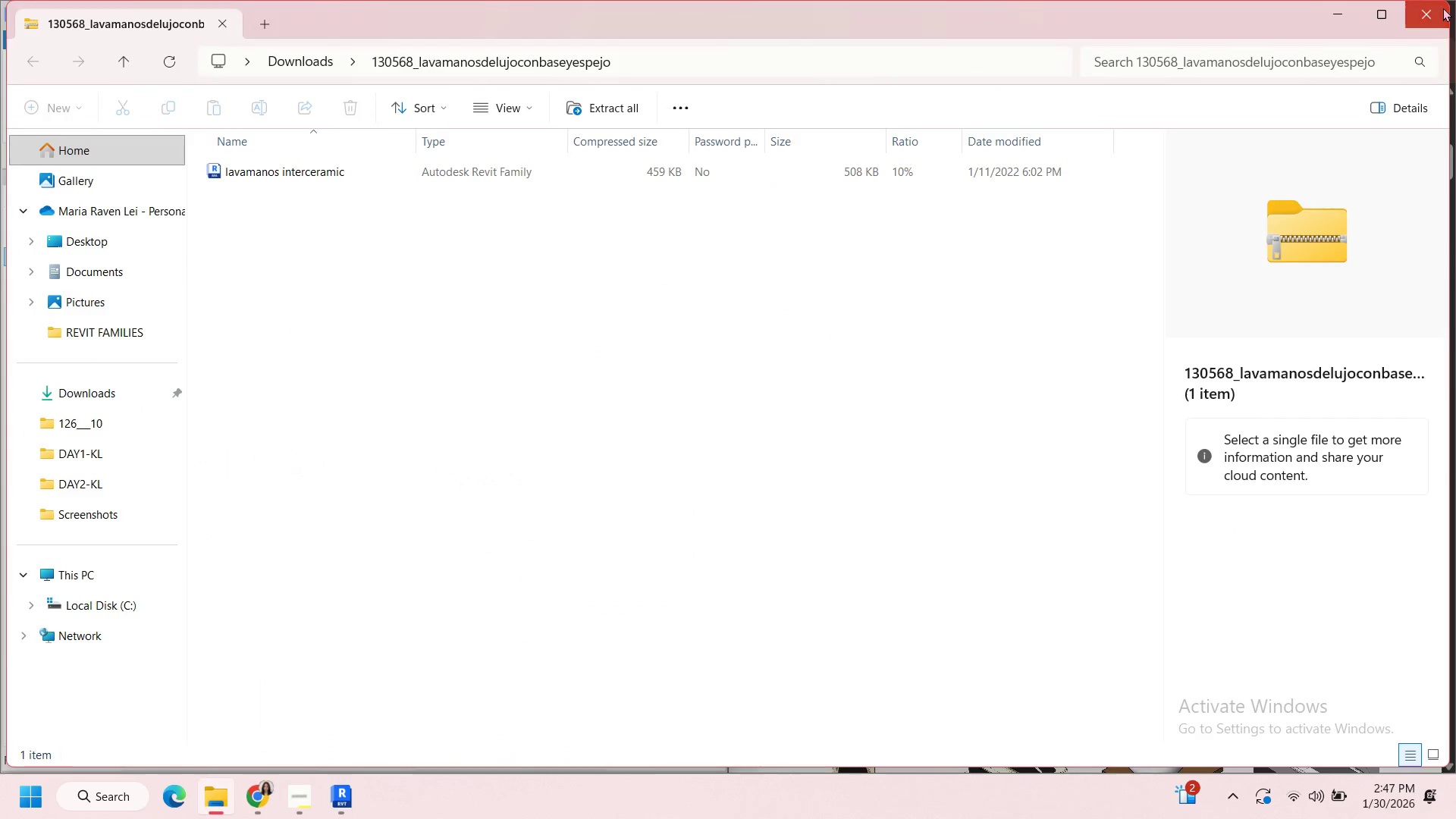 
left_click([1443, 8])
 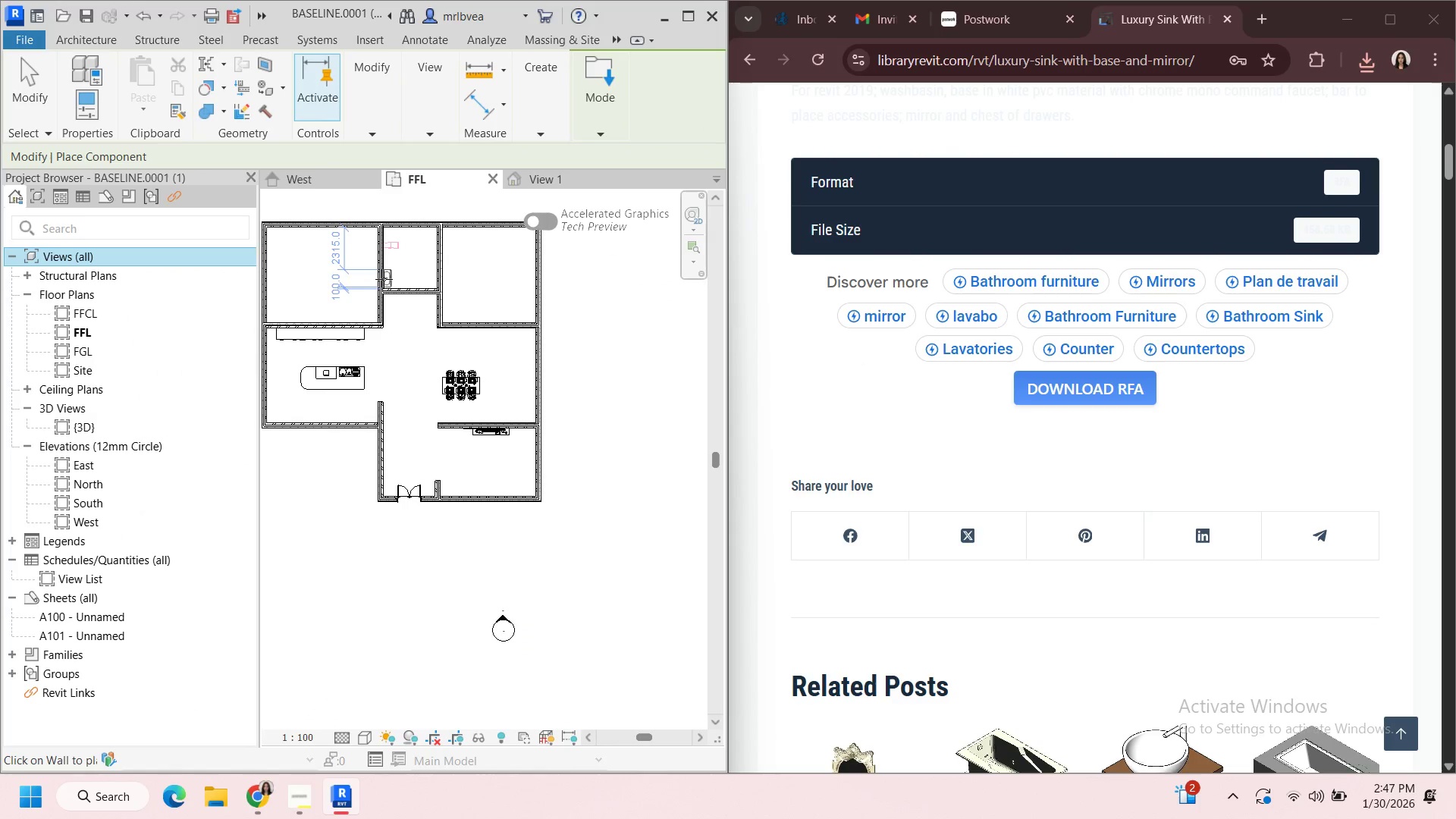 
left_click([385, 271])
 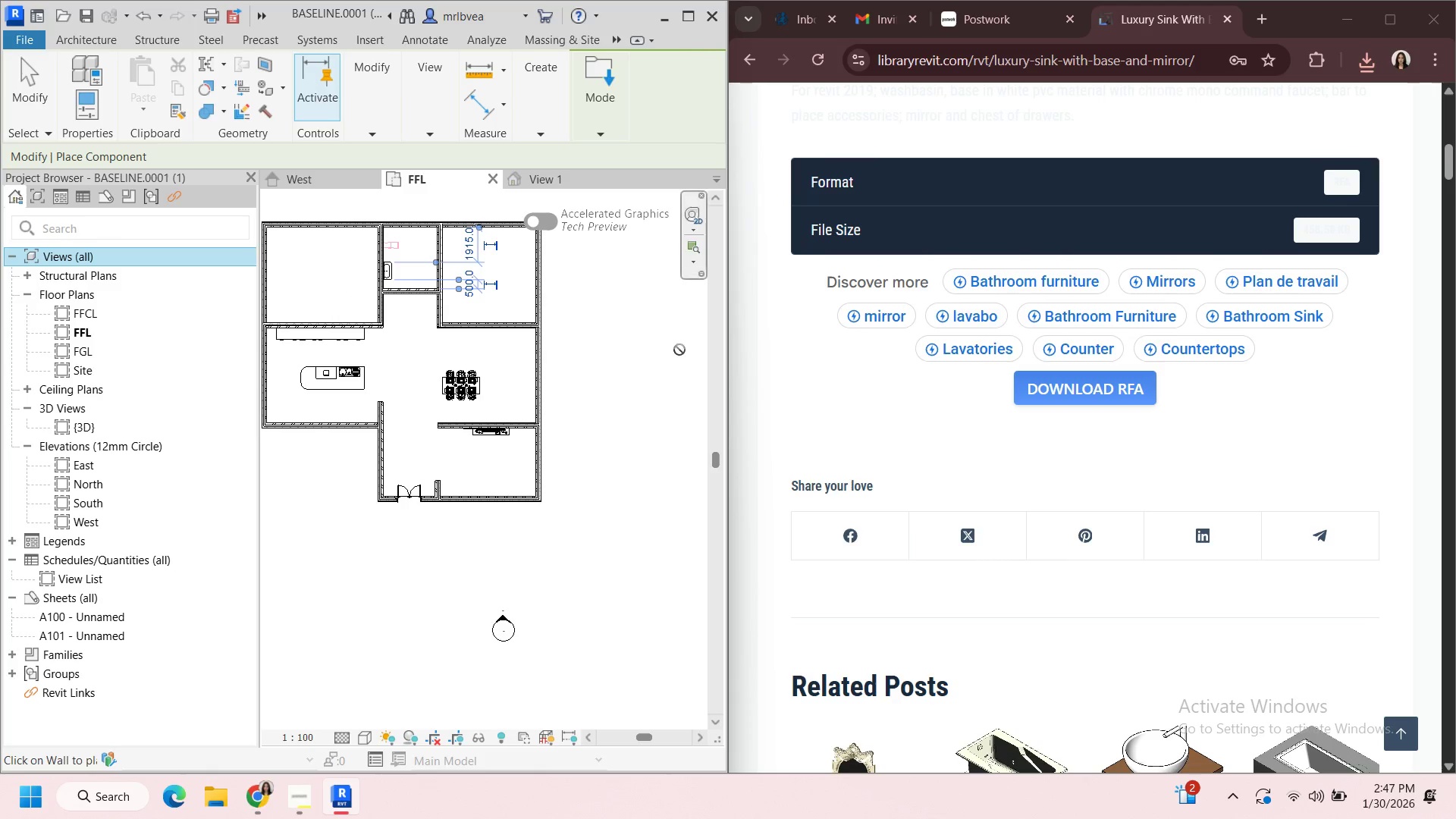 
key(Escape)
 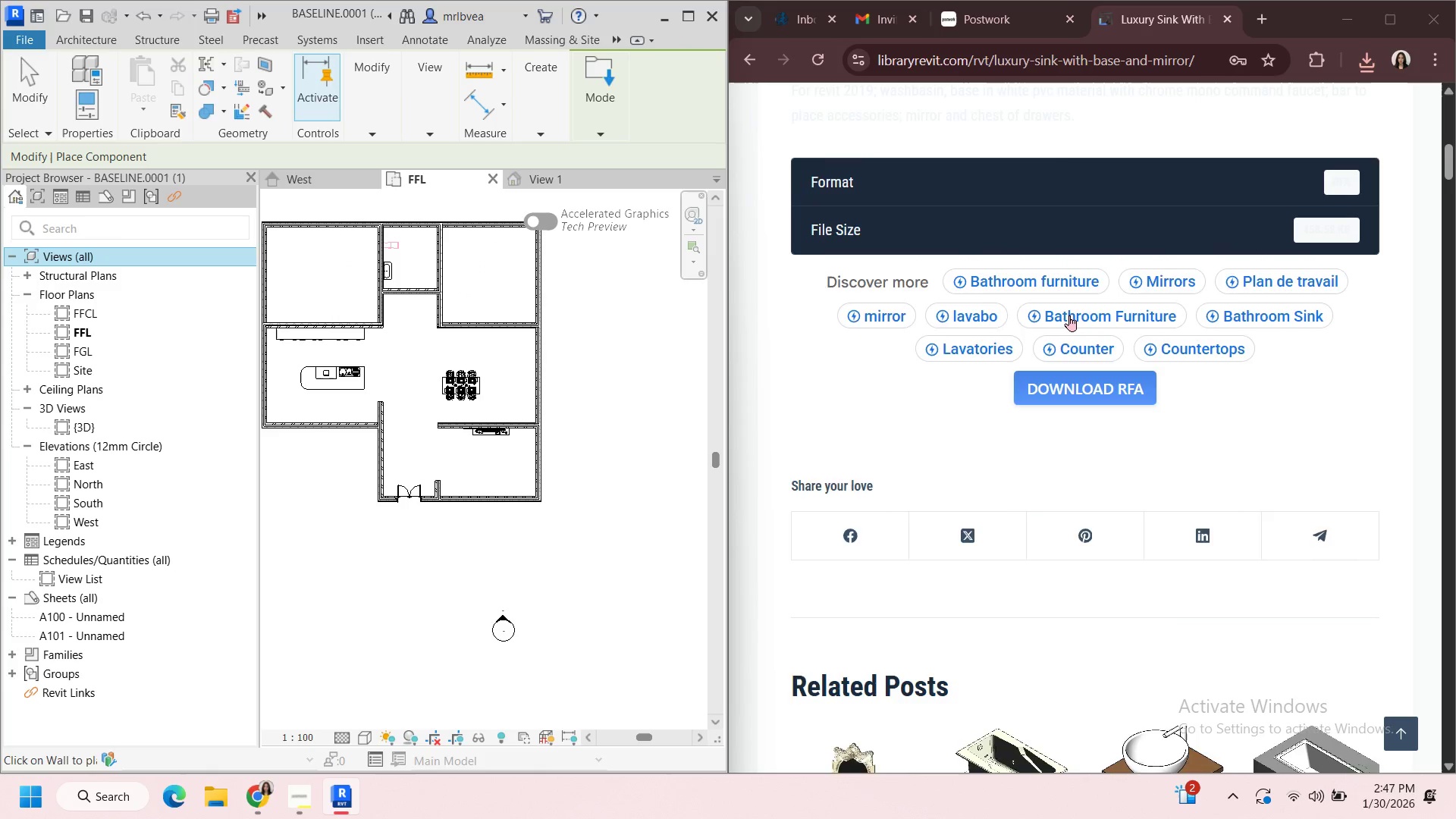 
scroll: coordinate [997, 281], scroll_direction: up, amount: 13.0
 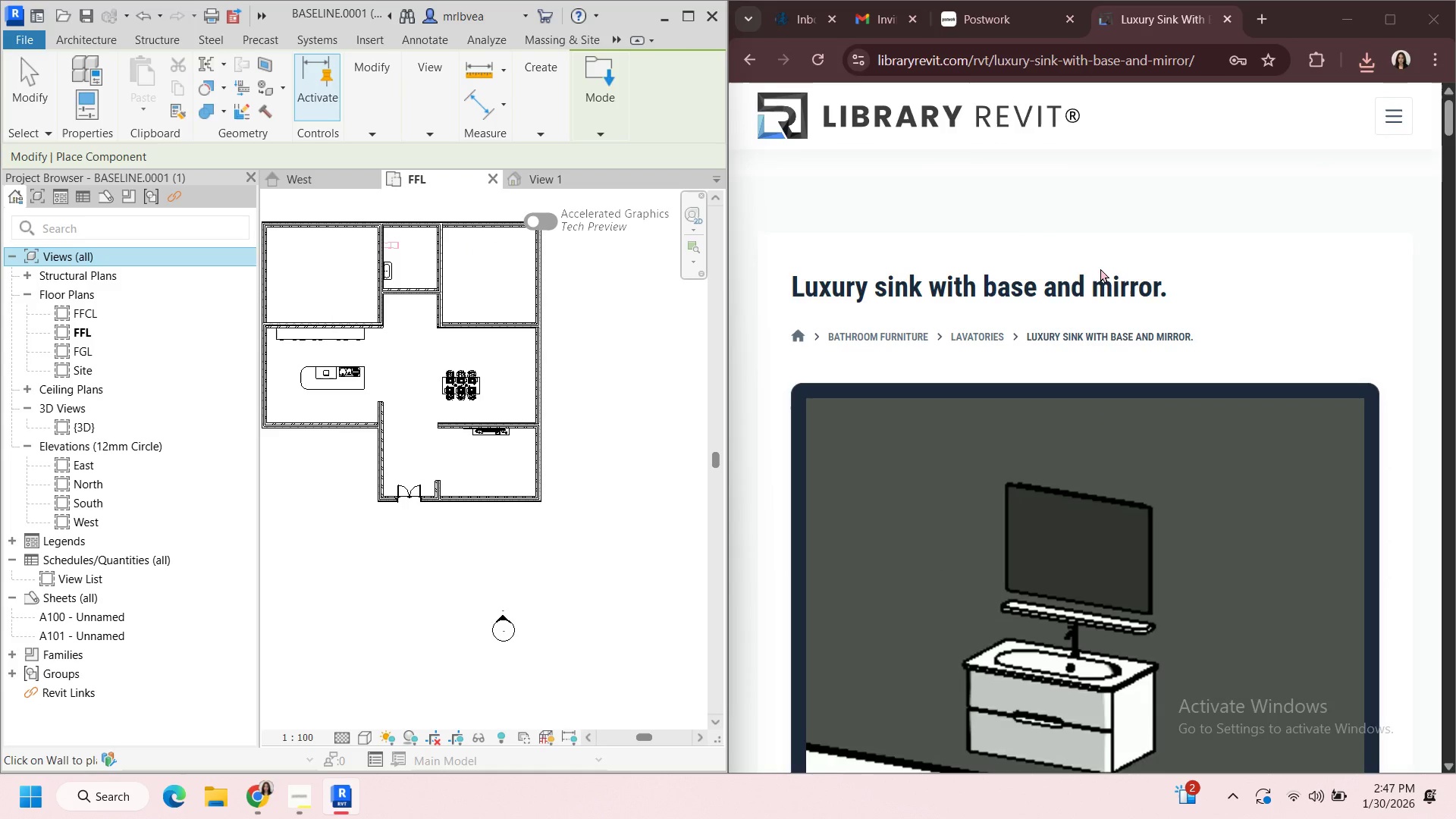 
scroll: coordinate [1087, 390], scroll_direction: down, amount: 11.0
 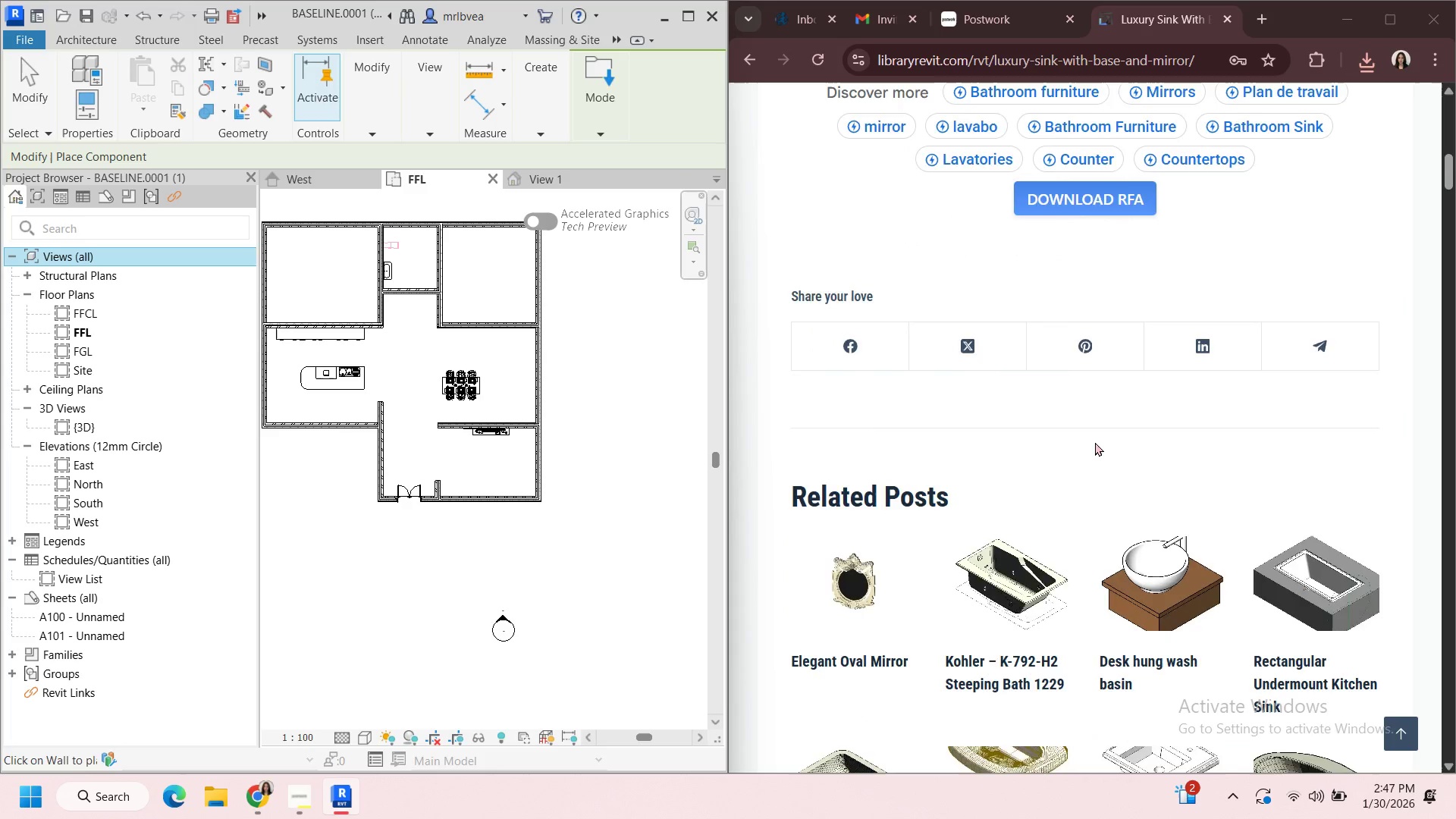 
scroll: coordinate [1257, 127], scroll_direction: up, amount: 11.0
 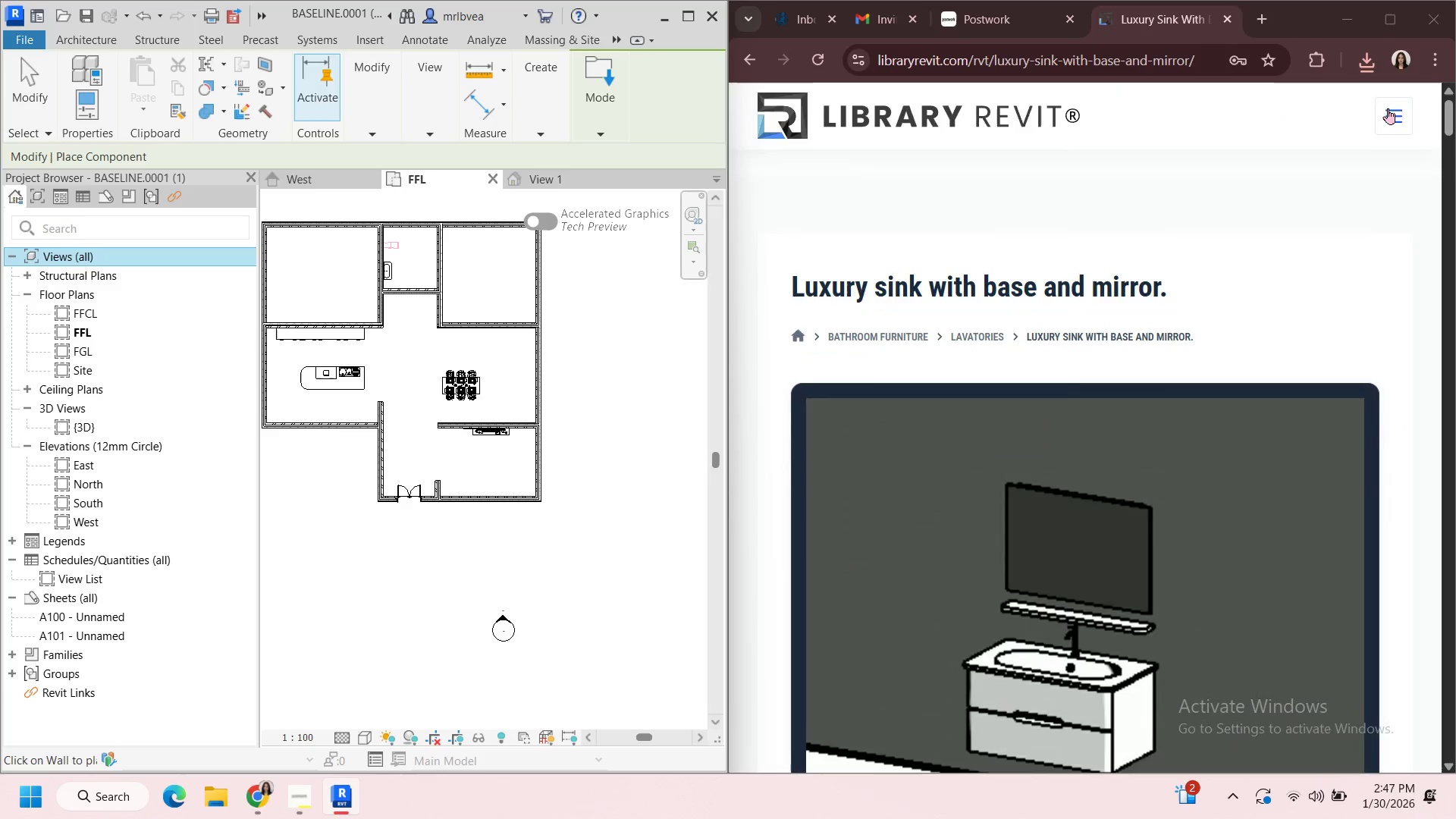 
left_click([1389, 108])
 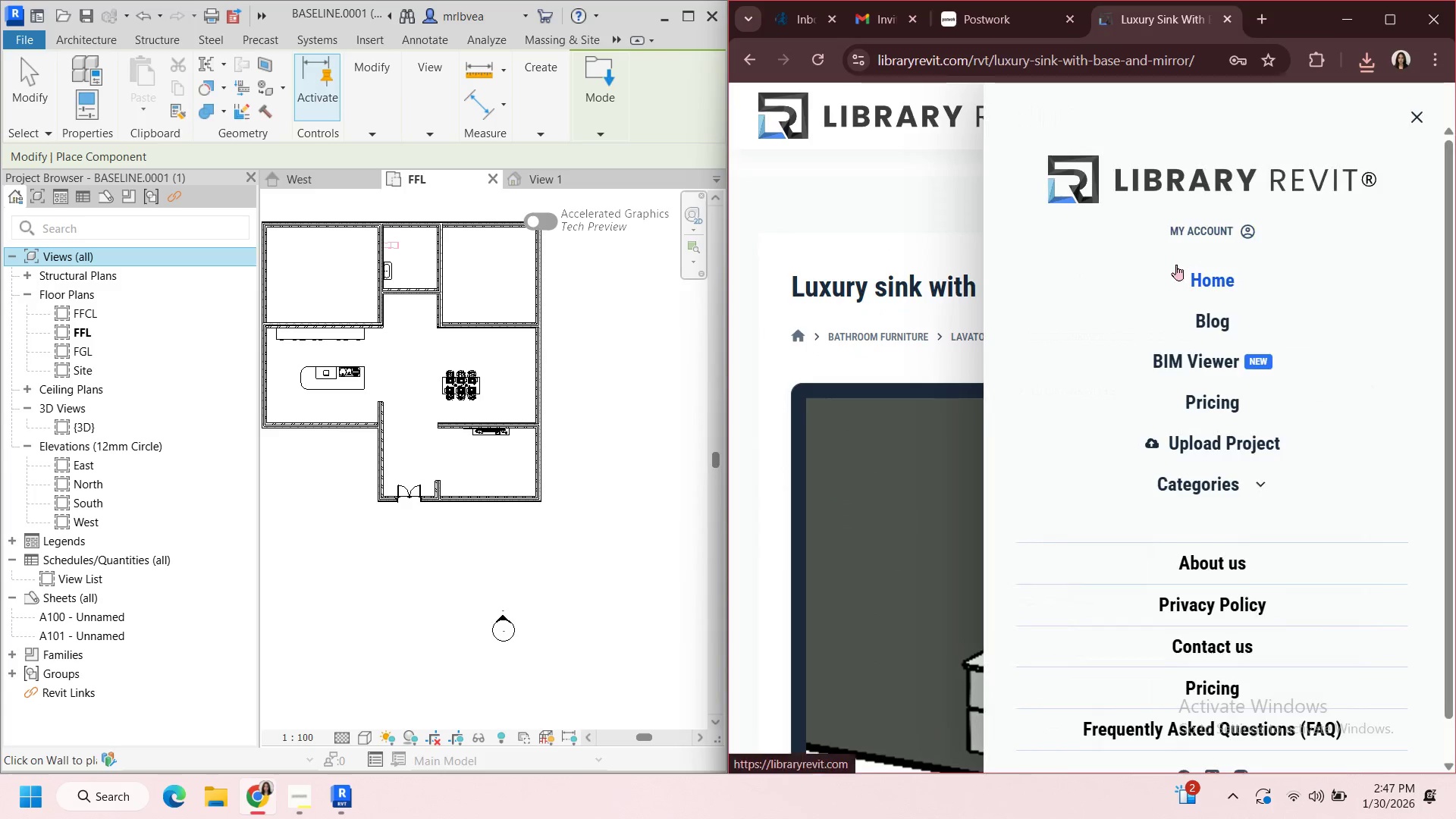 
left_click([1177, 265])
 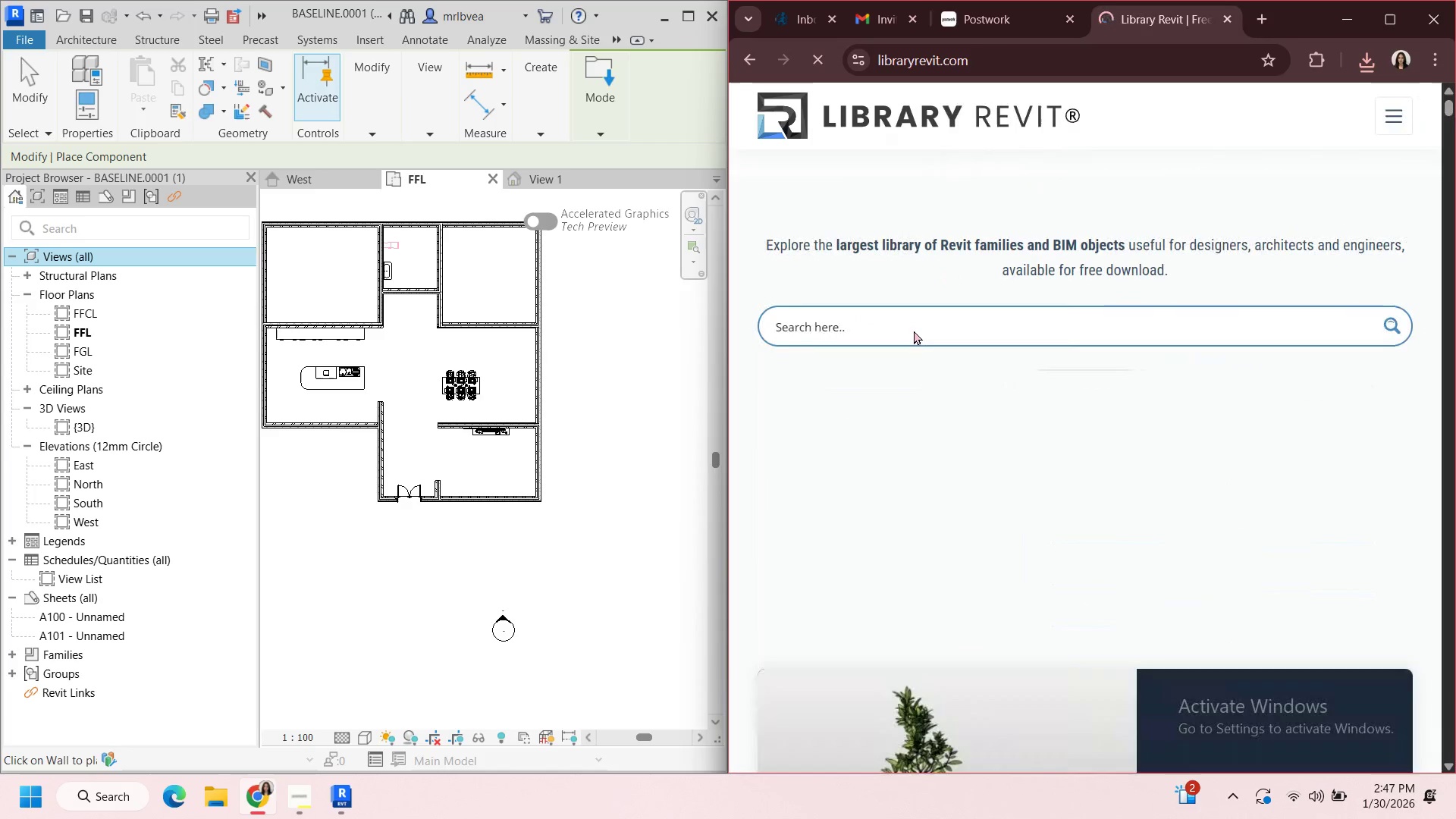 
left_click([912, 333])
 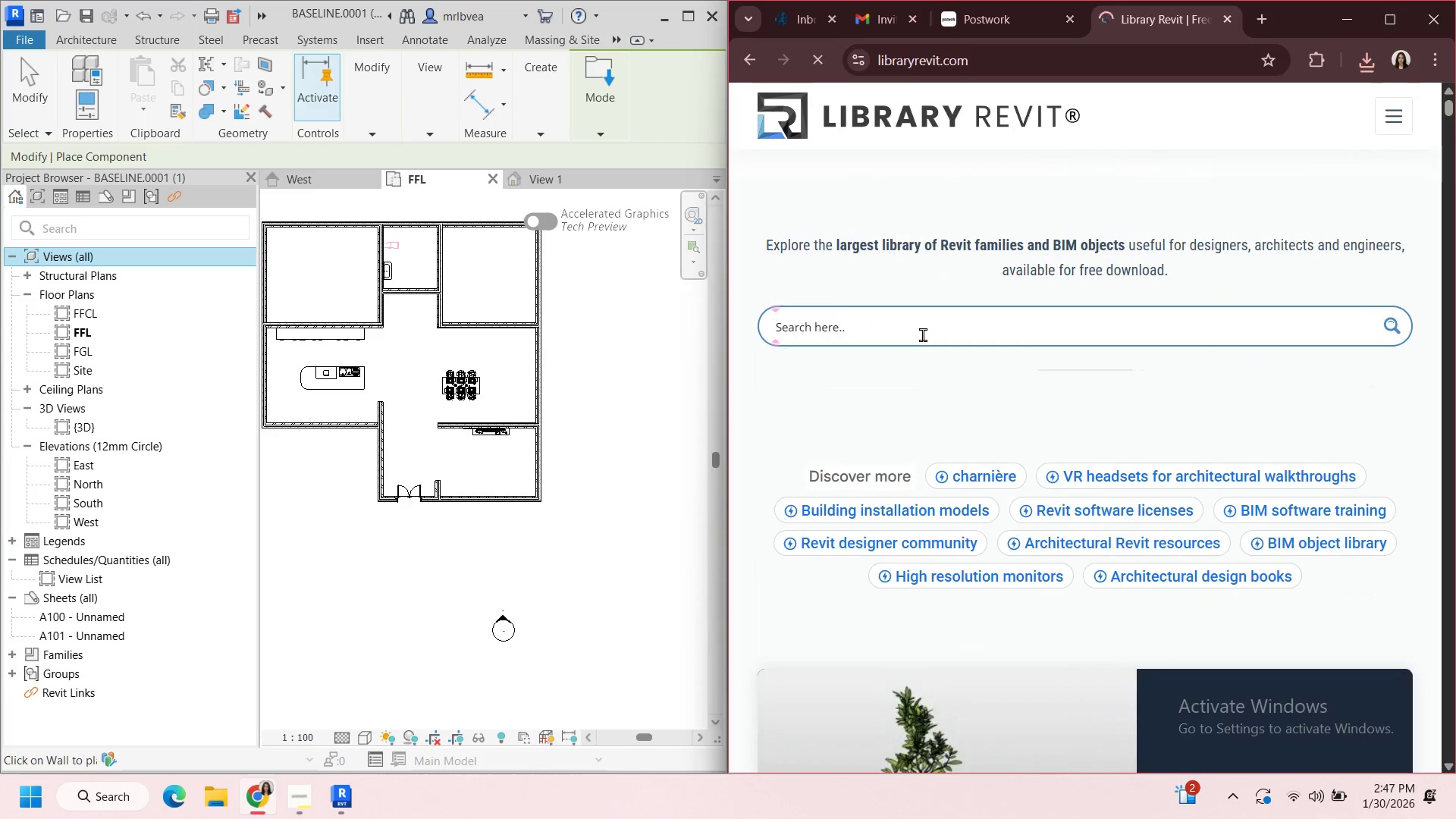 
type(shower)
 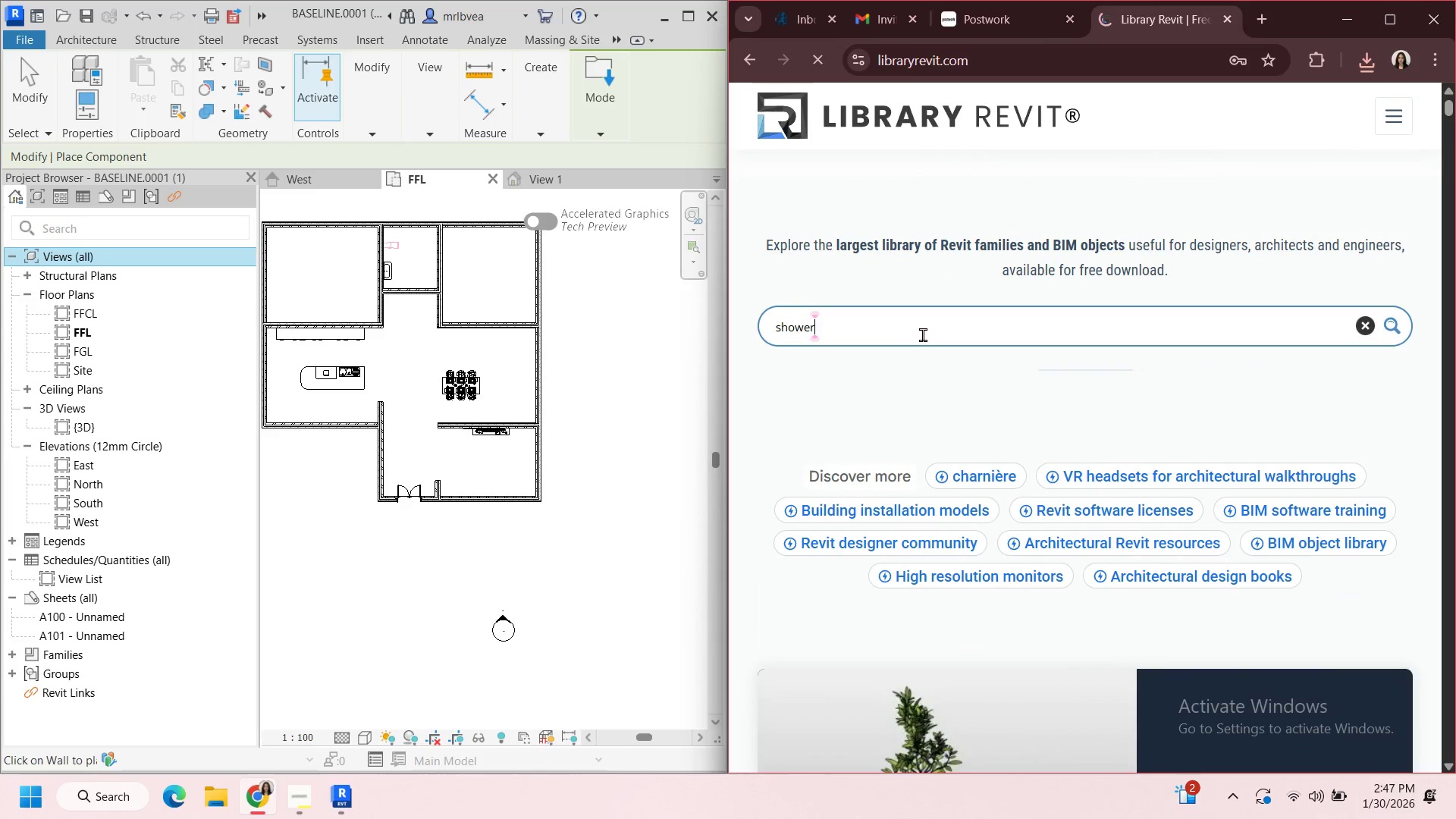 
key(Enter)
 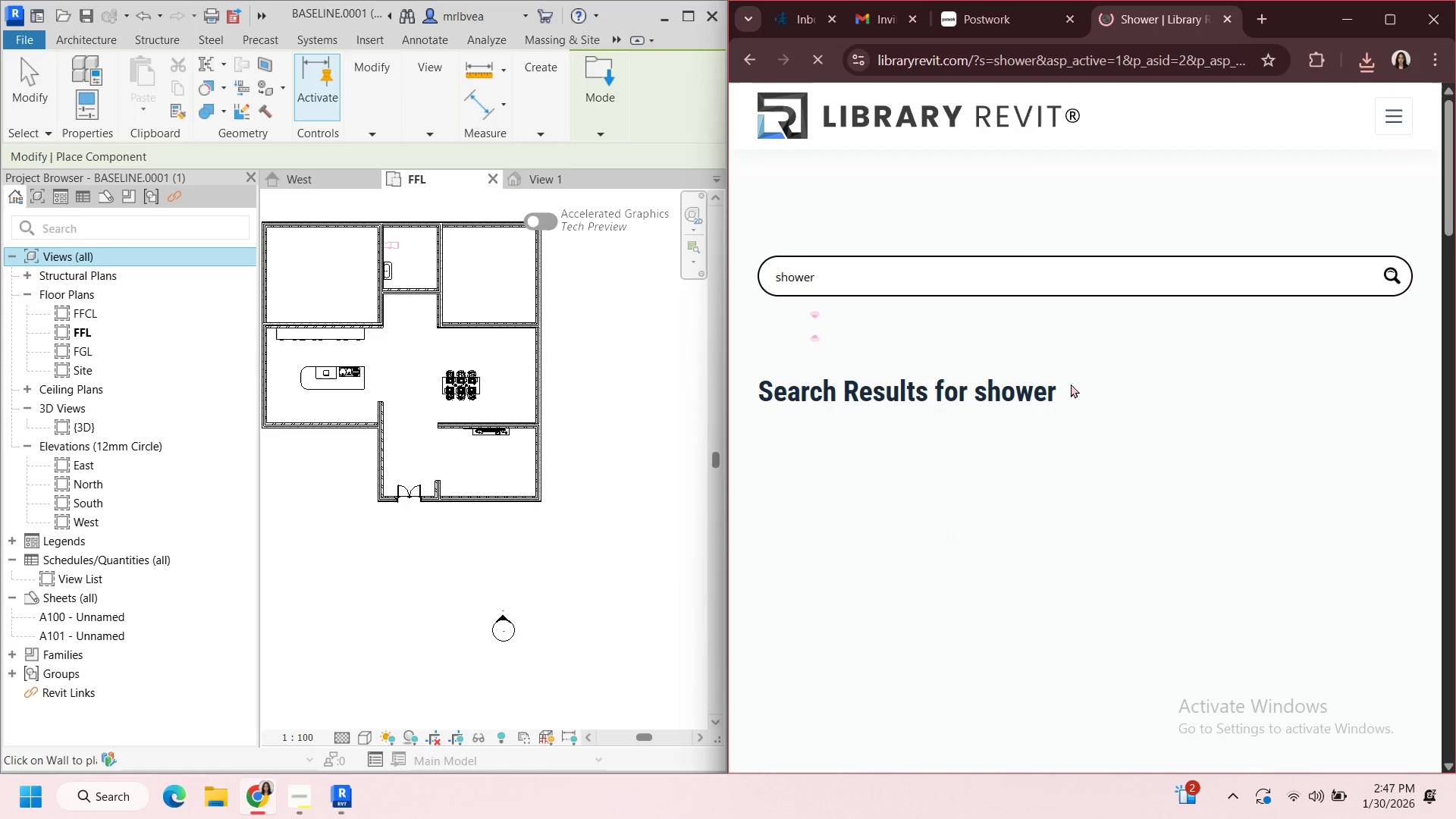 
scroll: coordinate [1175, 390], scroll_direction: down, amount: 15.0
 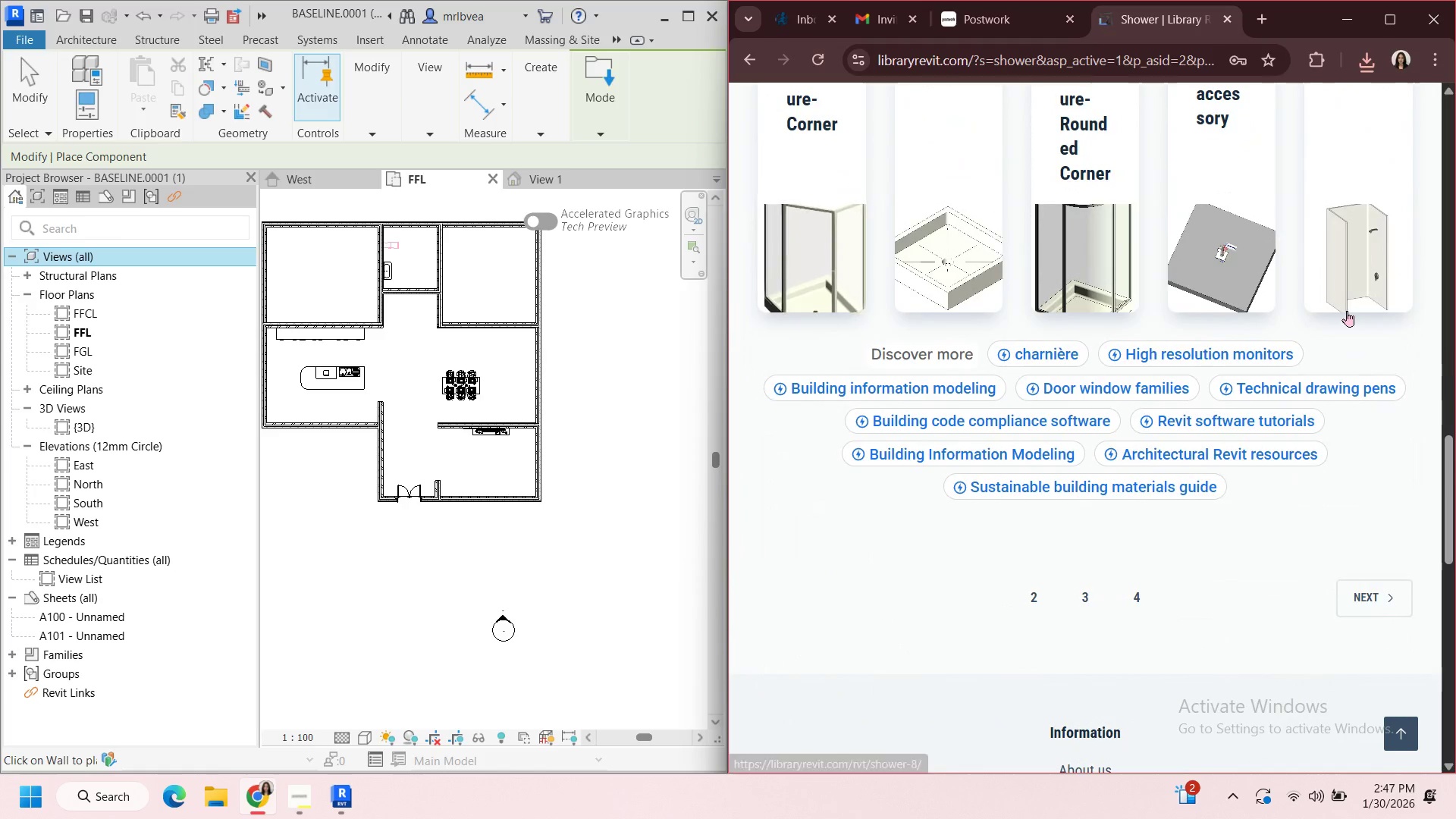 
left_click([1371, 276])
 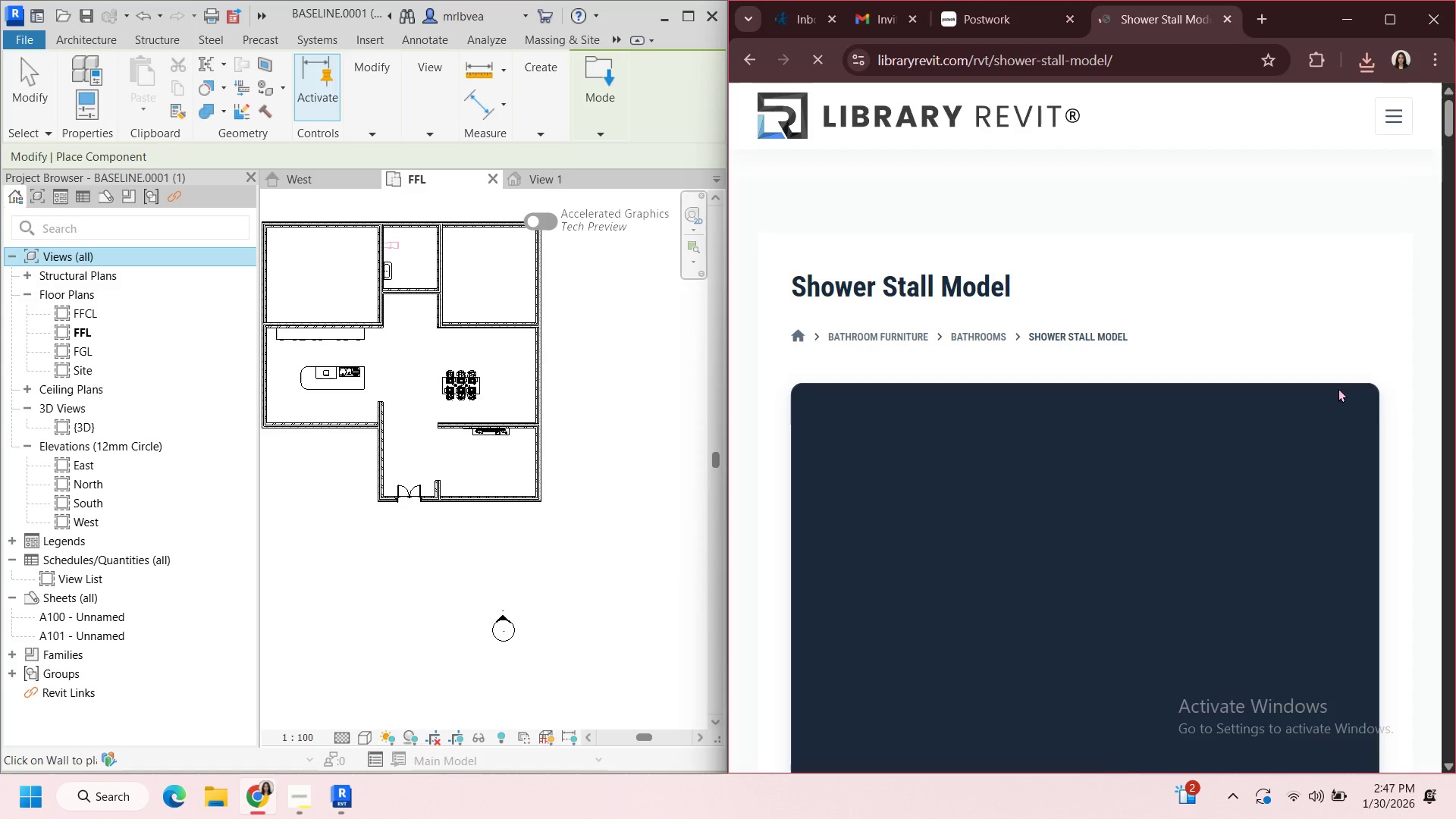 
scroll: coordinate [1159, 380], scroll_direction: down, amount: 24.0
 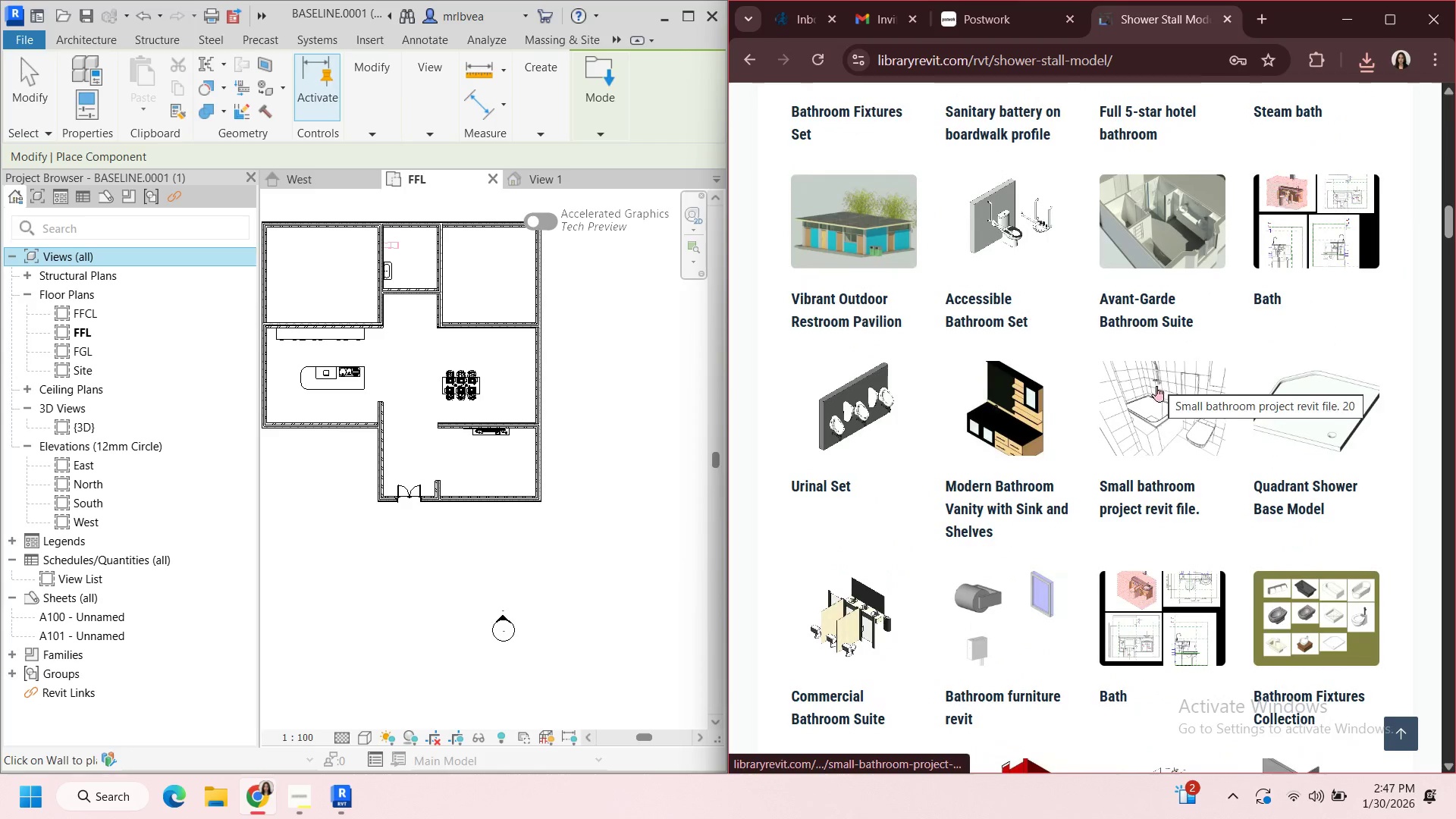 
scroll: coordinate [921, 278], scroll_direction: up, amount: 26.0
 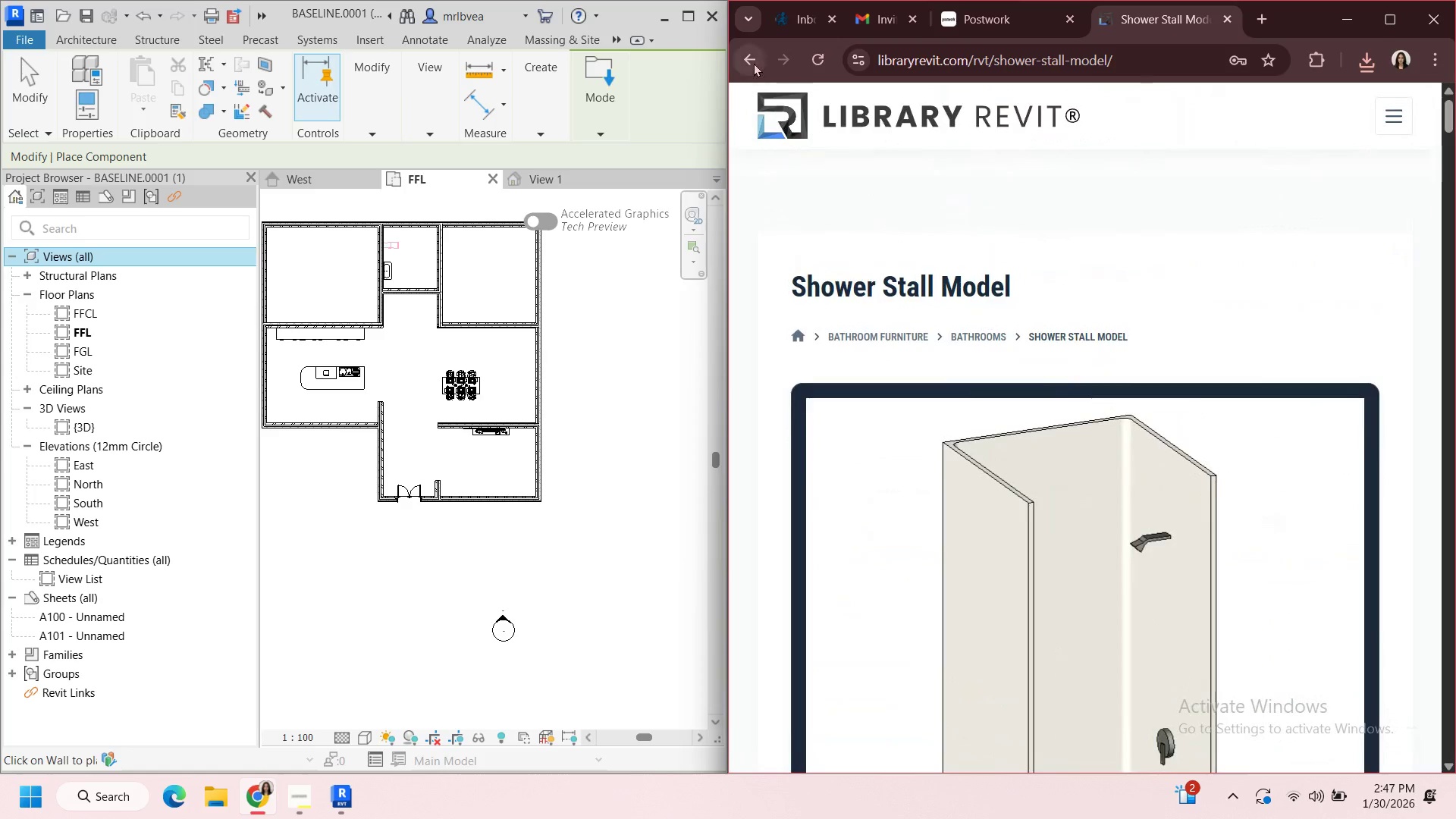 
left_click([754, 63])
 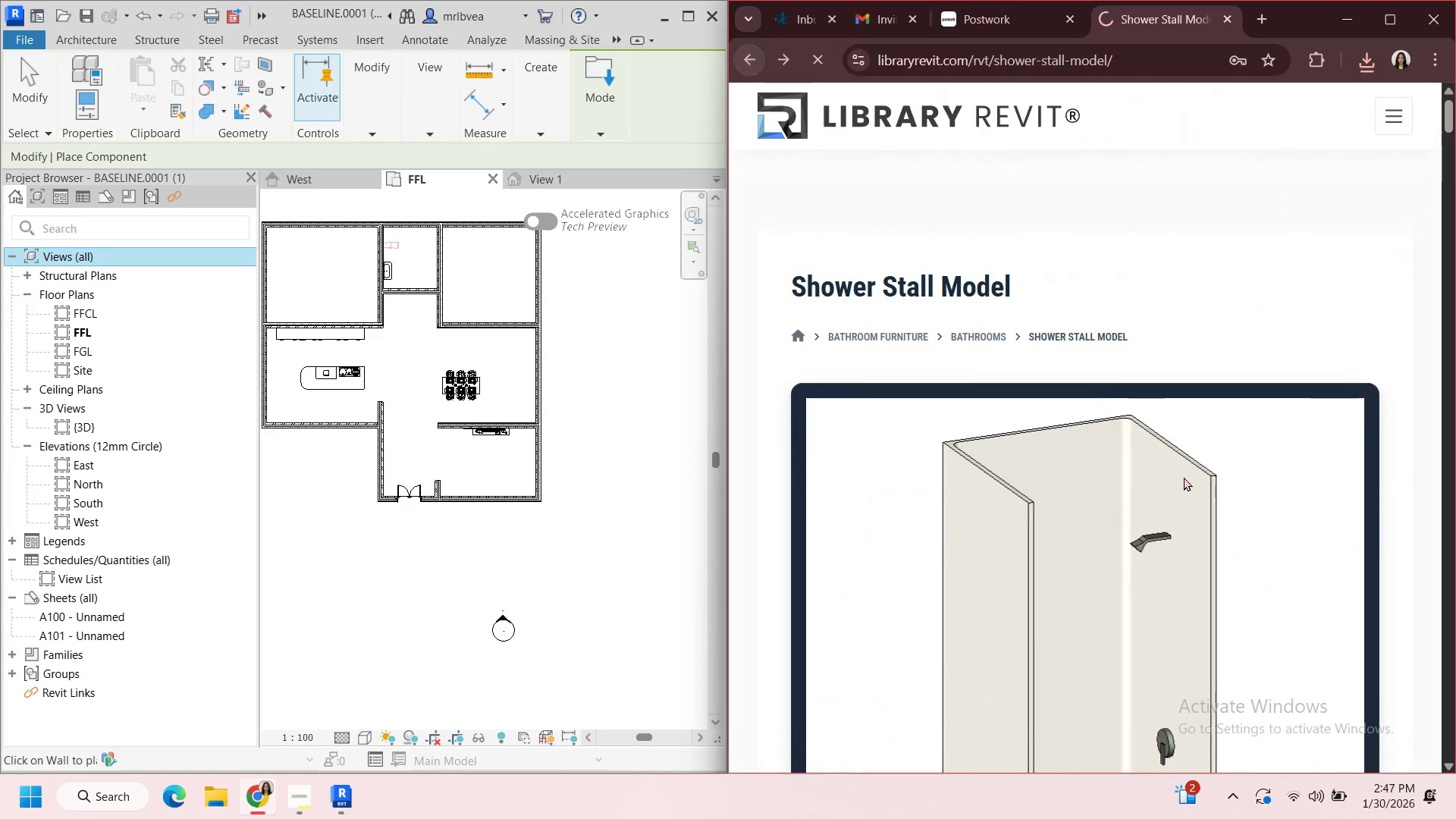 
scroll: coordinate [1173, 482], scroll_direction: down, amount: 4.0
 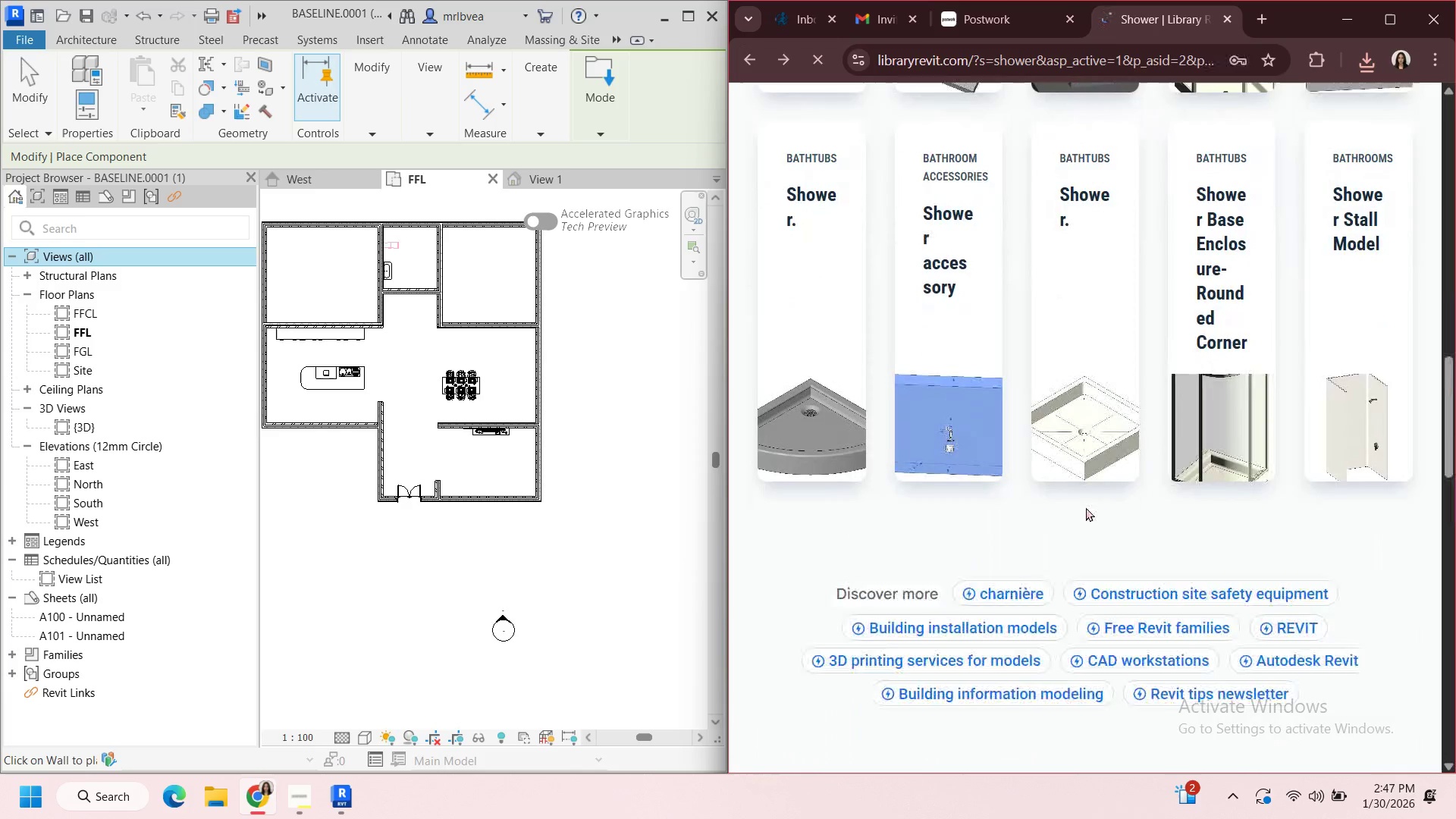 
scroll: coordinate [1082, 504], scroll_direction: up, amount: 5.0
 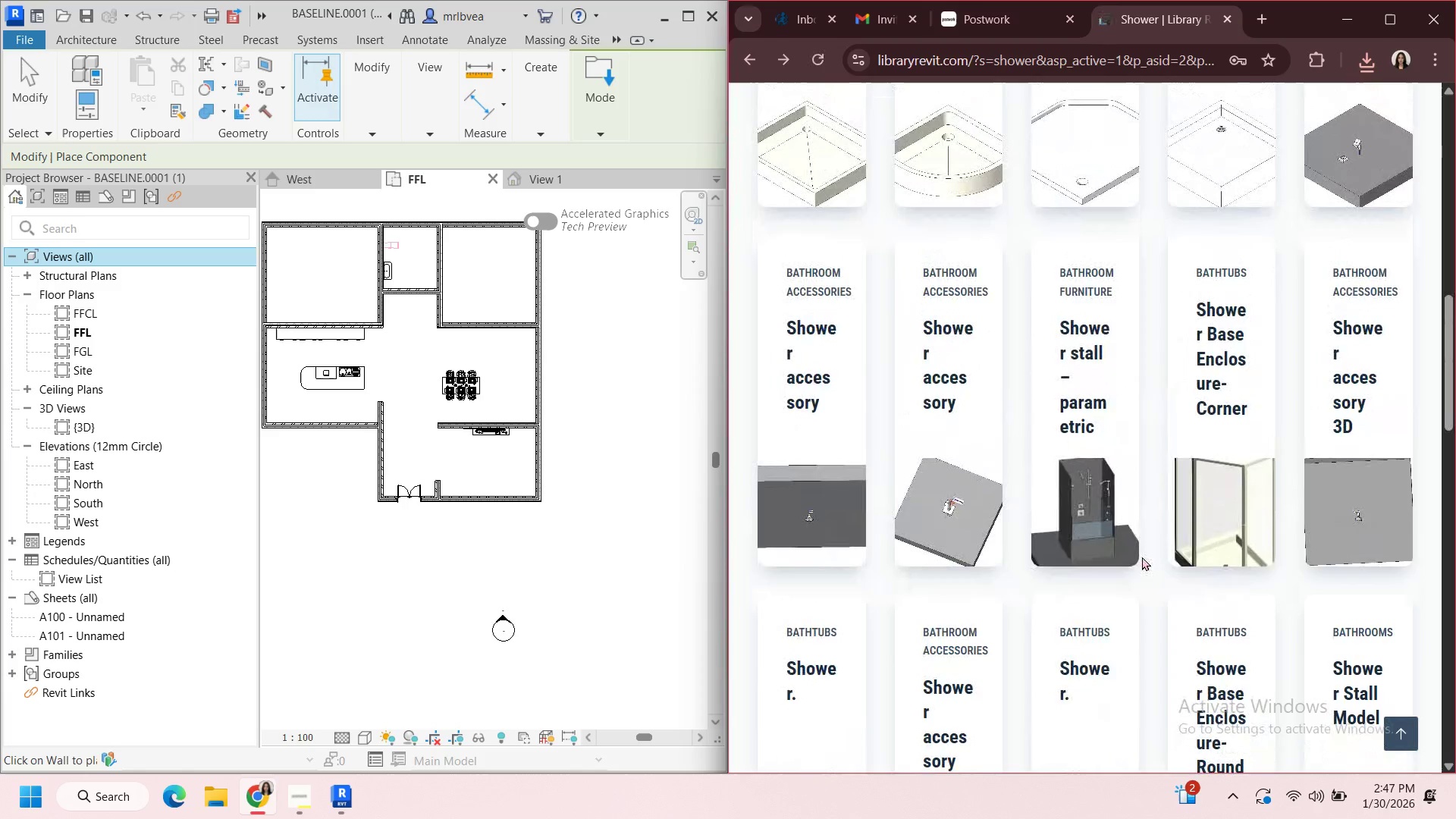 
scroll: coordinate [1138, 557], scroll_direction: none, amount: 0.0
 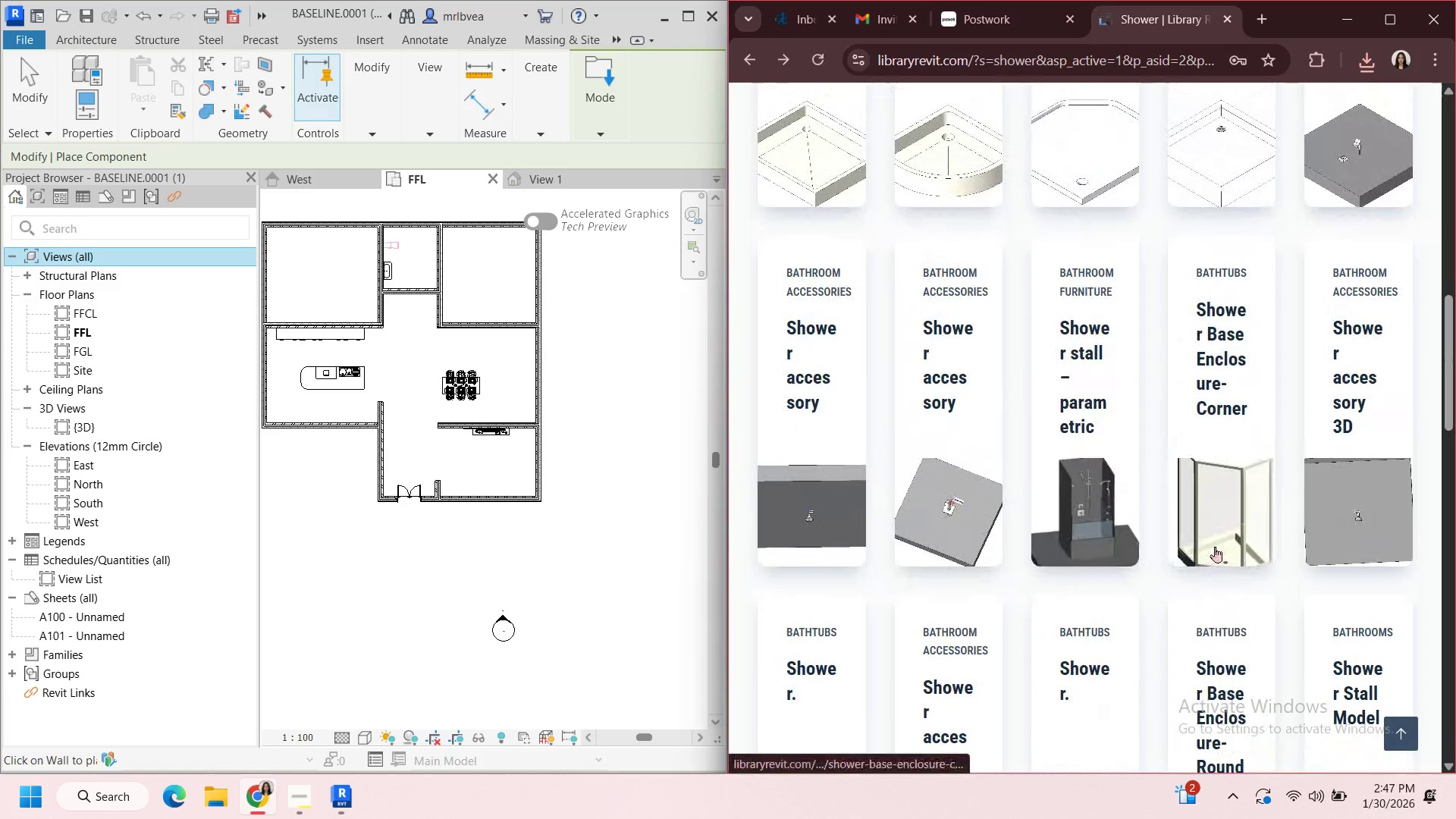 
left_click([1216, 547])
 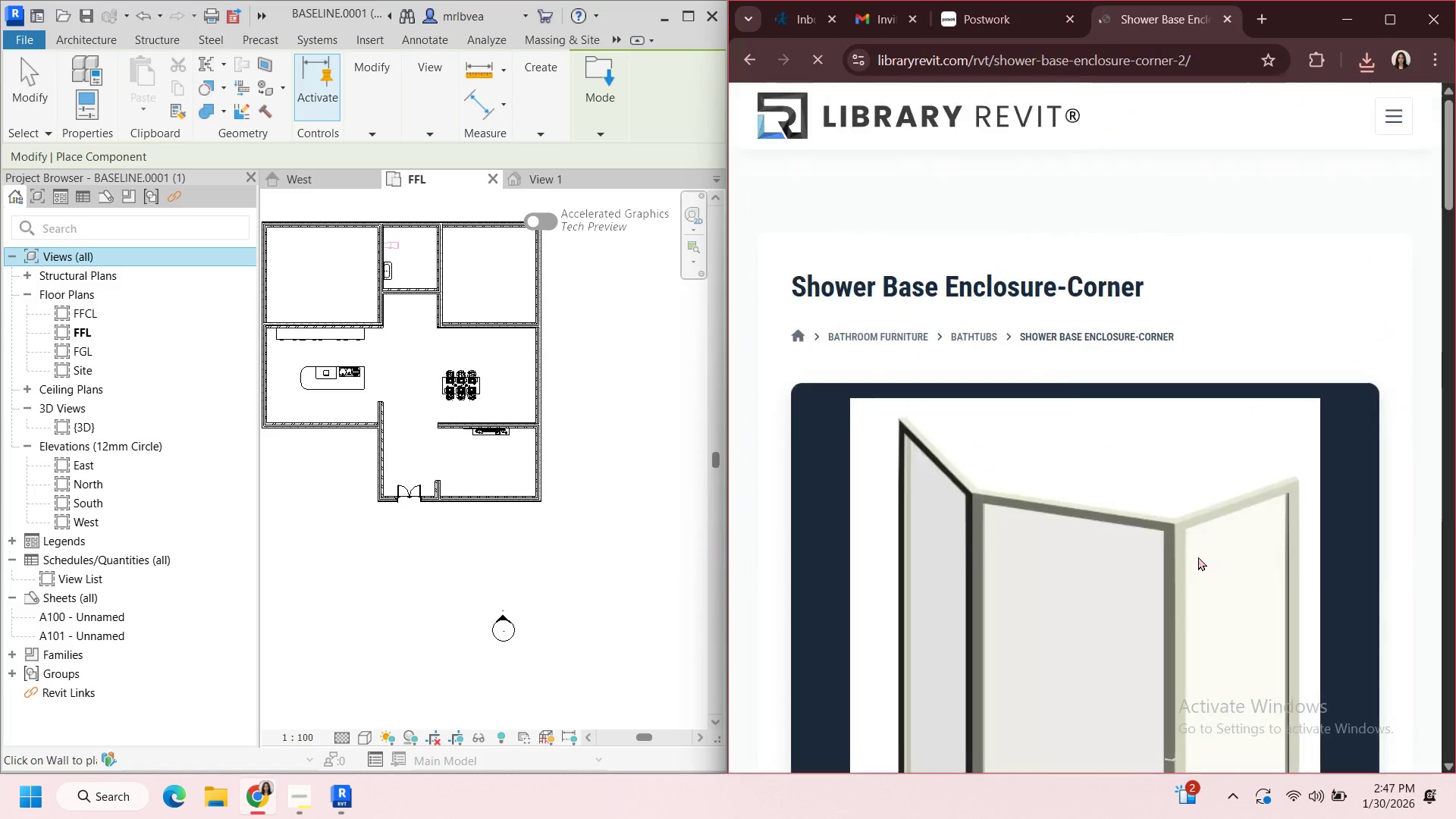 
scroll: coordinate [1174, 560], scroll_direction: down, amount: 10.0
 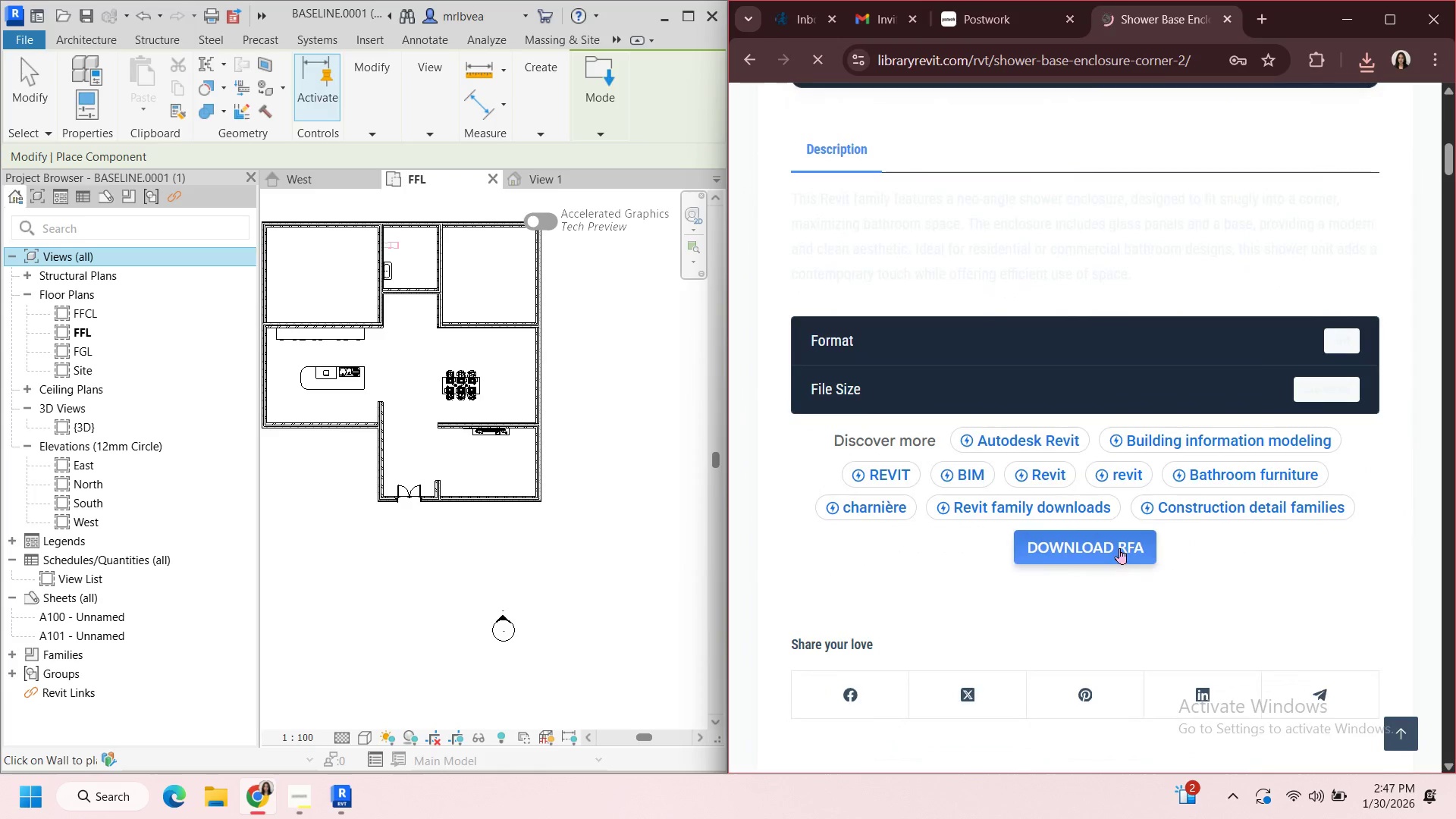 
left_click([1119, 547])
 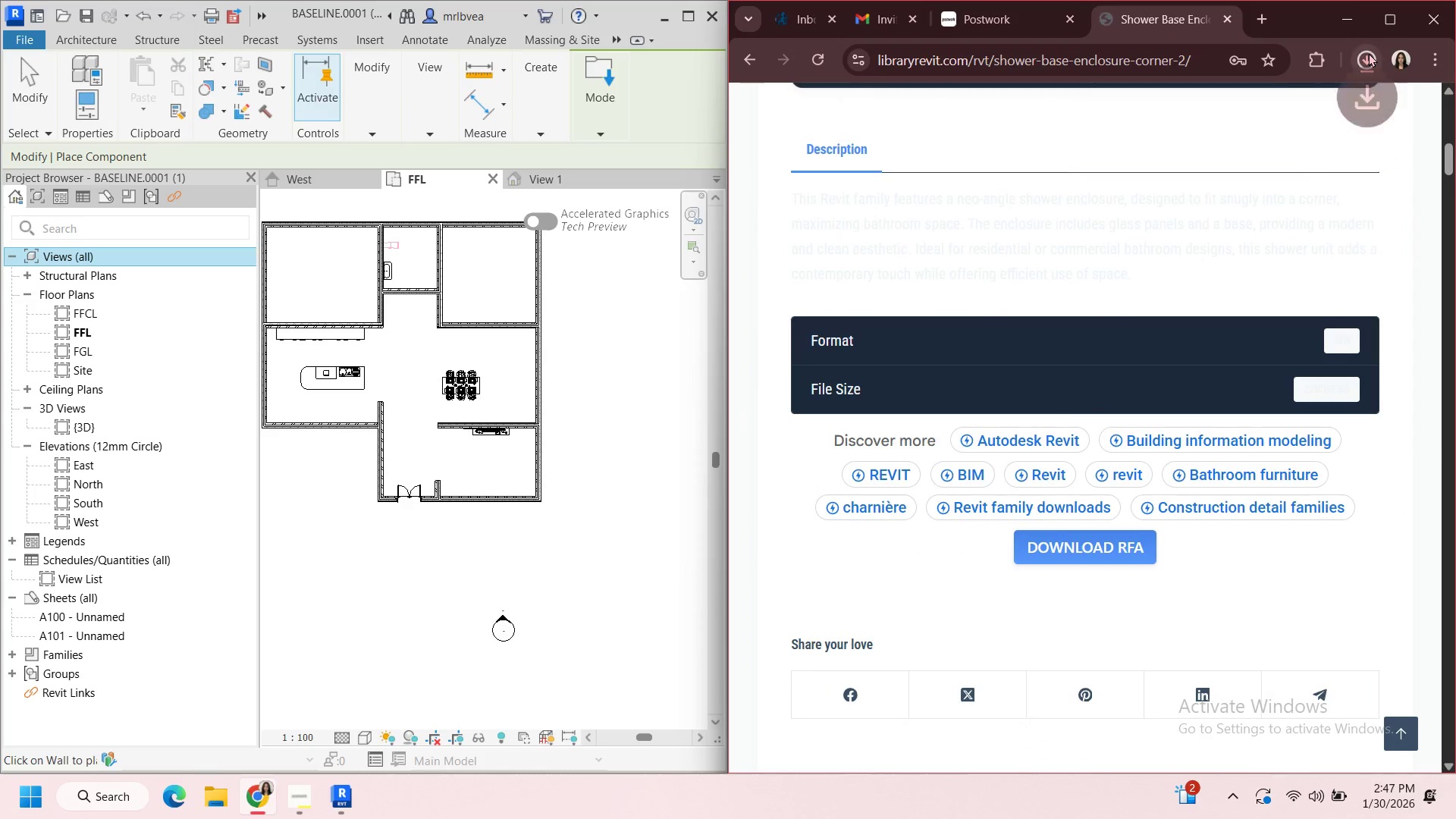 
left_click([1369, 53])
 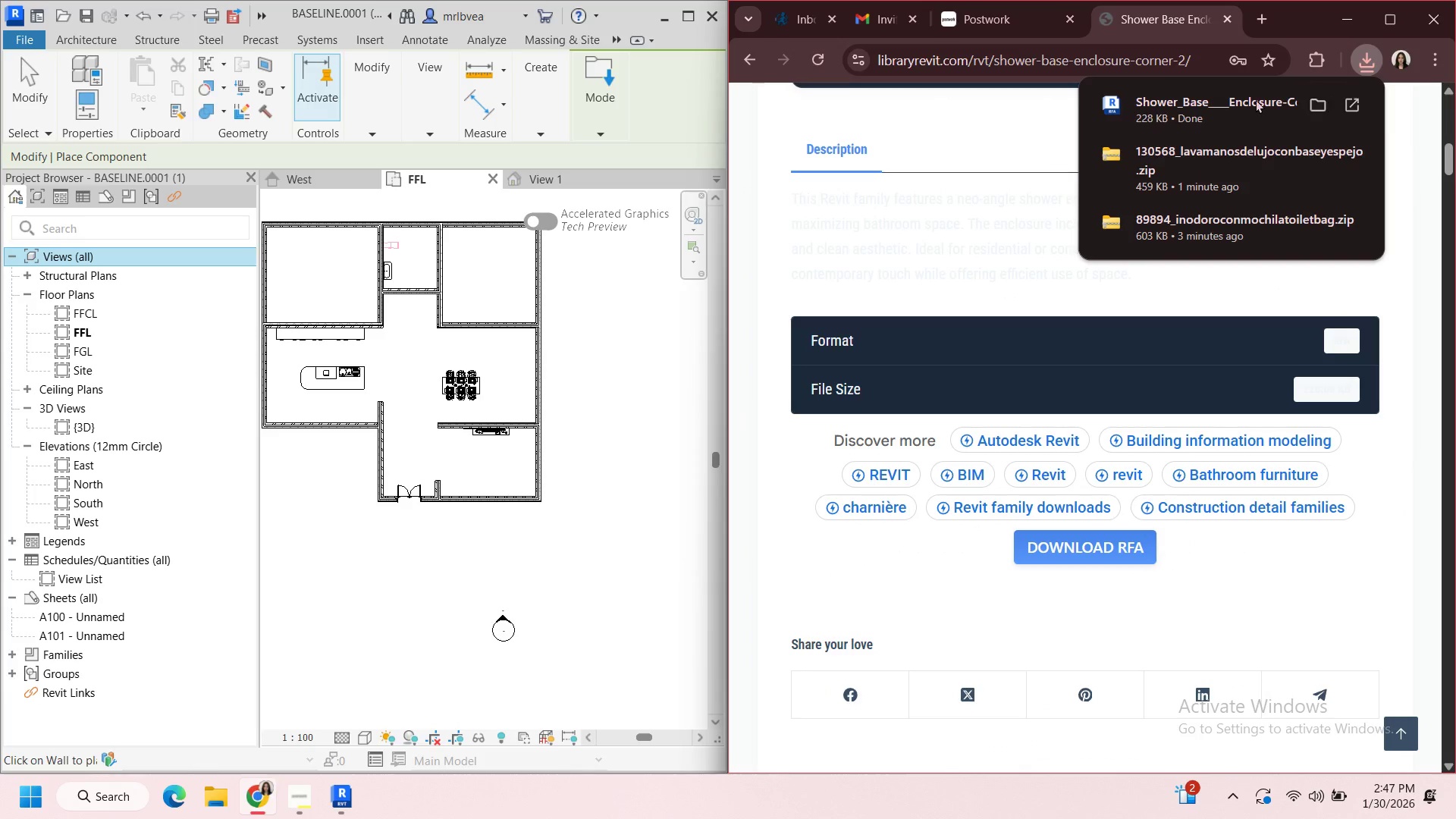 
left_click_drag(start_coordinate=[1254, 100], to_coordinate=[412, 258])
 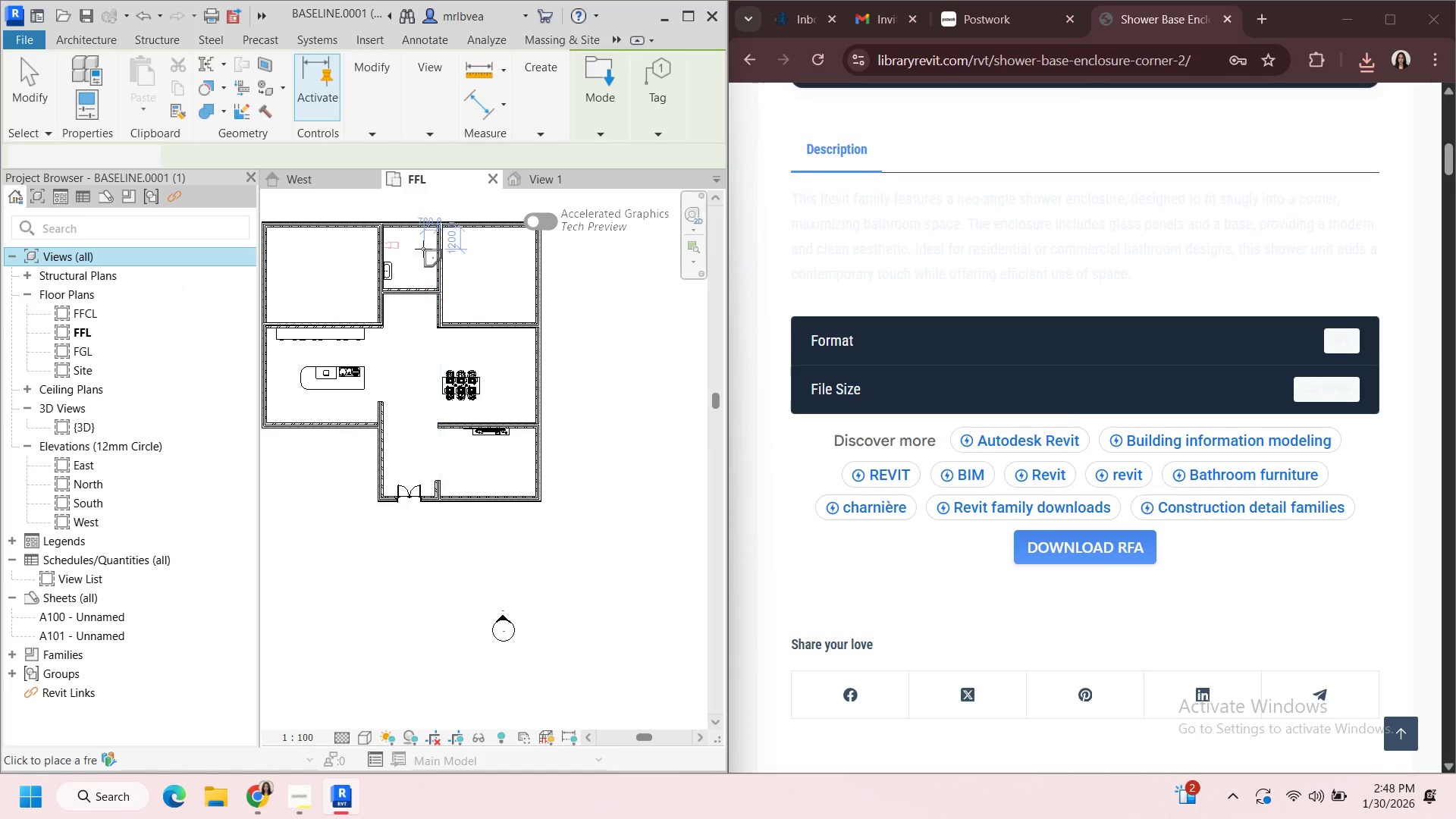 
left_click([422, 225])
 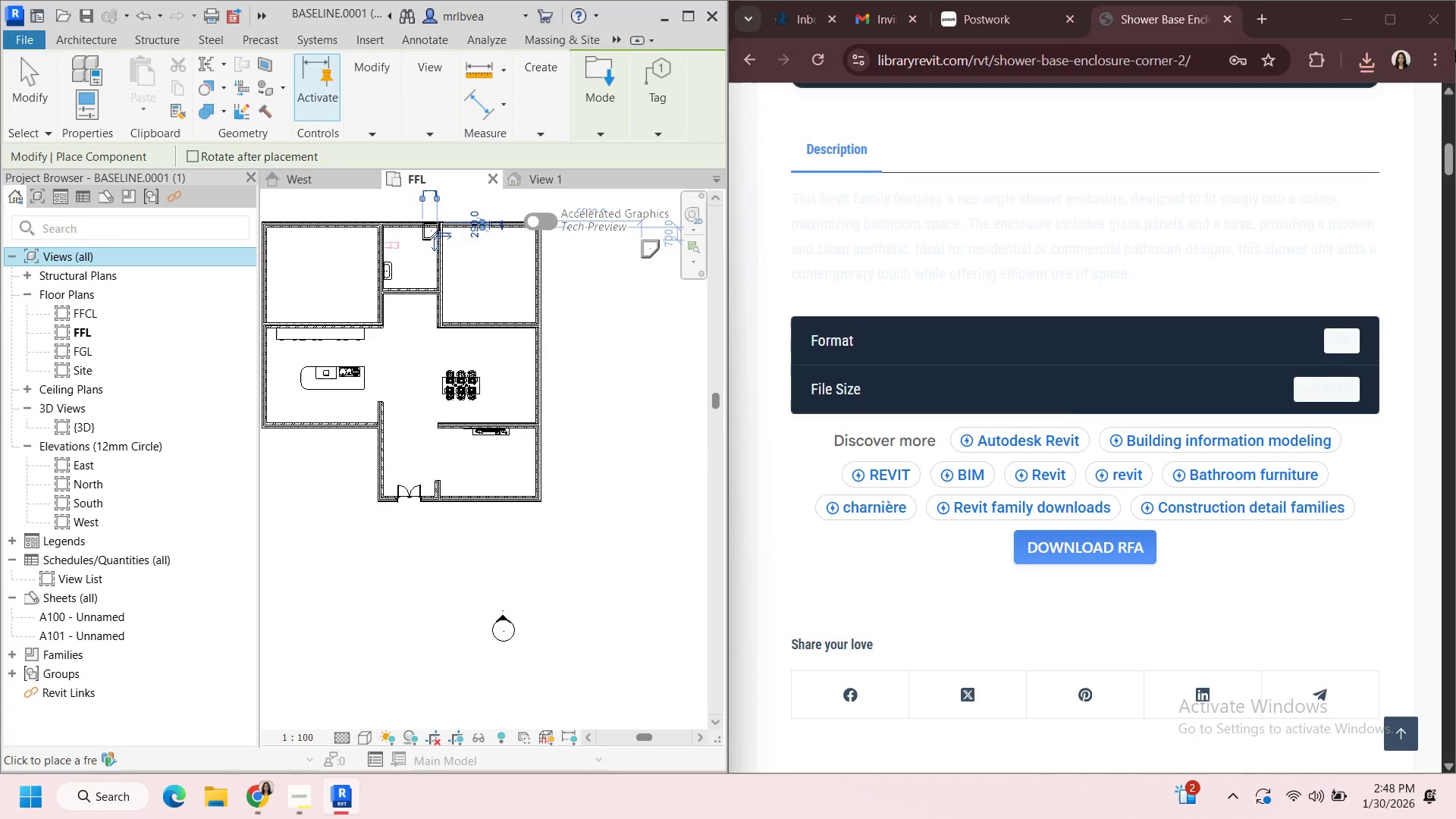 
left_click([1434, 55])
 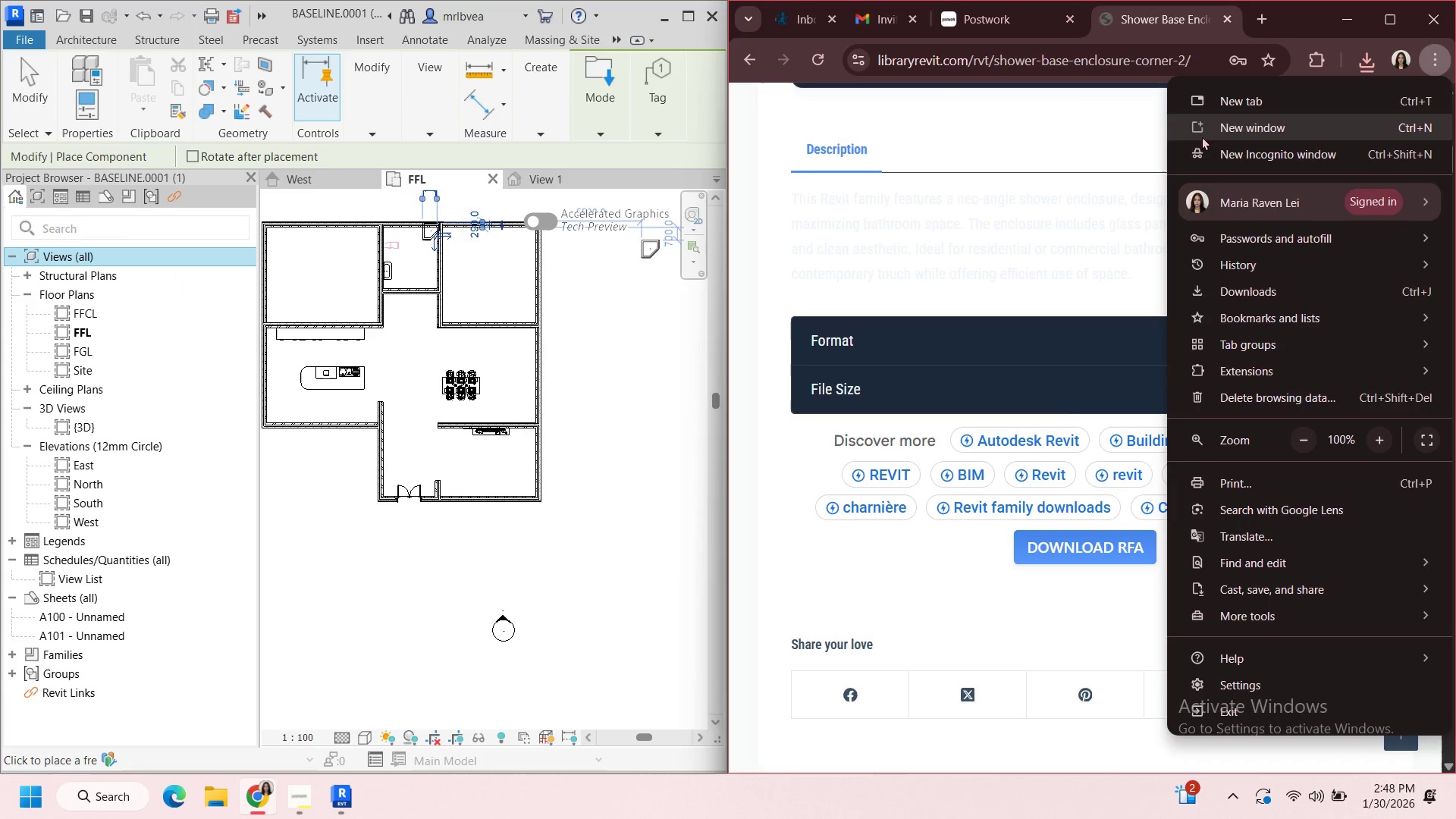 
left_click([1104, 136])
 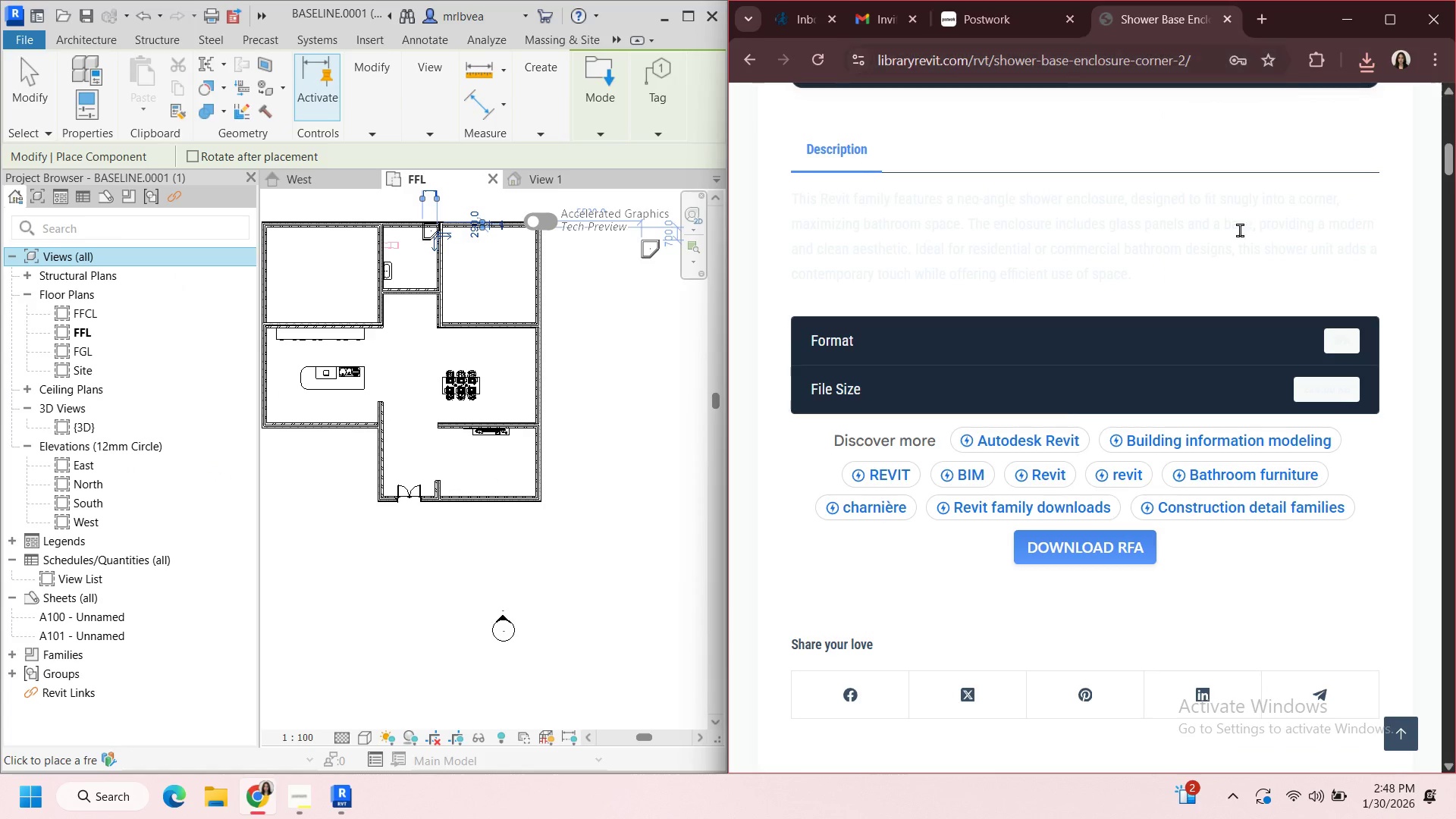 
scroll: coordinate [1376, 180], scroll_direction: up, amount: 17.0
 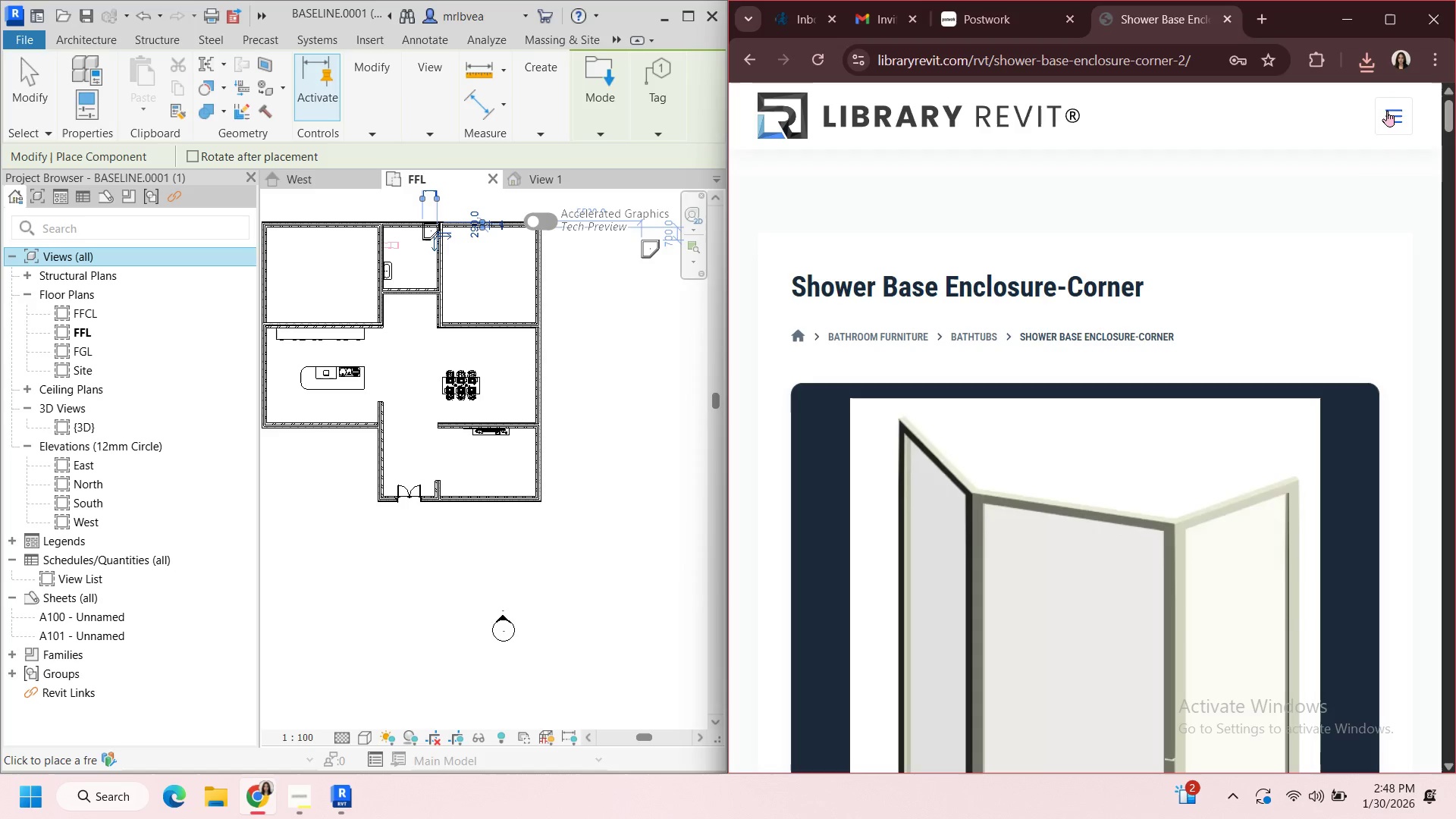 
left_click([1388, 111])
 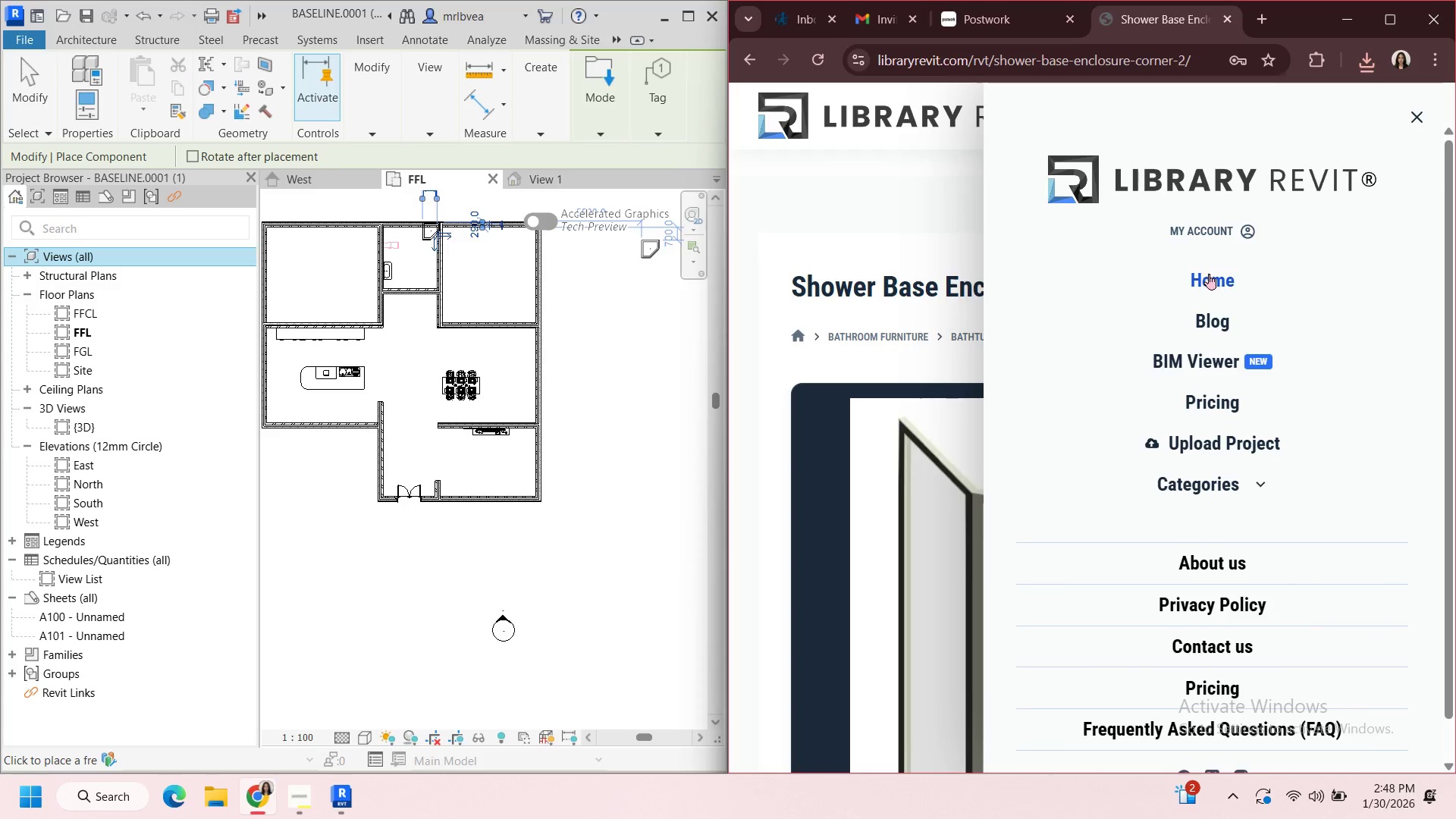 
left_click([1210, 274])
 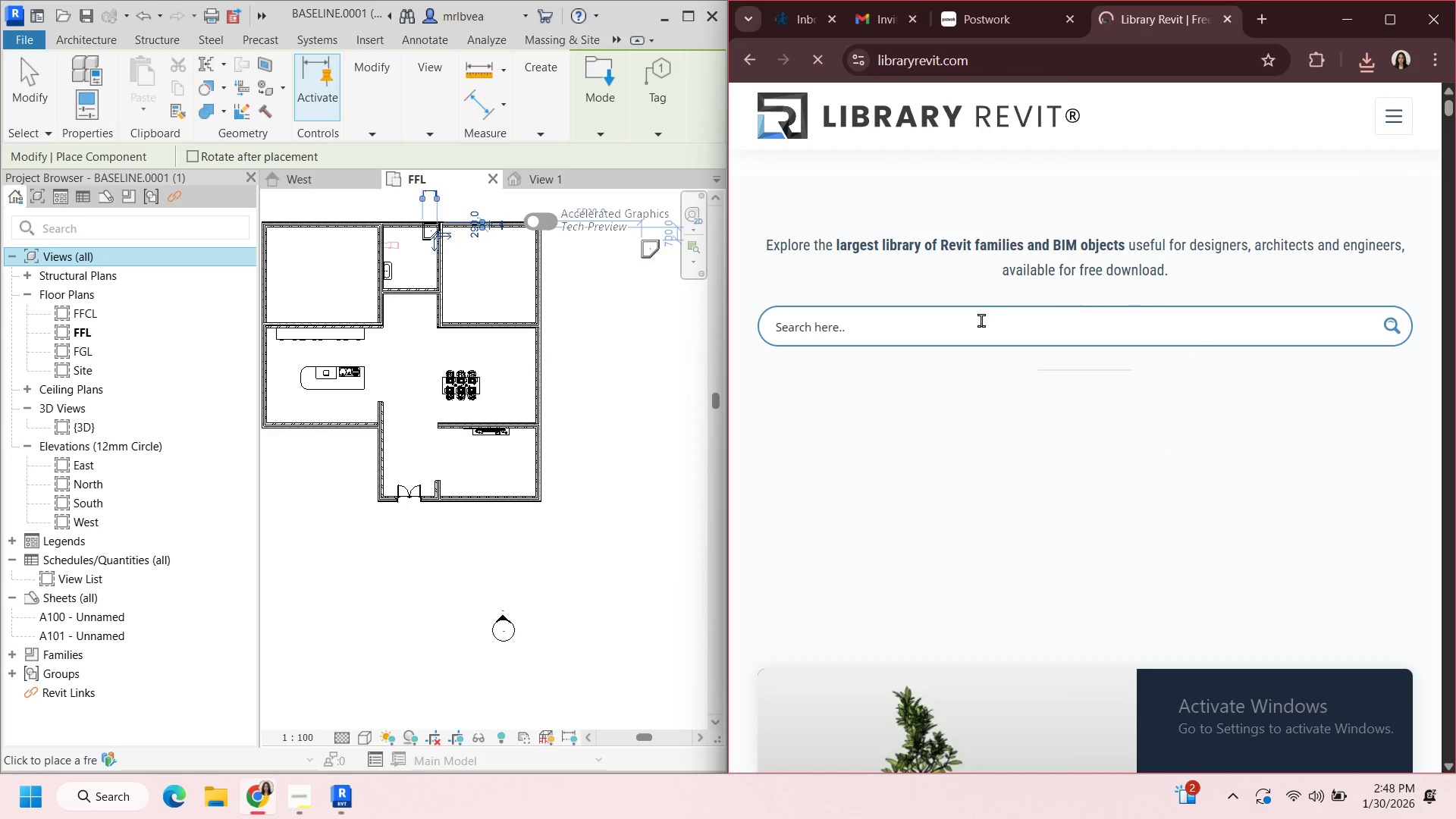 
left_click([982, 321])
 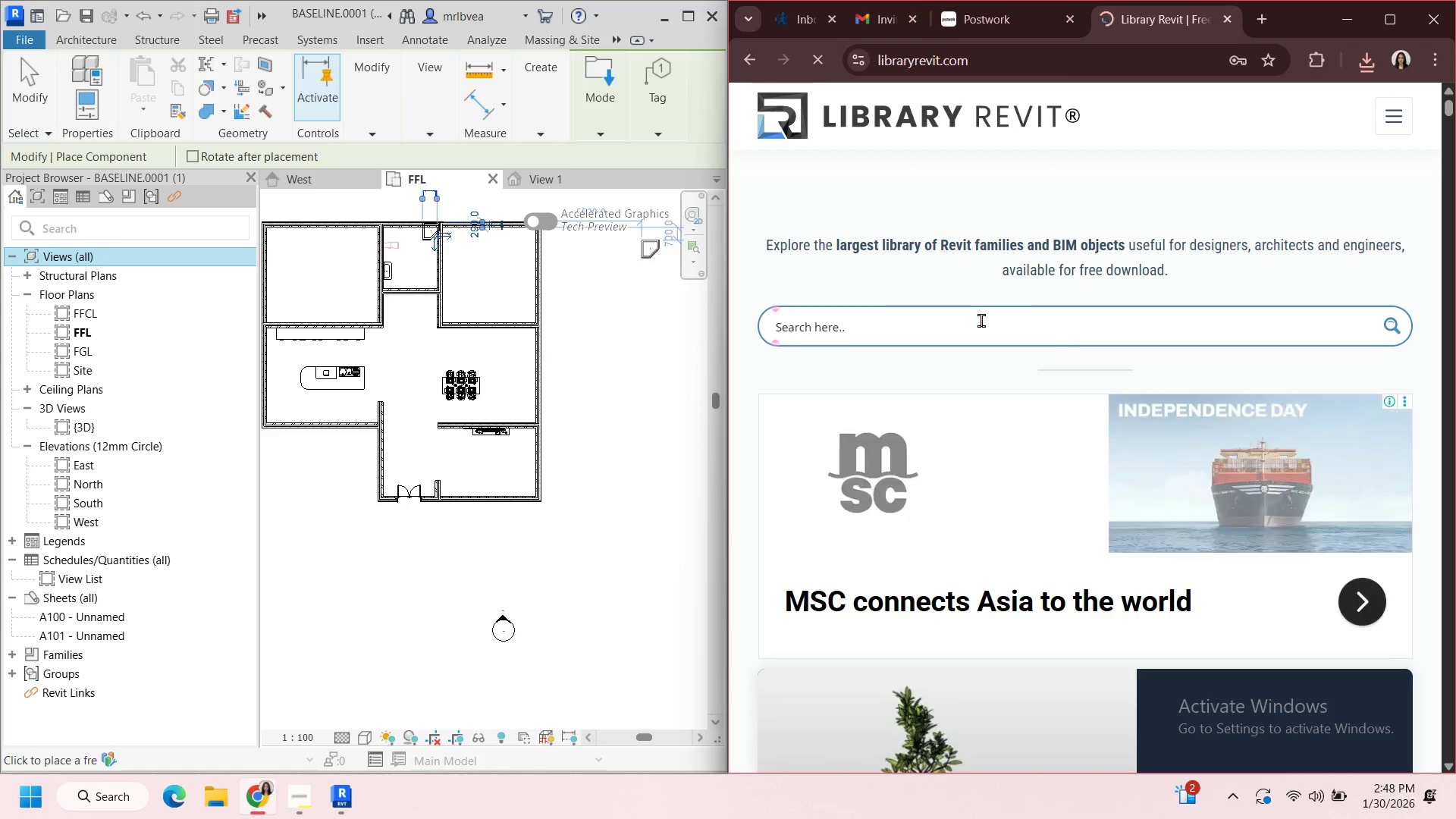 
type(bedr)
key(Backspace)
 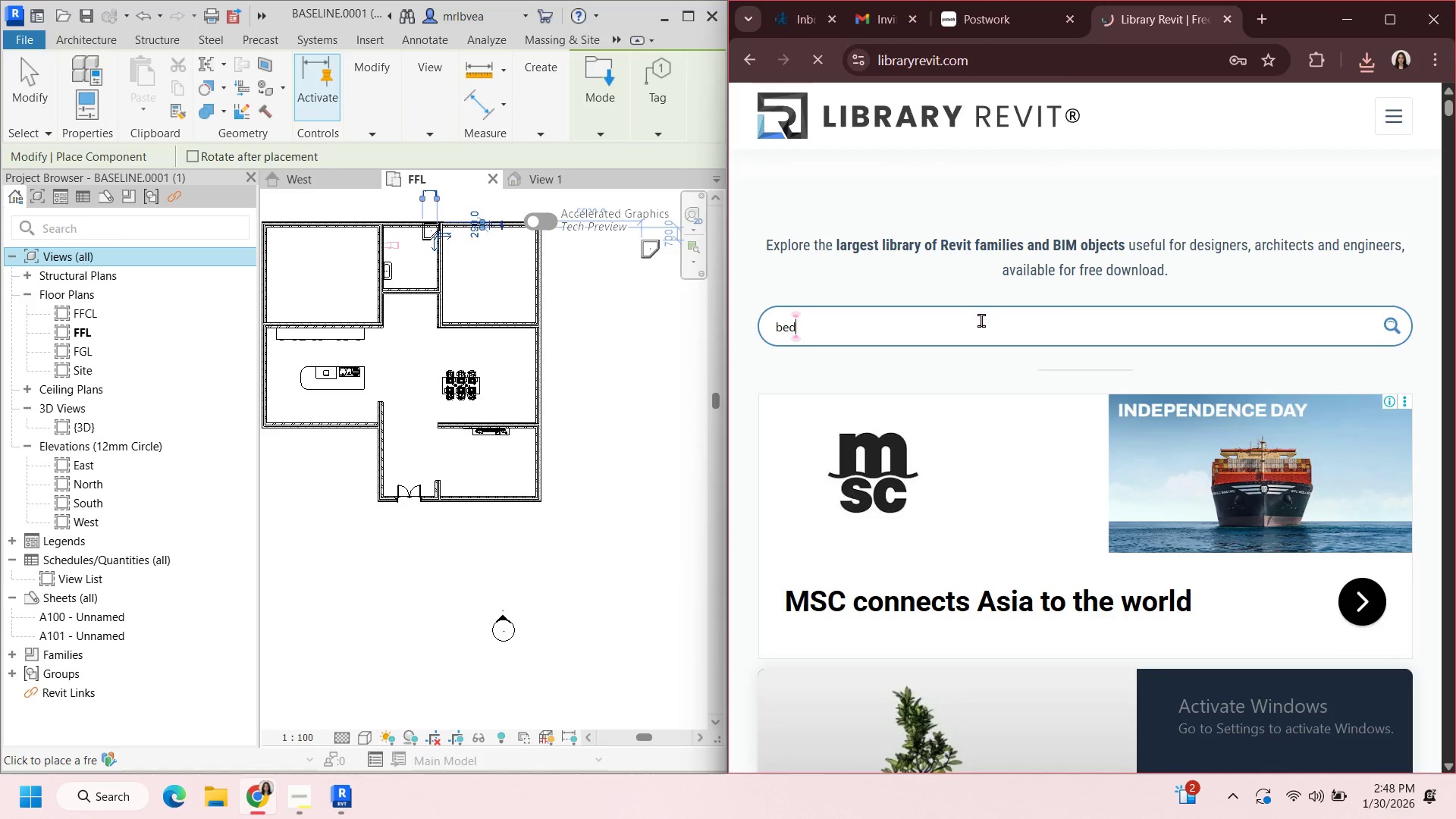 
key(Enter)
 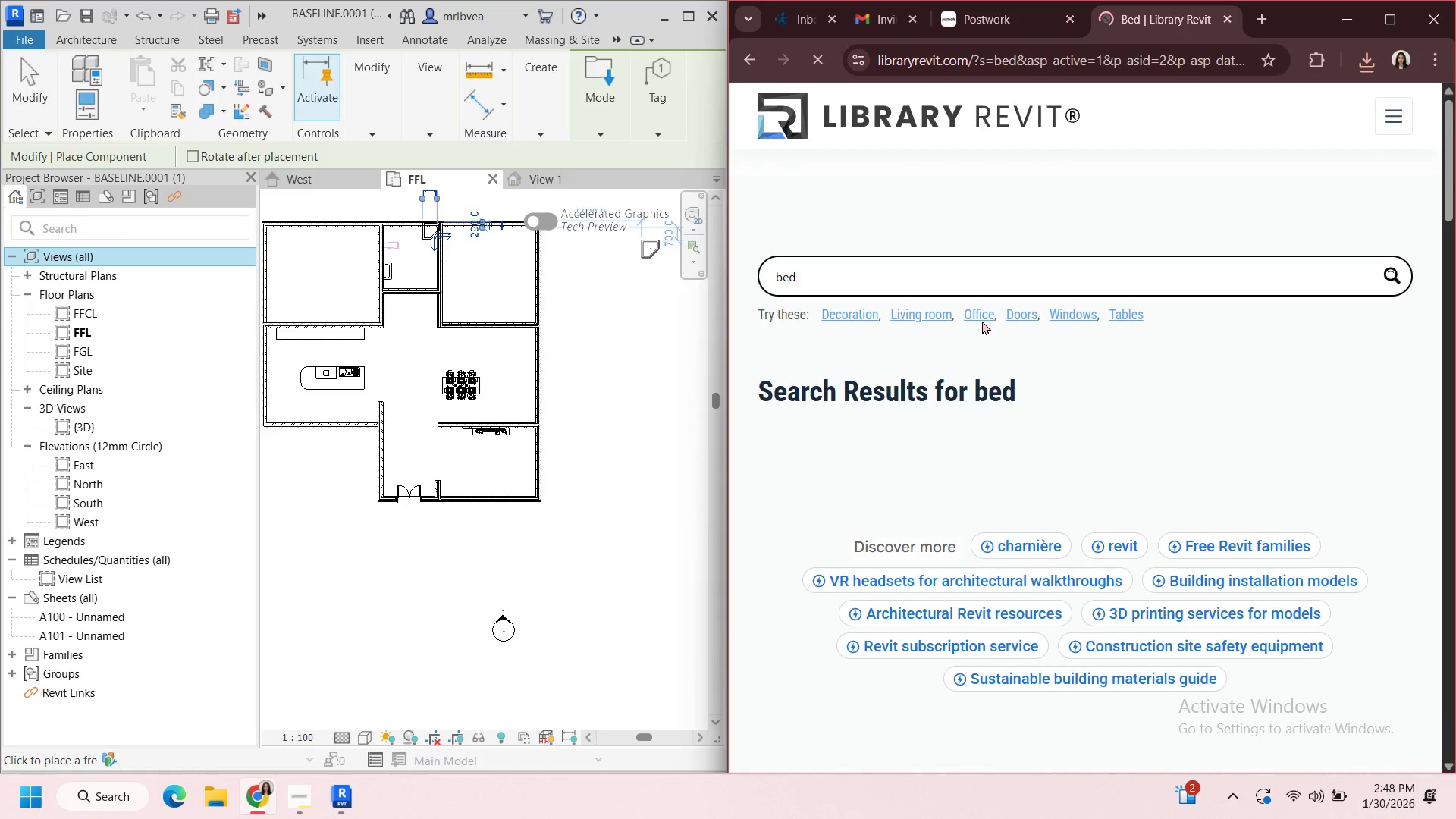 
scroll: coordinate [1199, 354], scroll_direction: down, amount: 19.0
 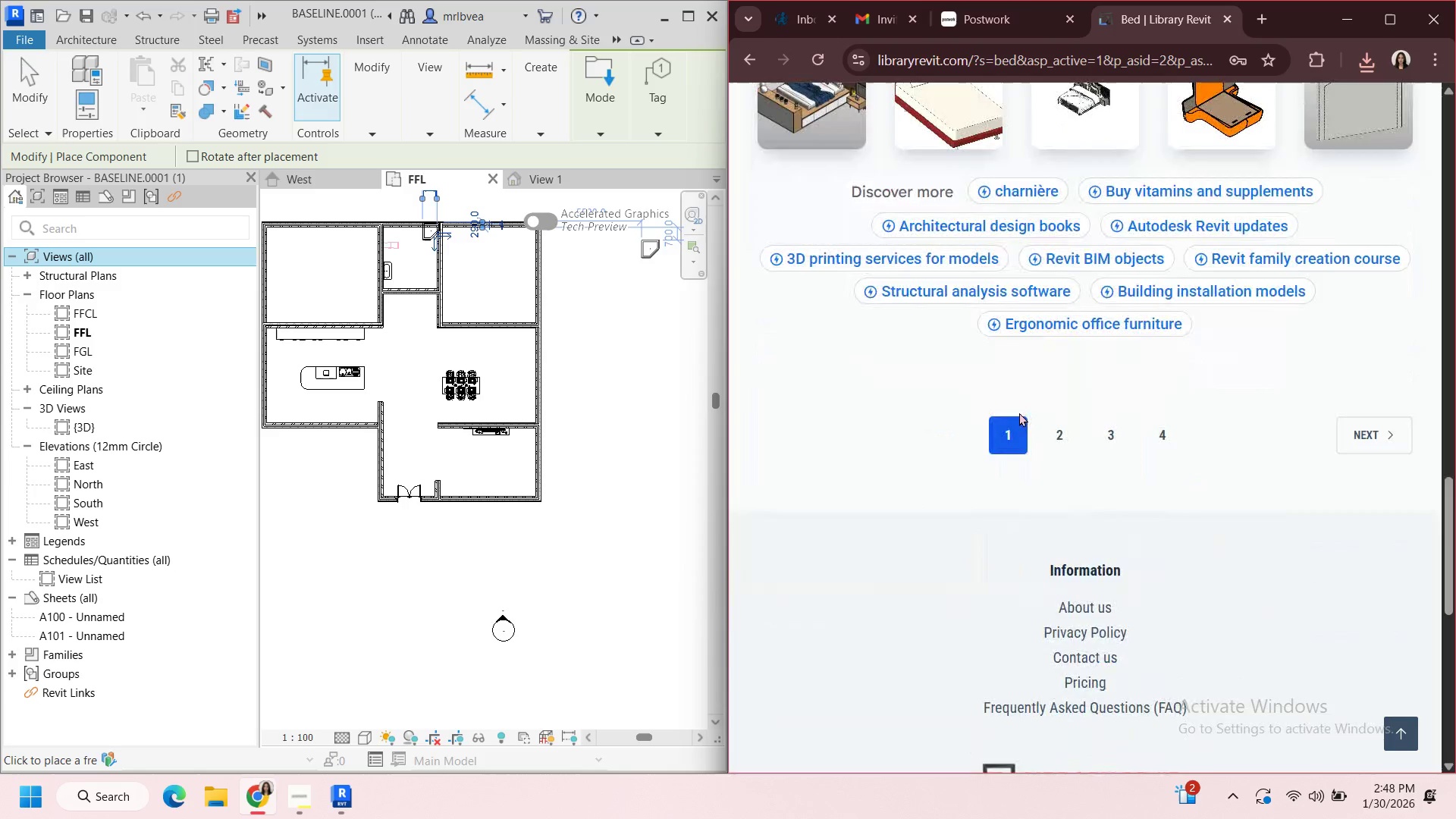 
scroll: coordinate [897, 435], scroll_direction: up, amount: 7.0
 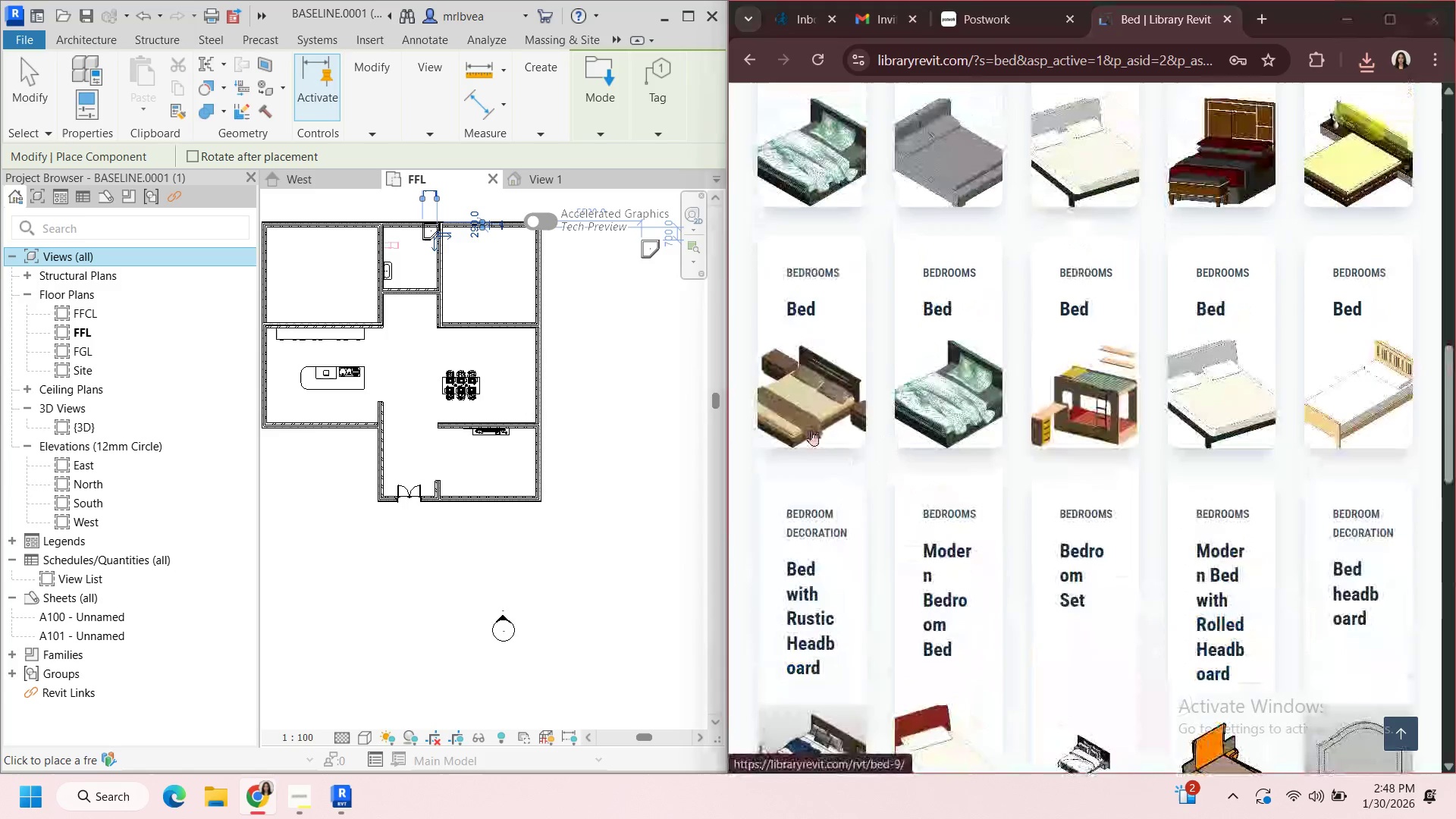 
left_click([811, 428])
 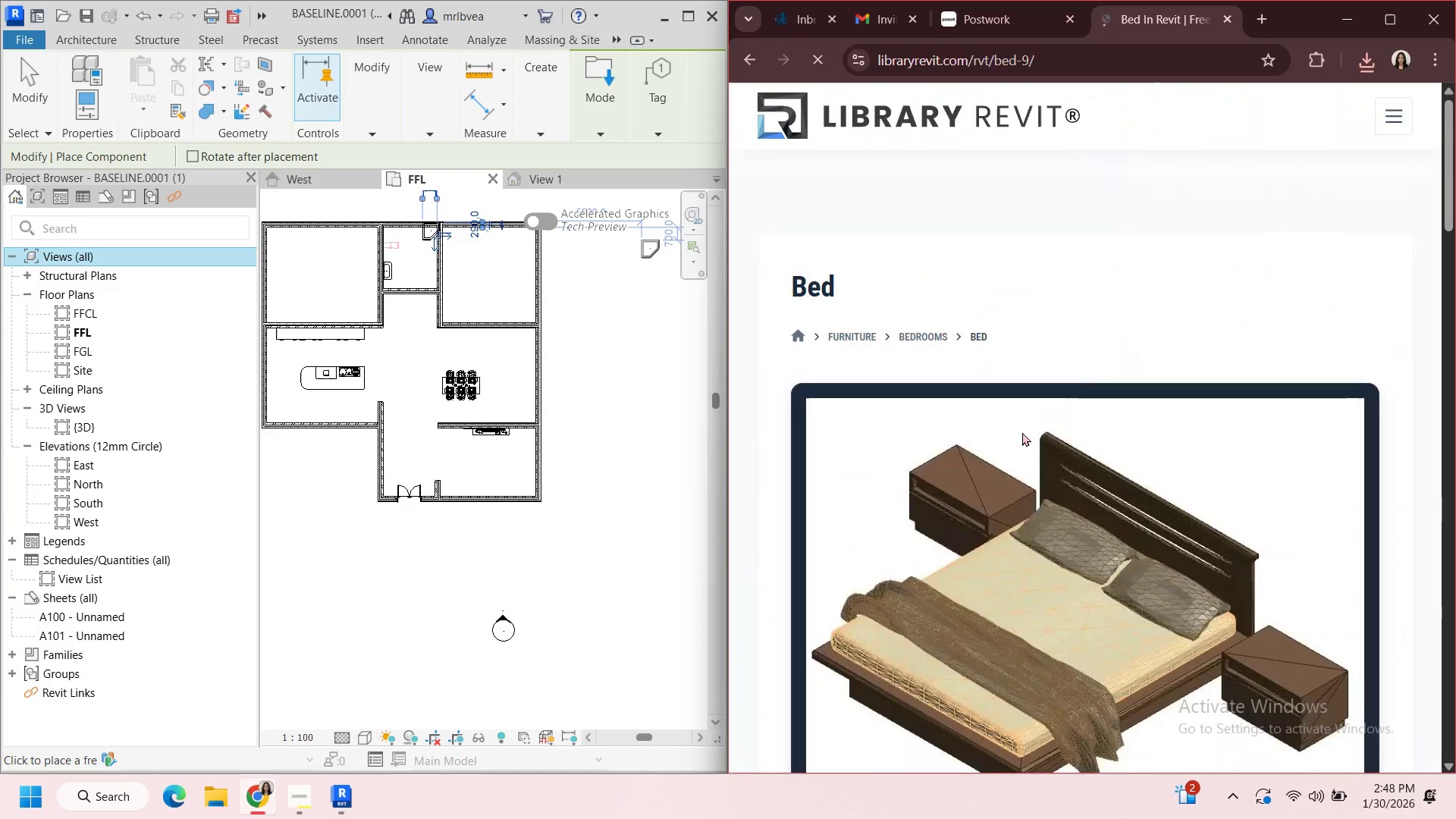 
scroll: coordinate [1024, 428], scroll_direction: down, amount: 21.0
 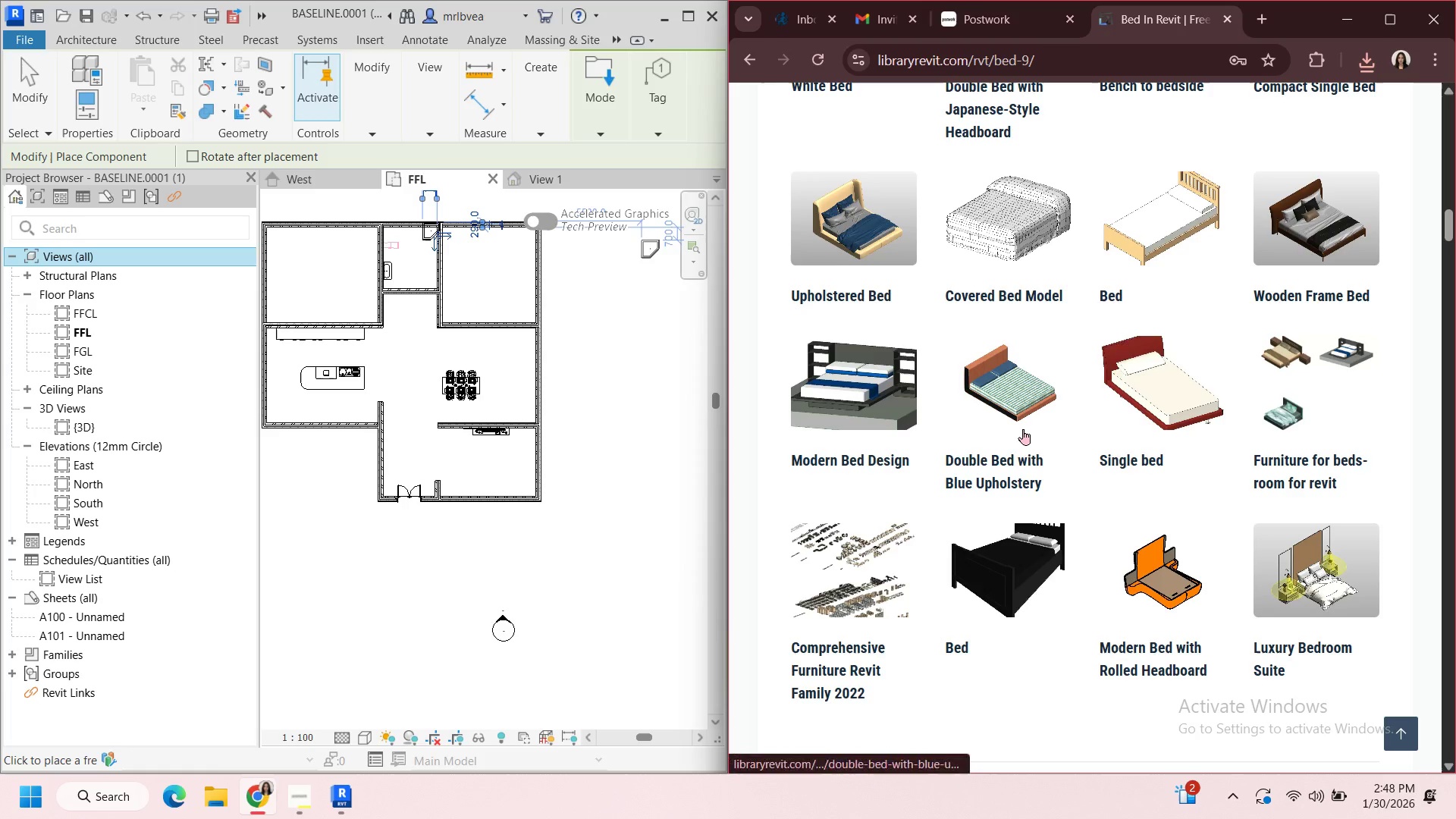 
scroll: coordinate [1024, 429], scroll_direction: down, amount: 2.0
 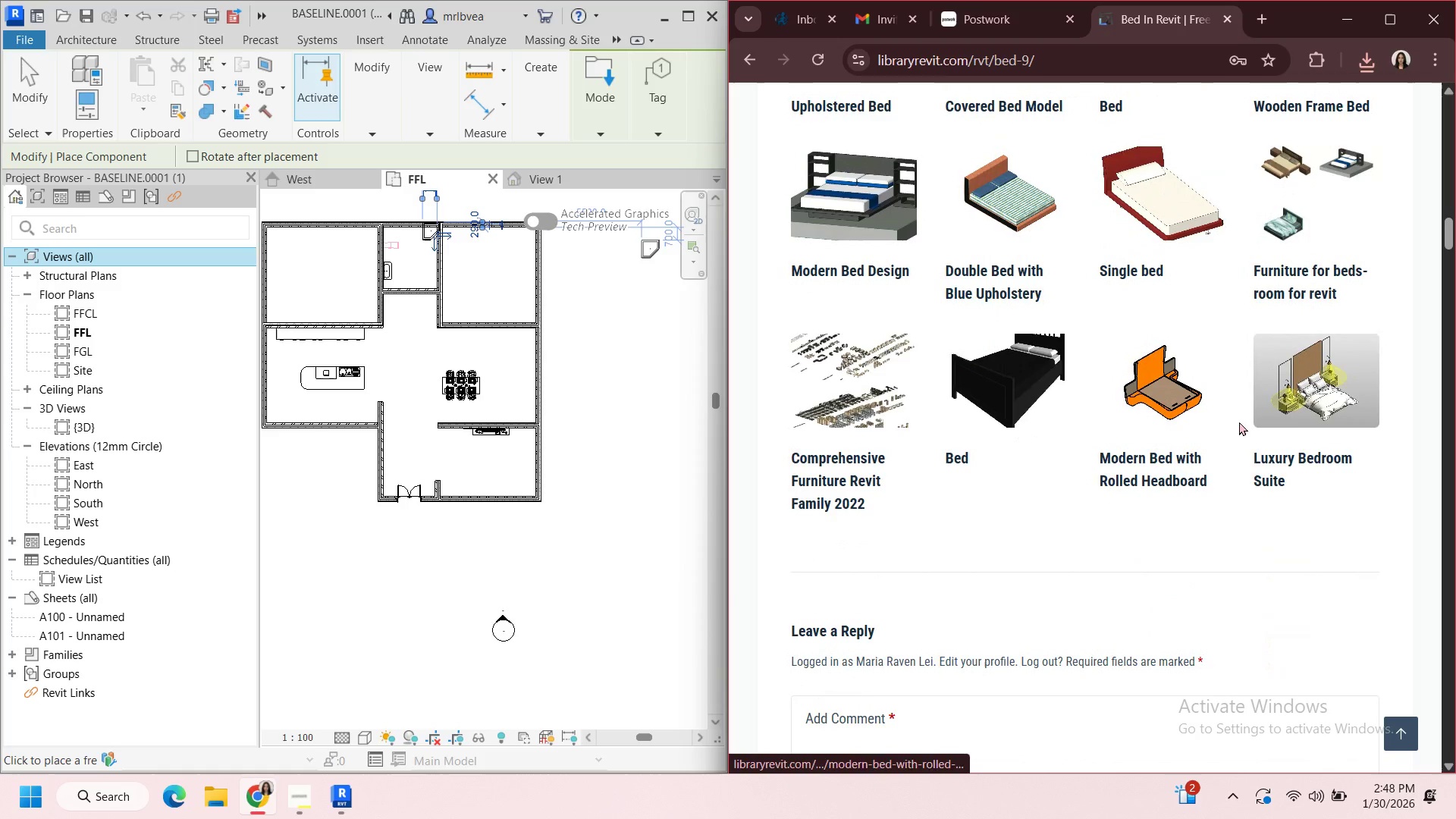 
scroll: coordinate [1265, 425], scroll_direction: none, amount: 0.0
 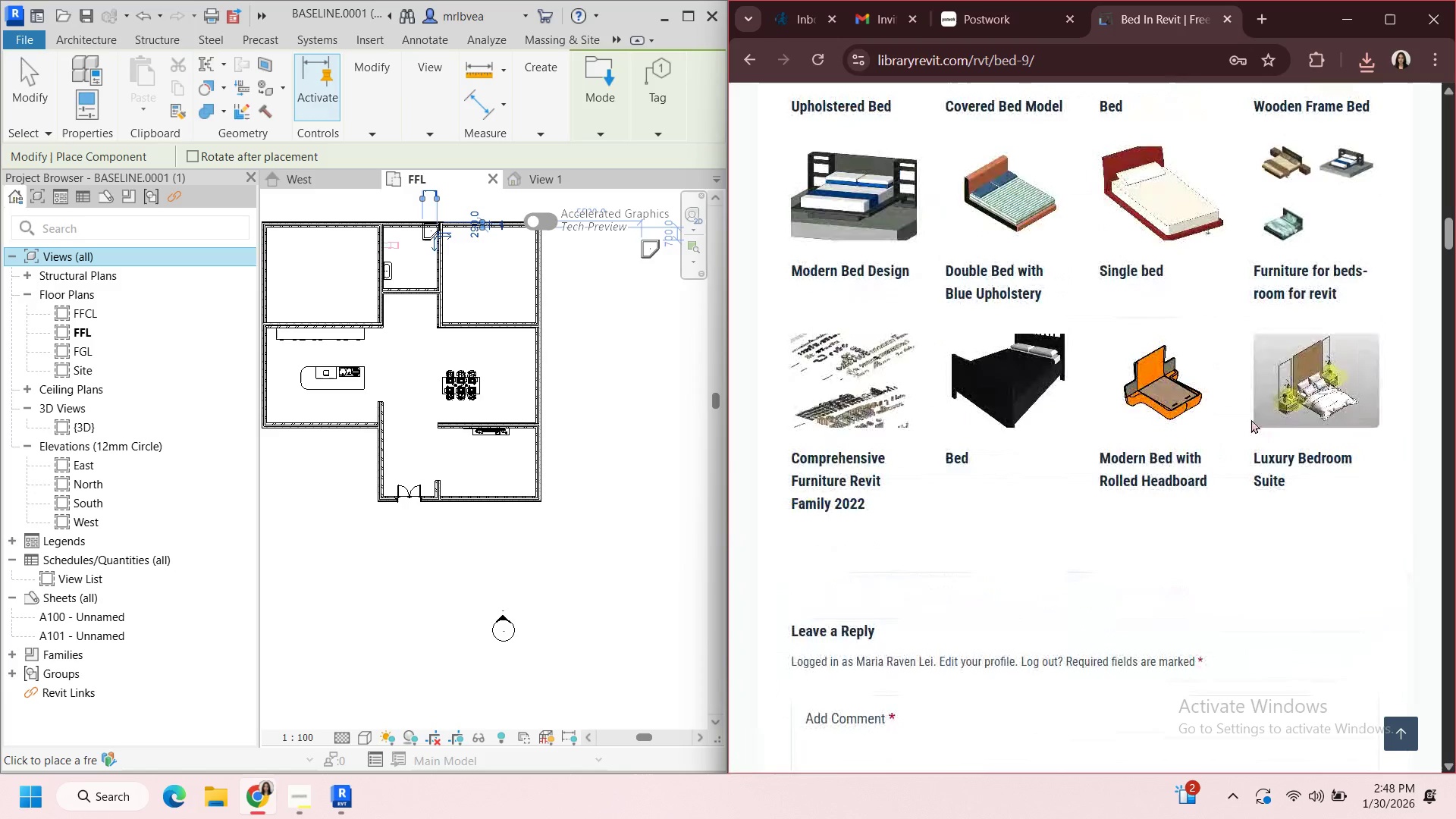 
scroll: coordinate [1196, 498], scroll_direction: up, amount: 19.0
 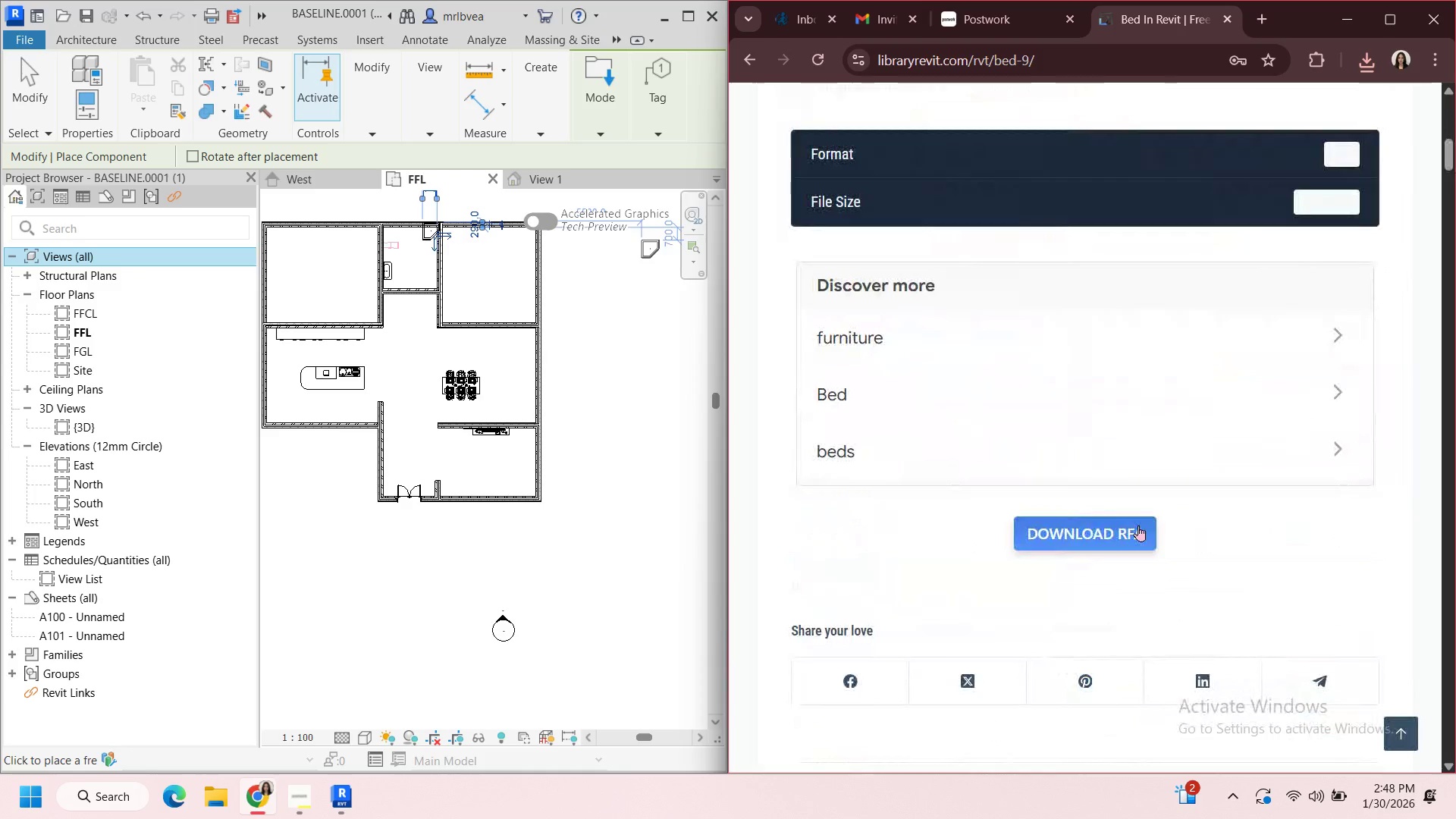 
left_click([1139, 526])
 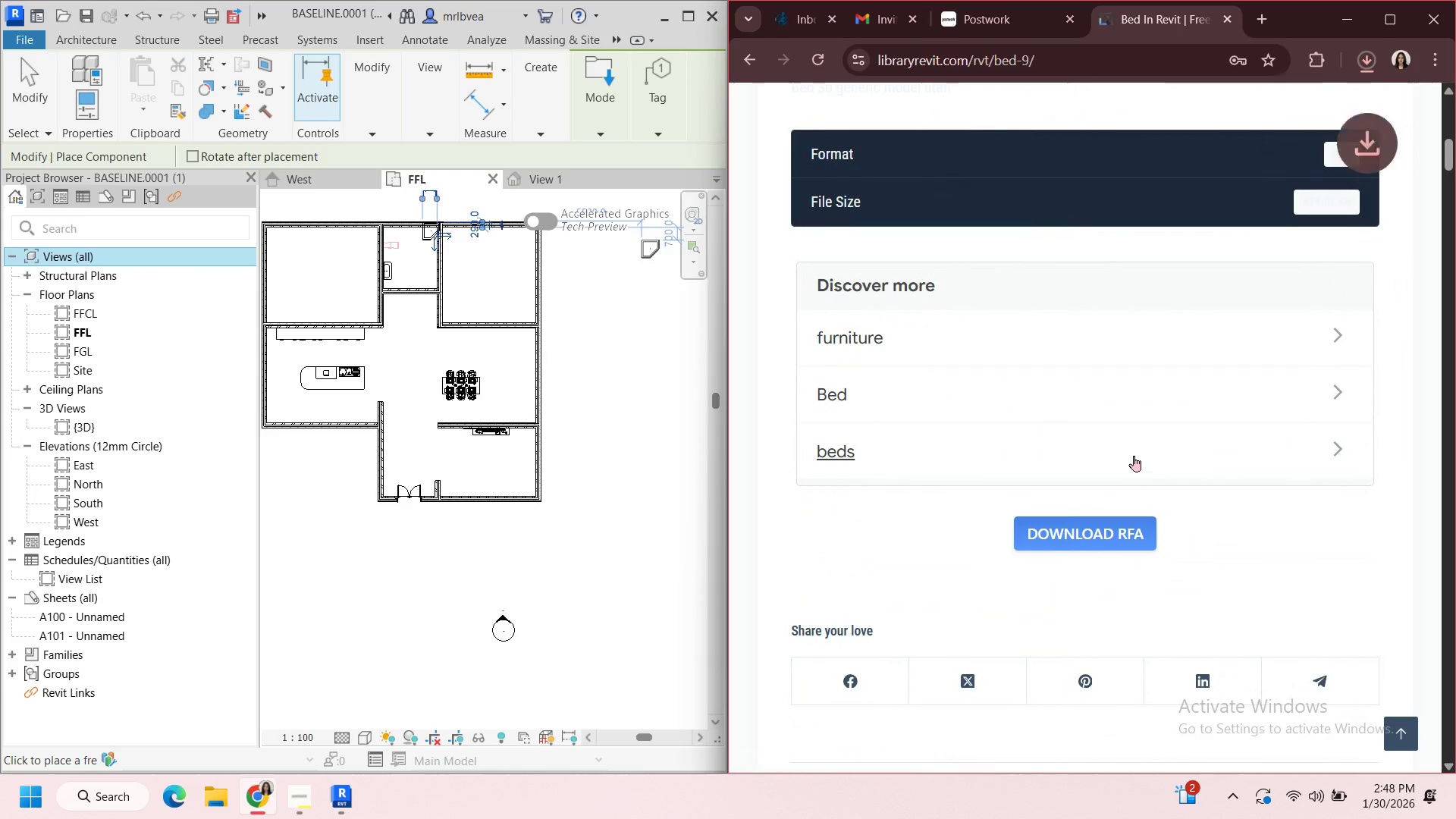 
scroll: coordinate [1125, 386], scroll_direction: up, amount: 5.0
 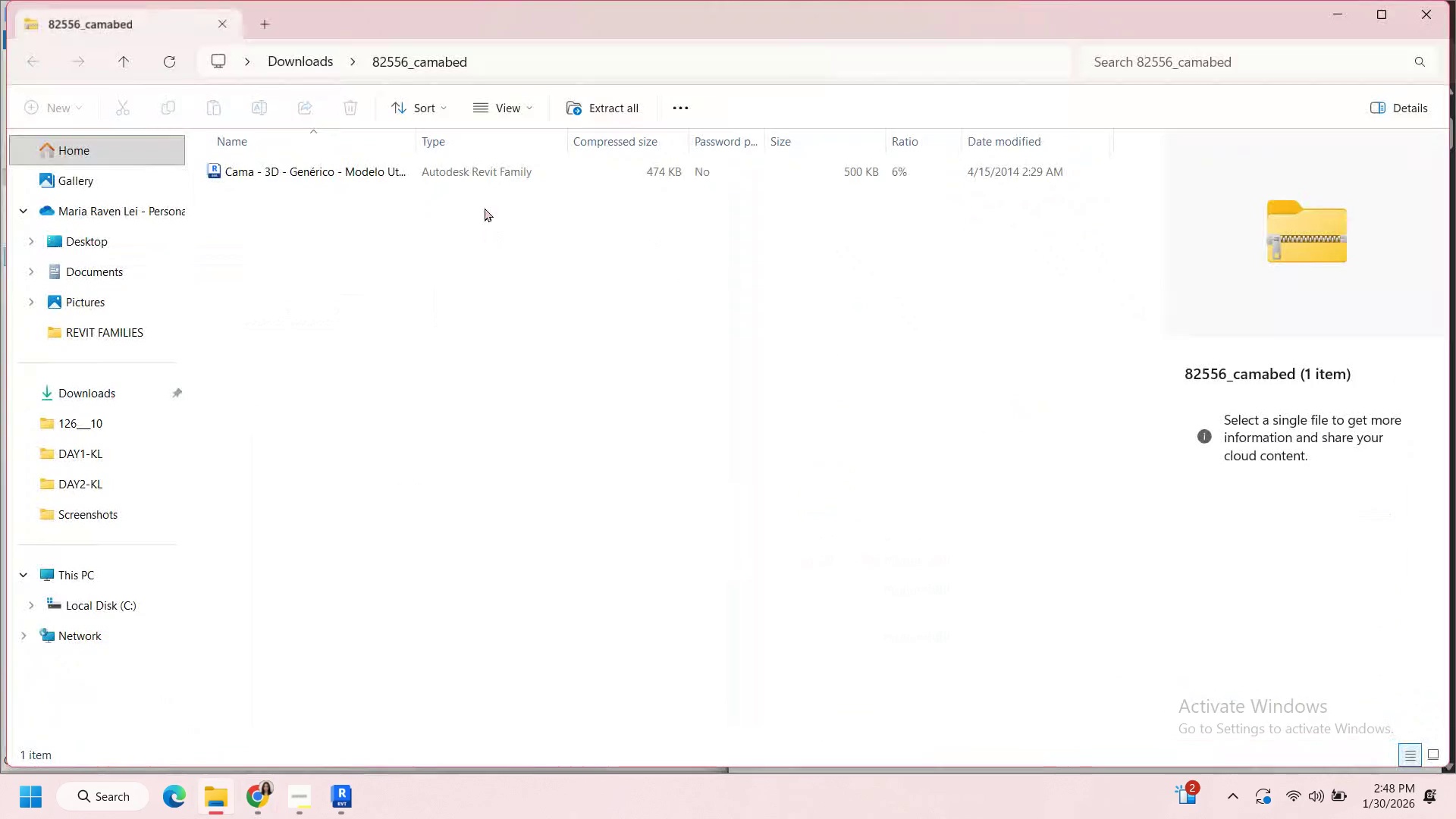 
right_click([492, 175])
 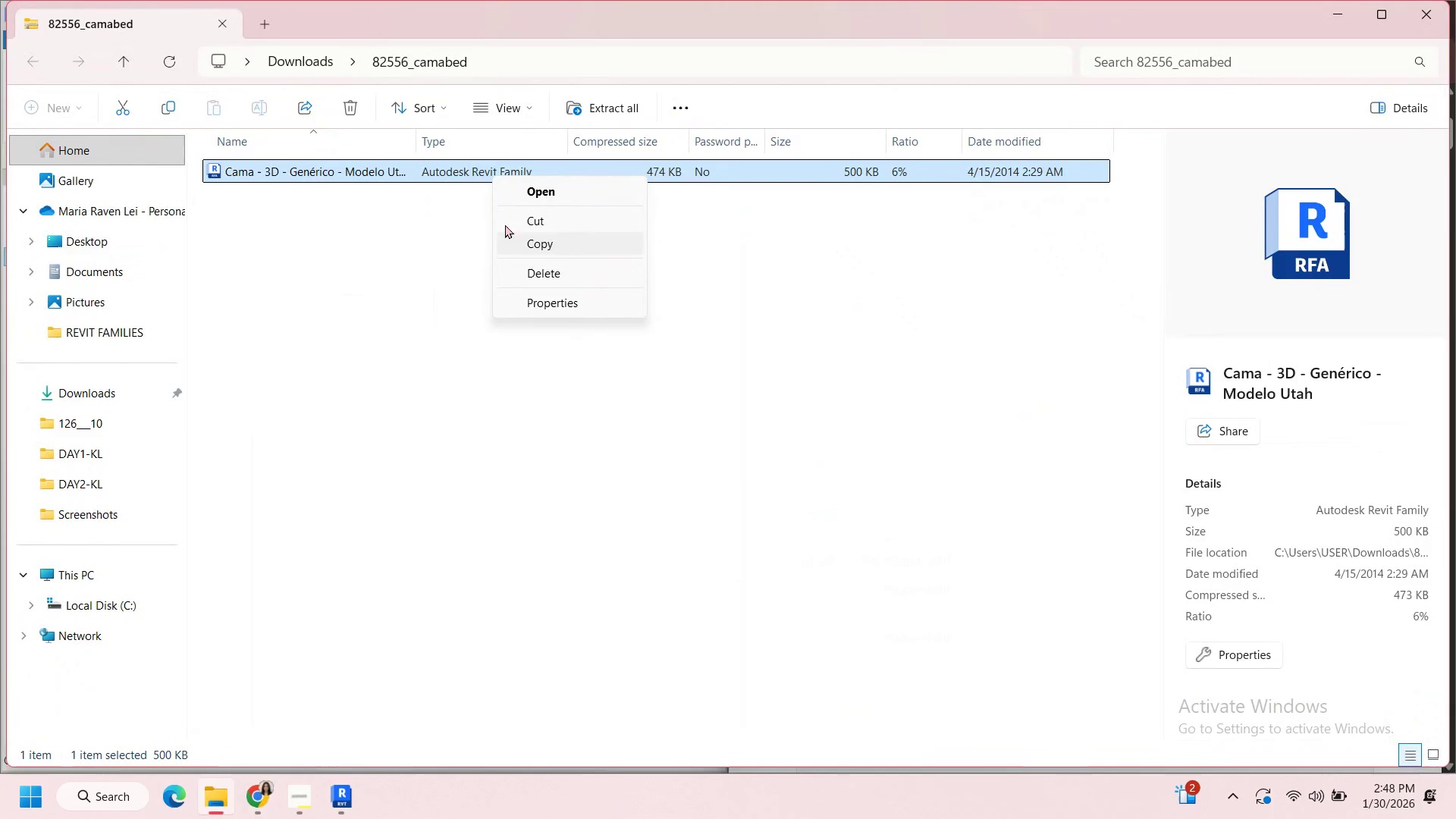 
left_click([362, 202])
 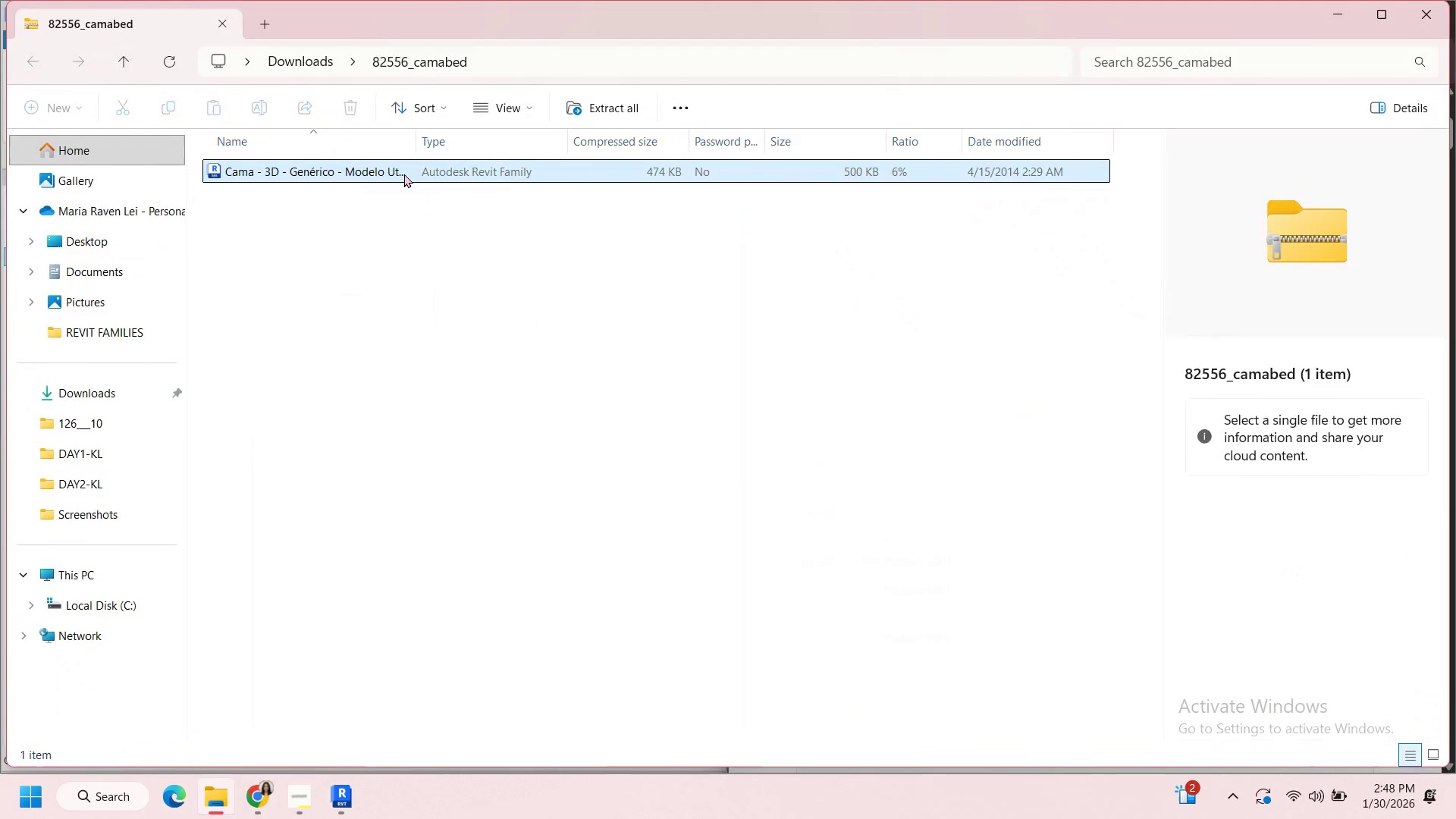 
left_click([404, 174])
 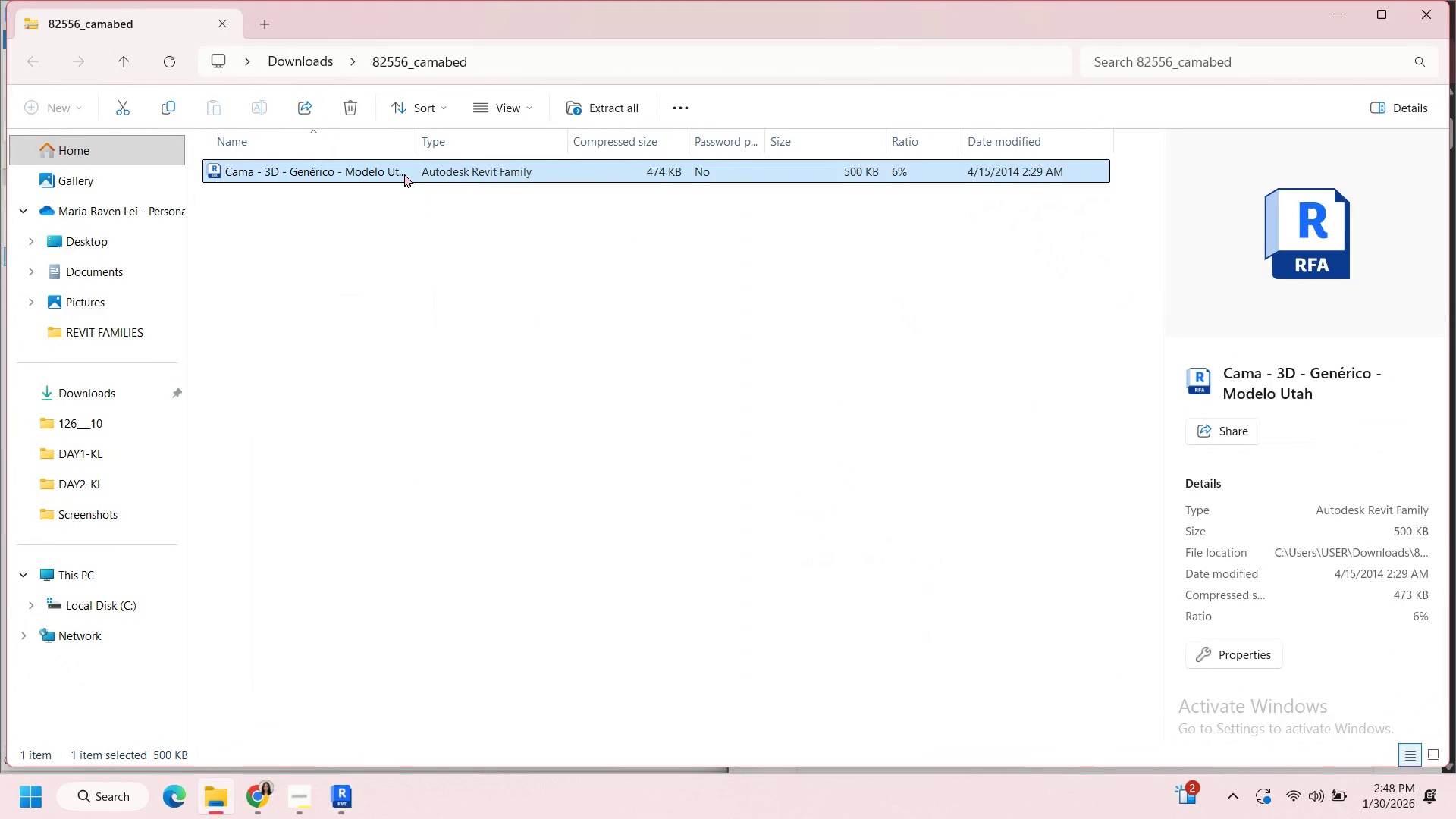 
right_click([404, 174])
 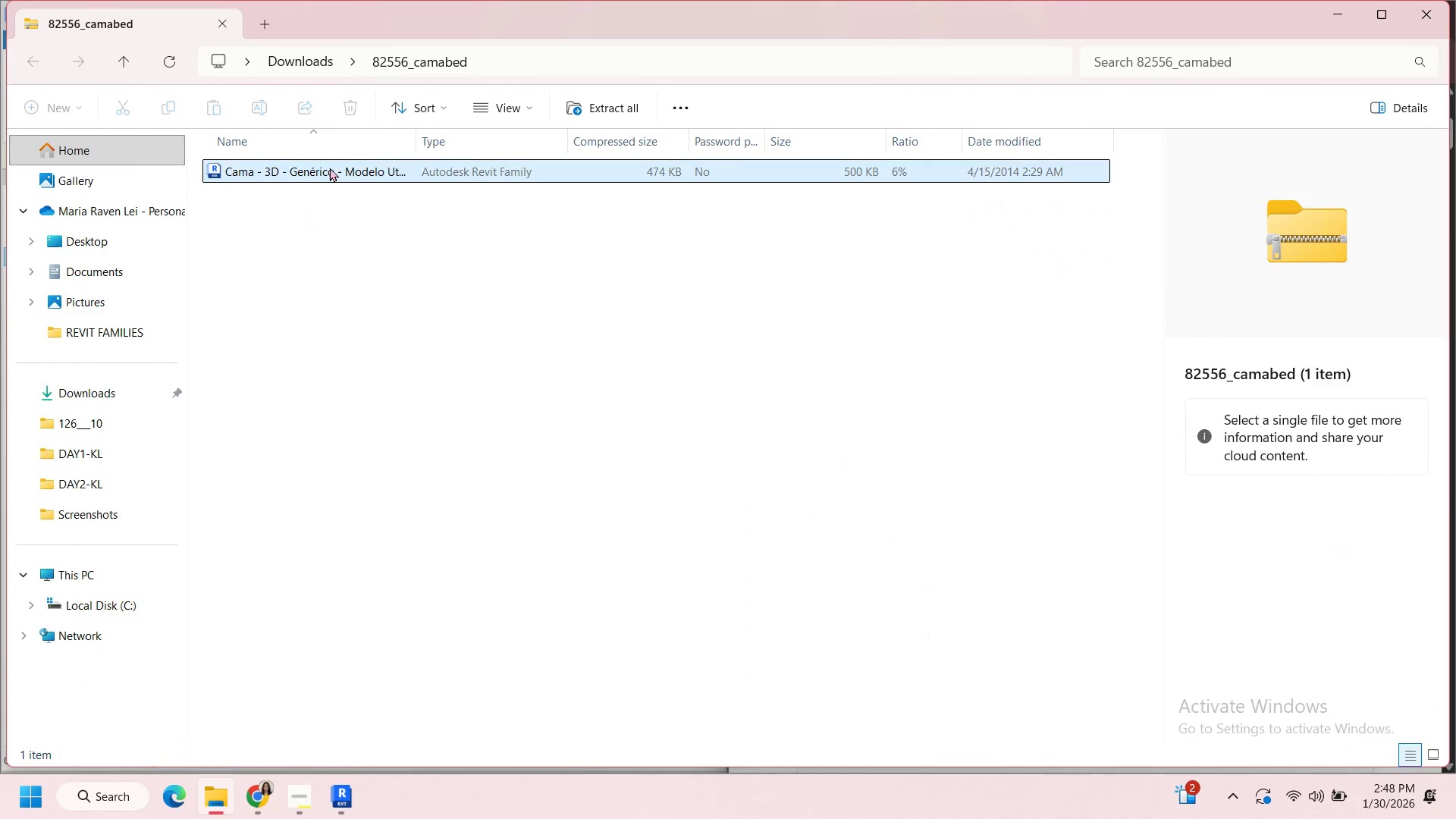 
right_click([331, 167])
 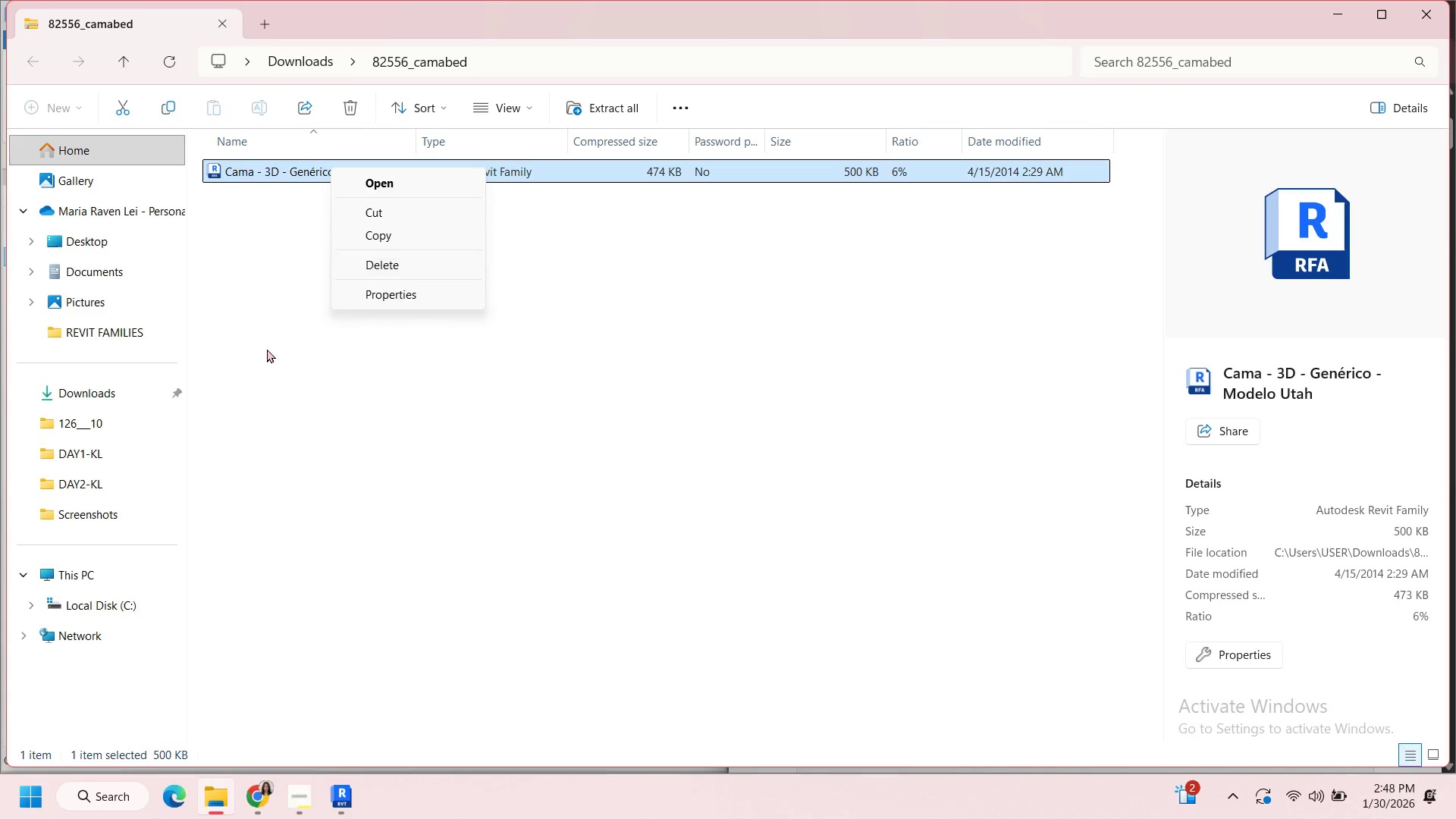 
left_click([267, 349])
 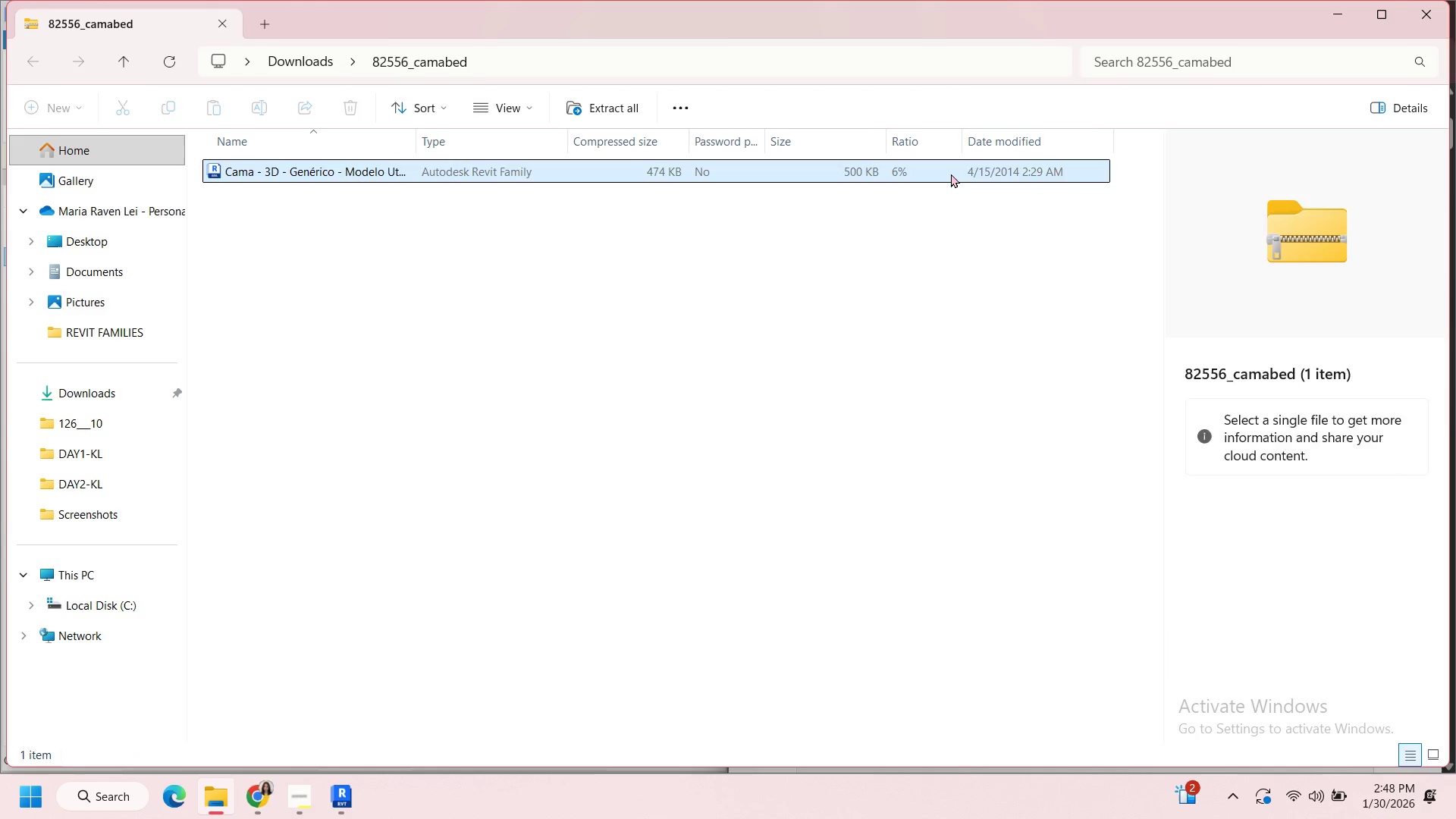 
right_click([951, 174])
 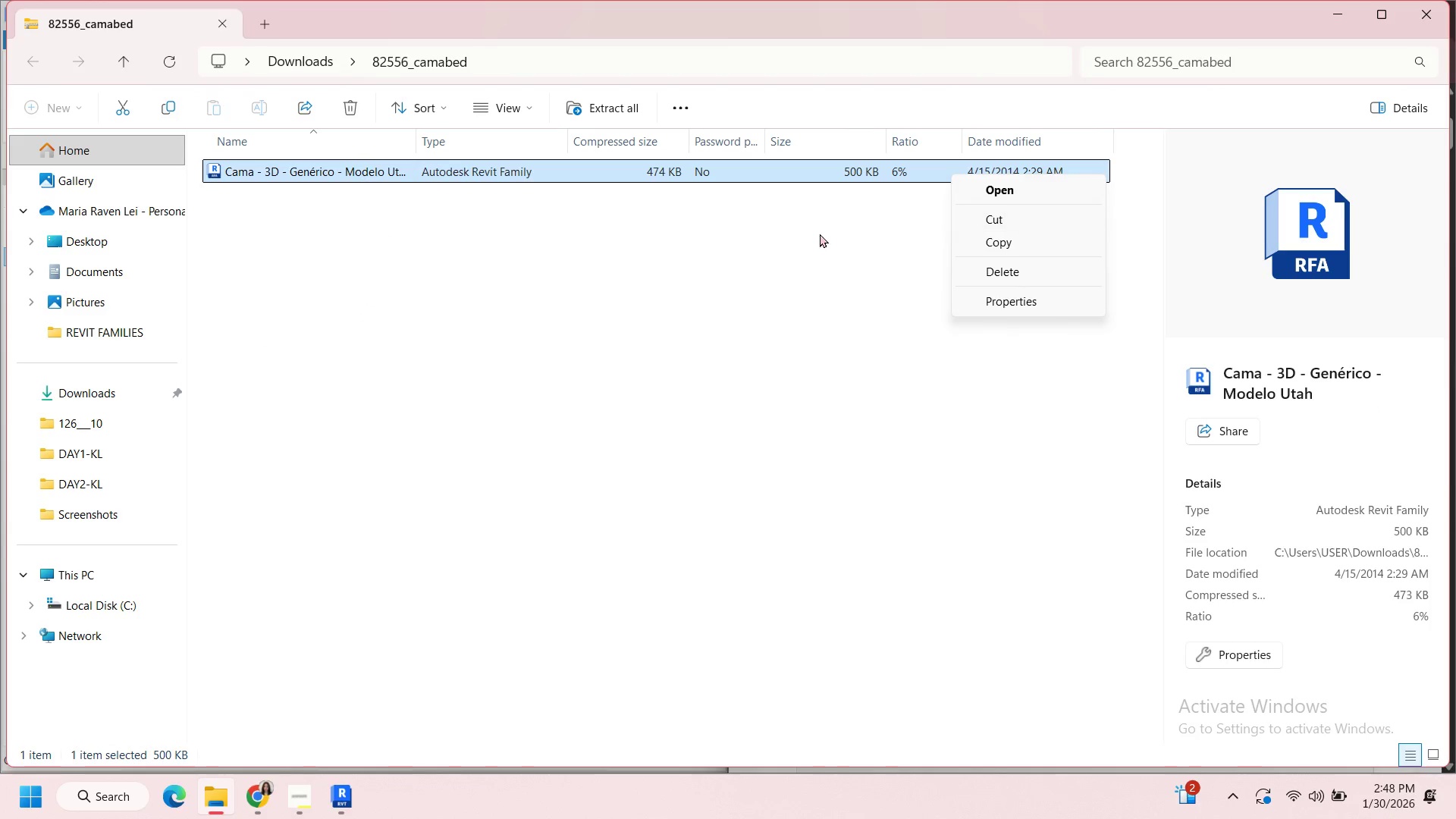 
left_click([767, 241])
 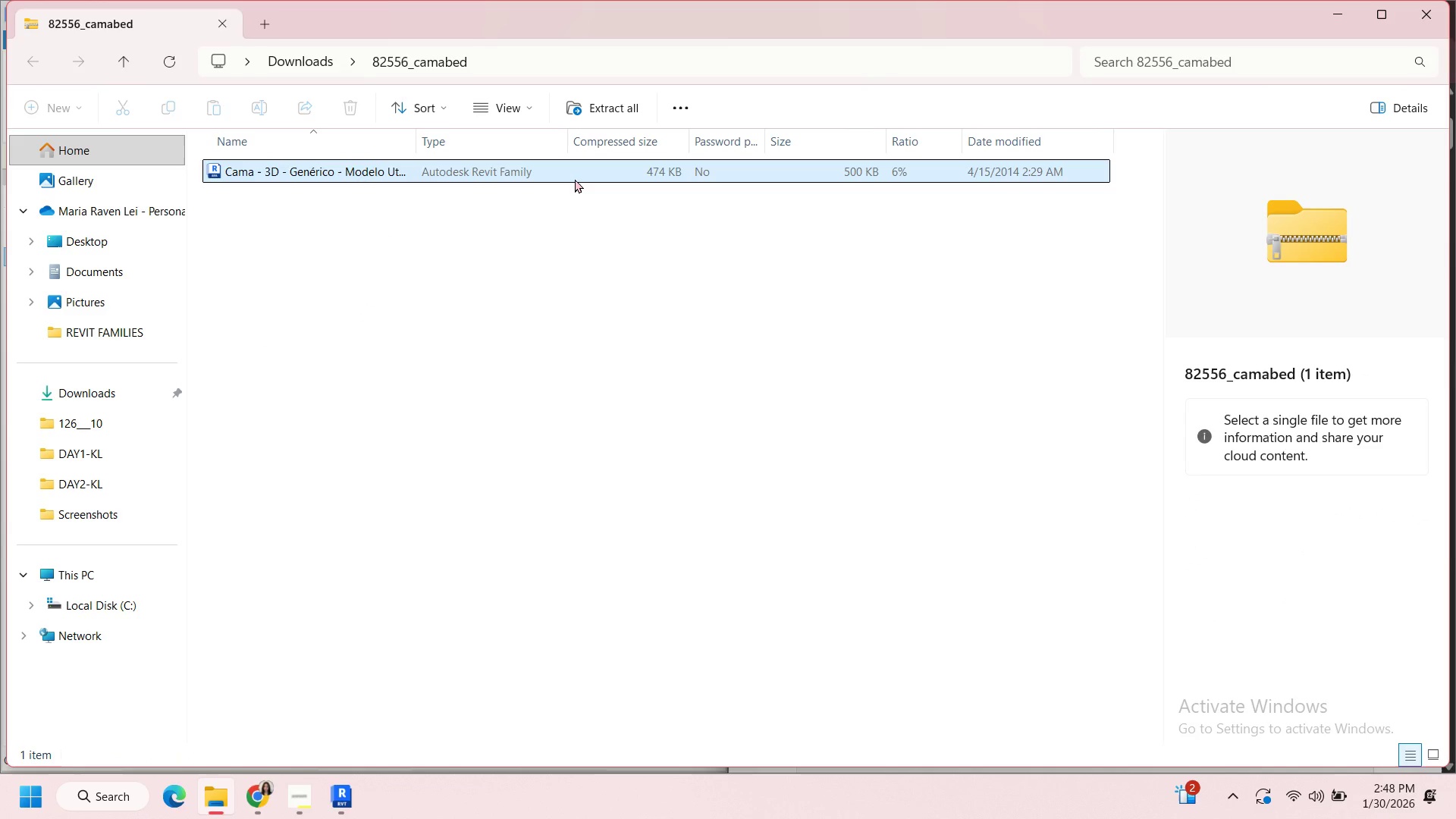 
left_click([575, 177])
 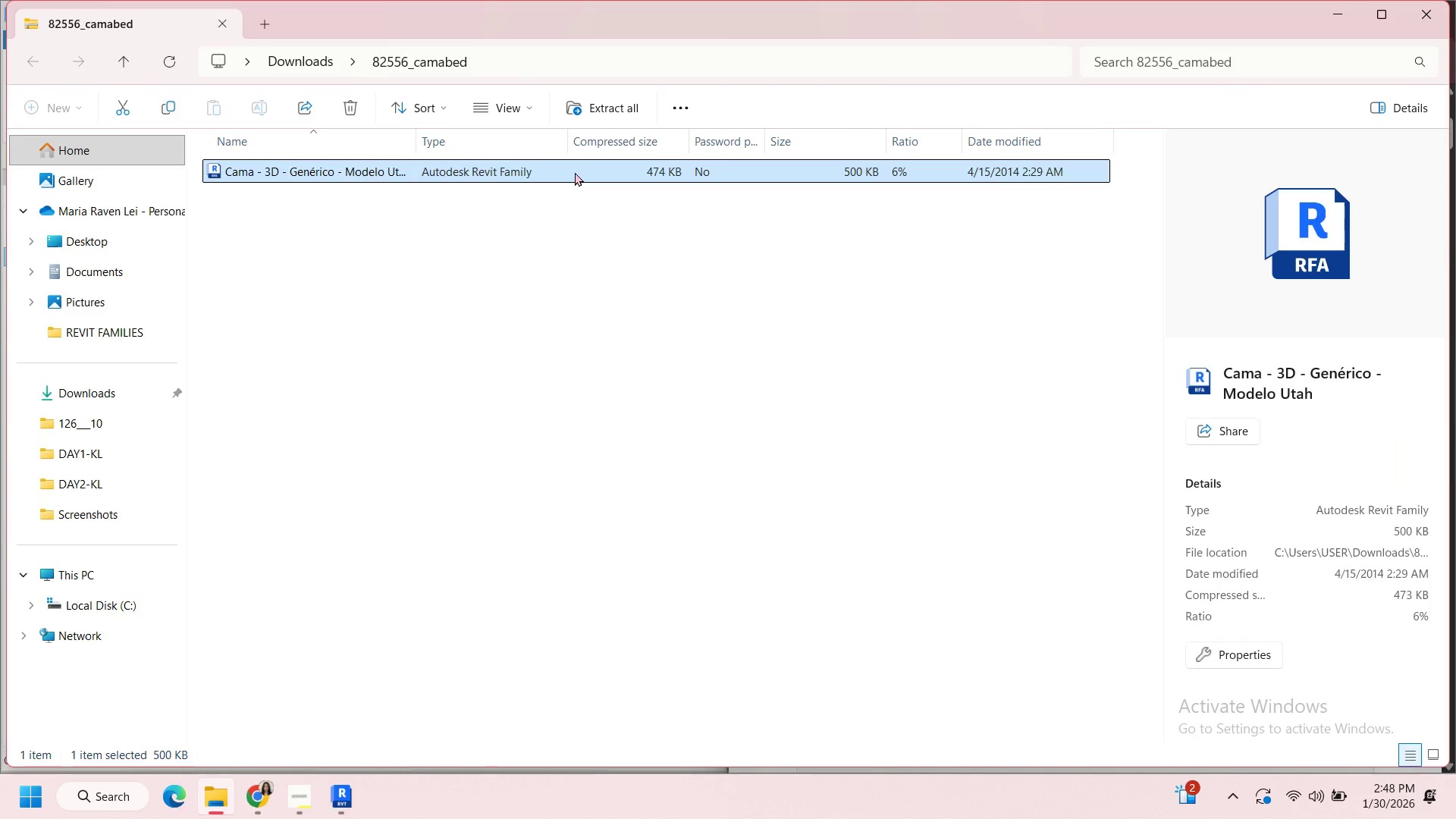 
right_click([575, 172])
 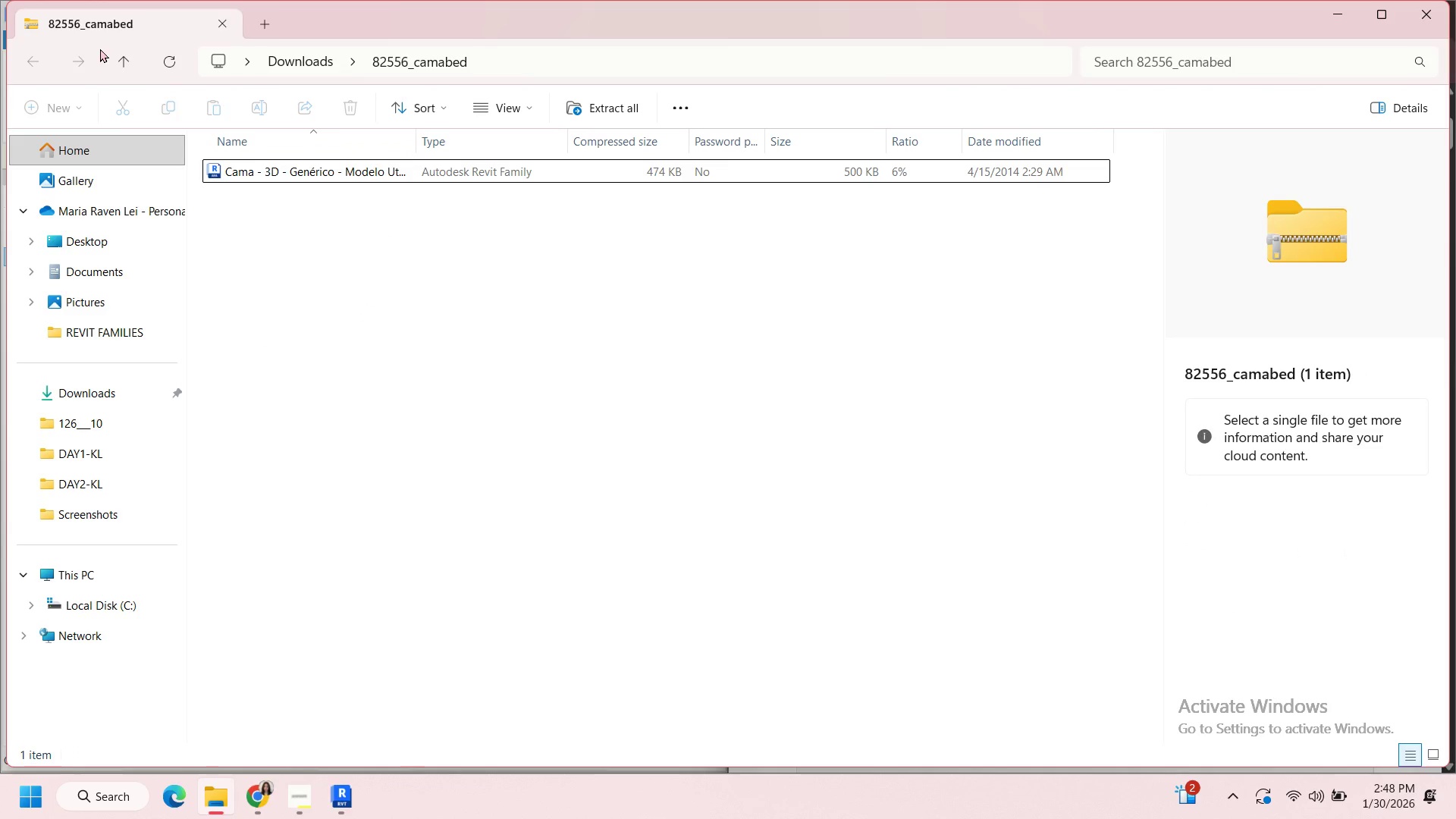 
left_click([31, 66])
 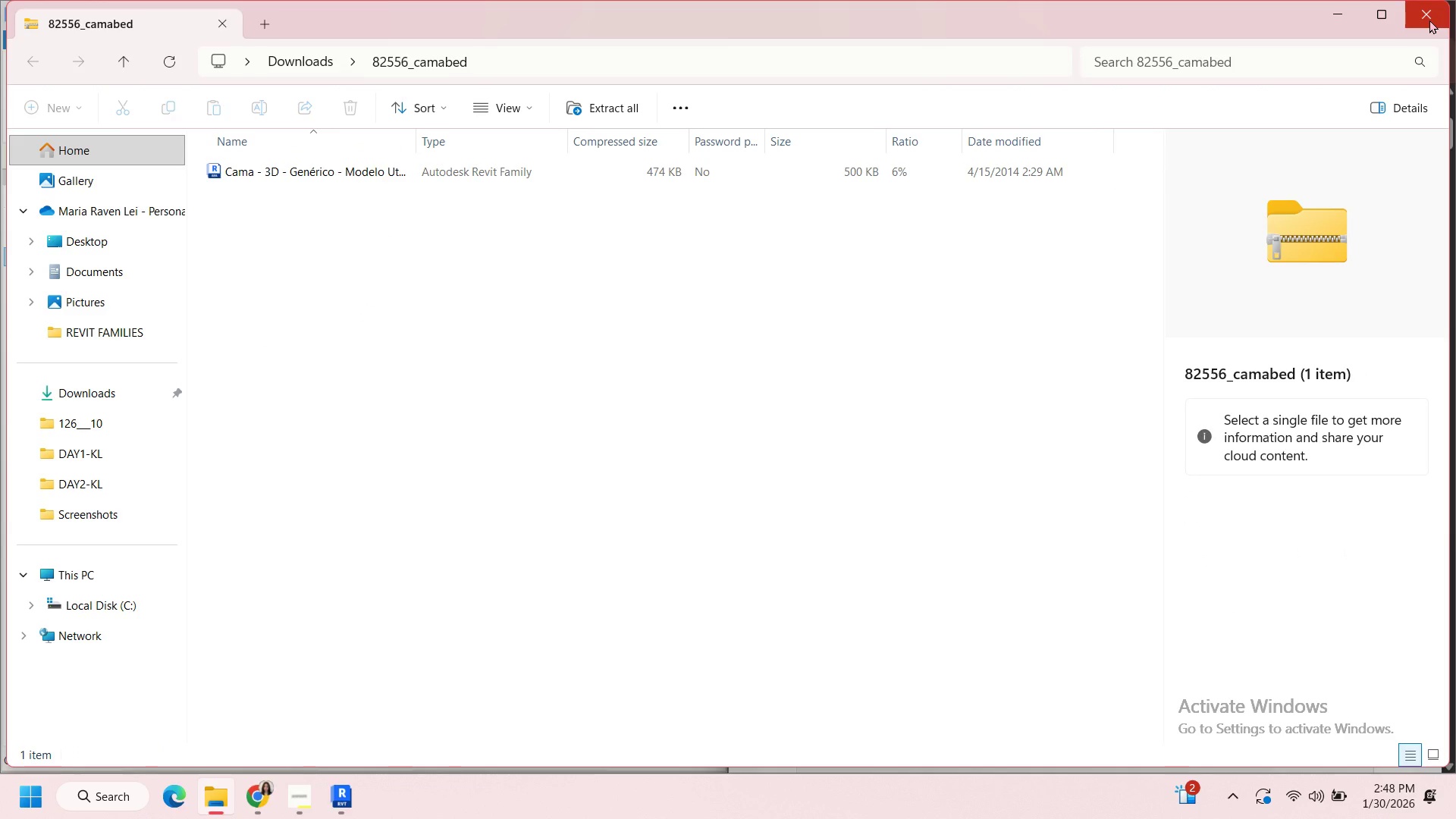 
left_click([1429, 20])
 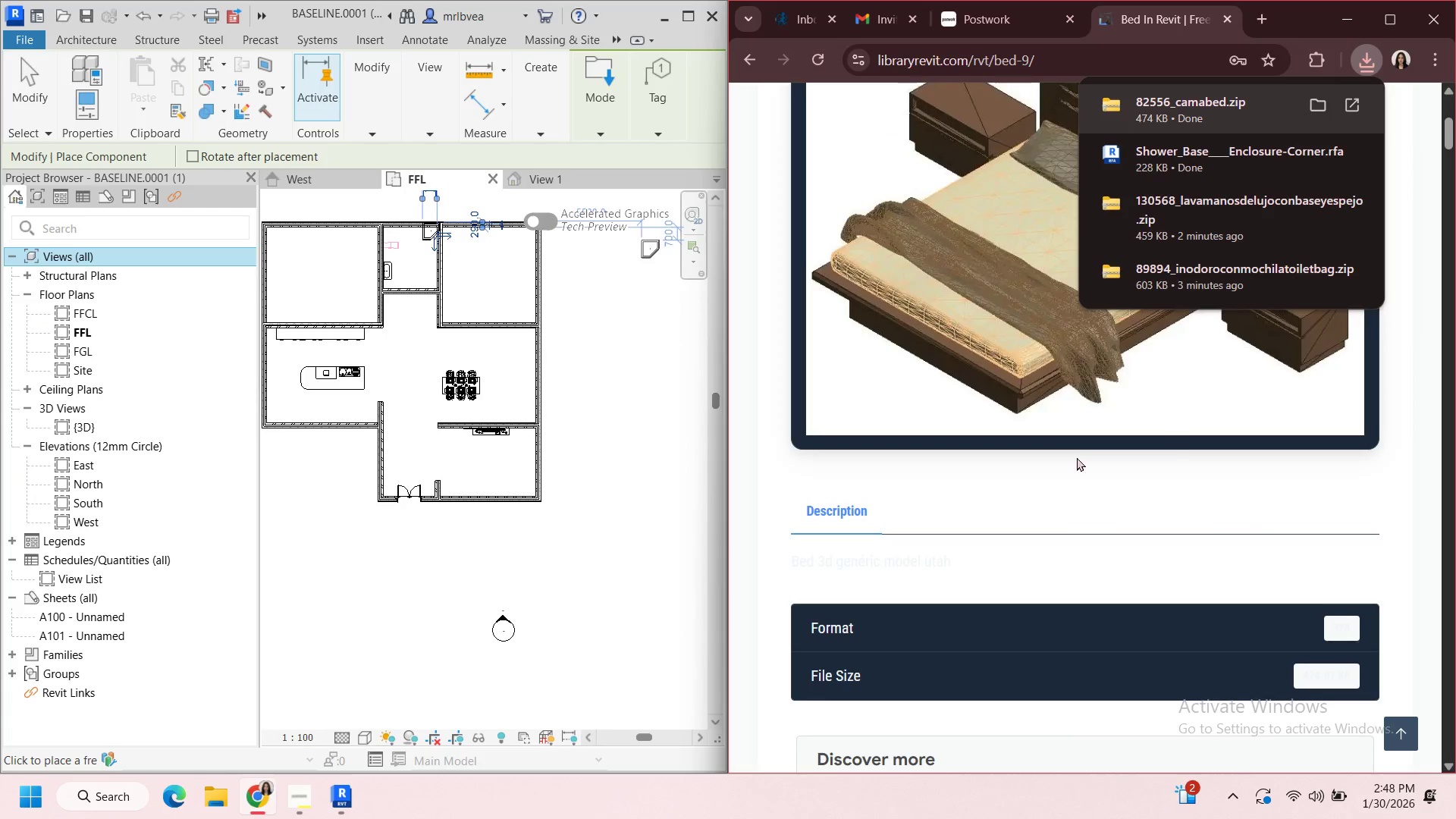 
left_click([1037, 479])
 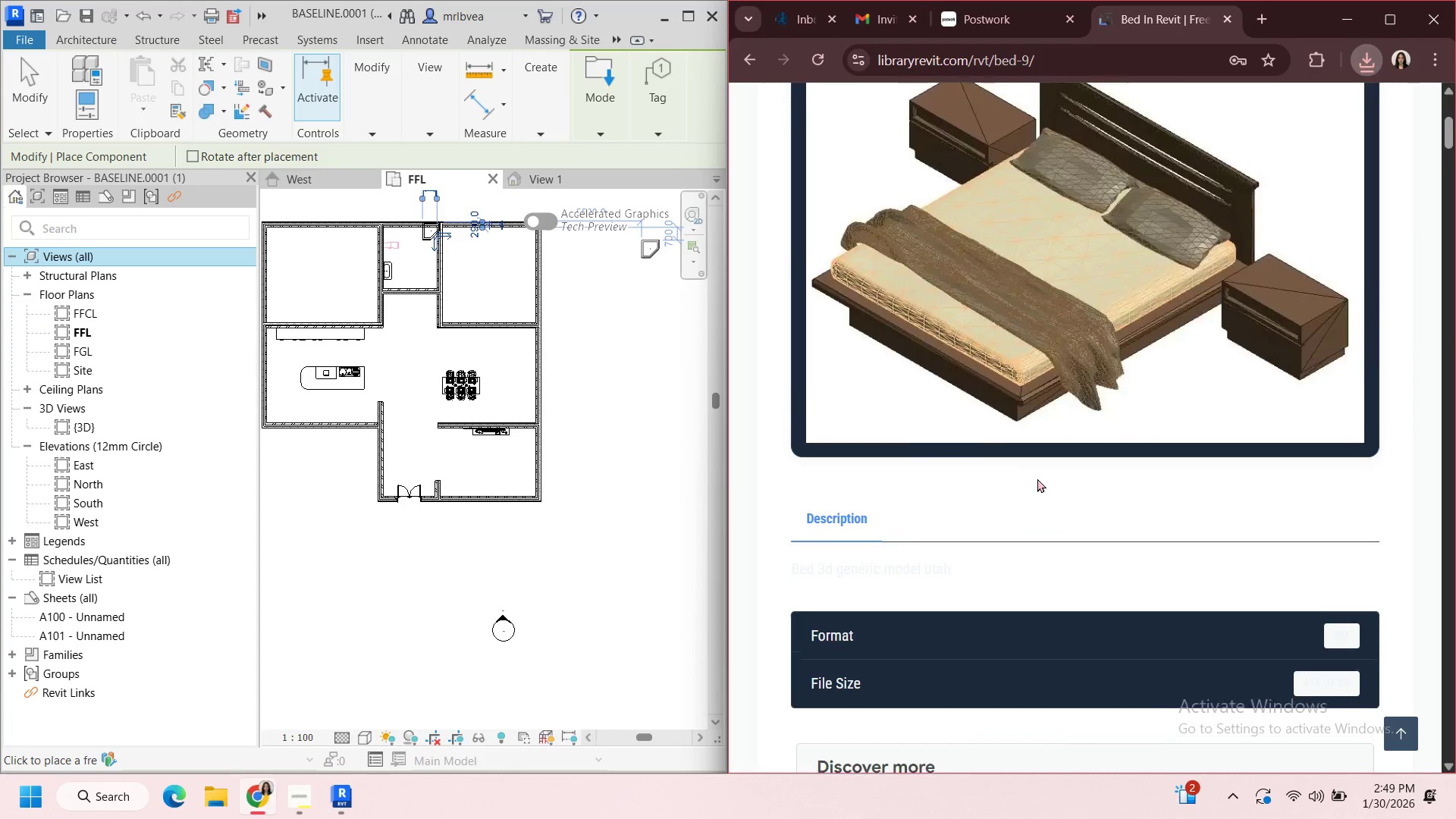 
scroll: coordinate [1038, 455], scroll_direction: up, amount: 10.0
 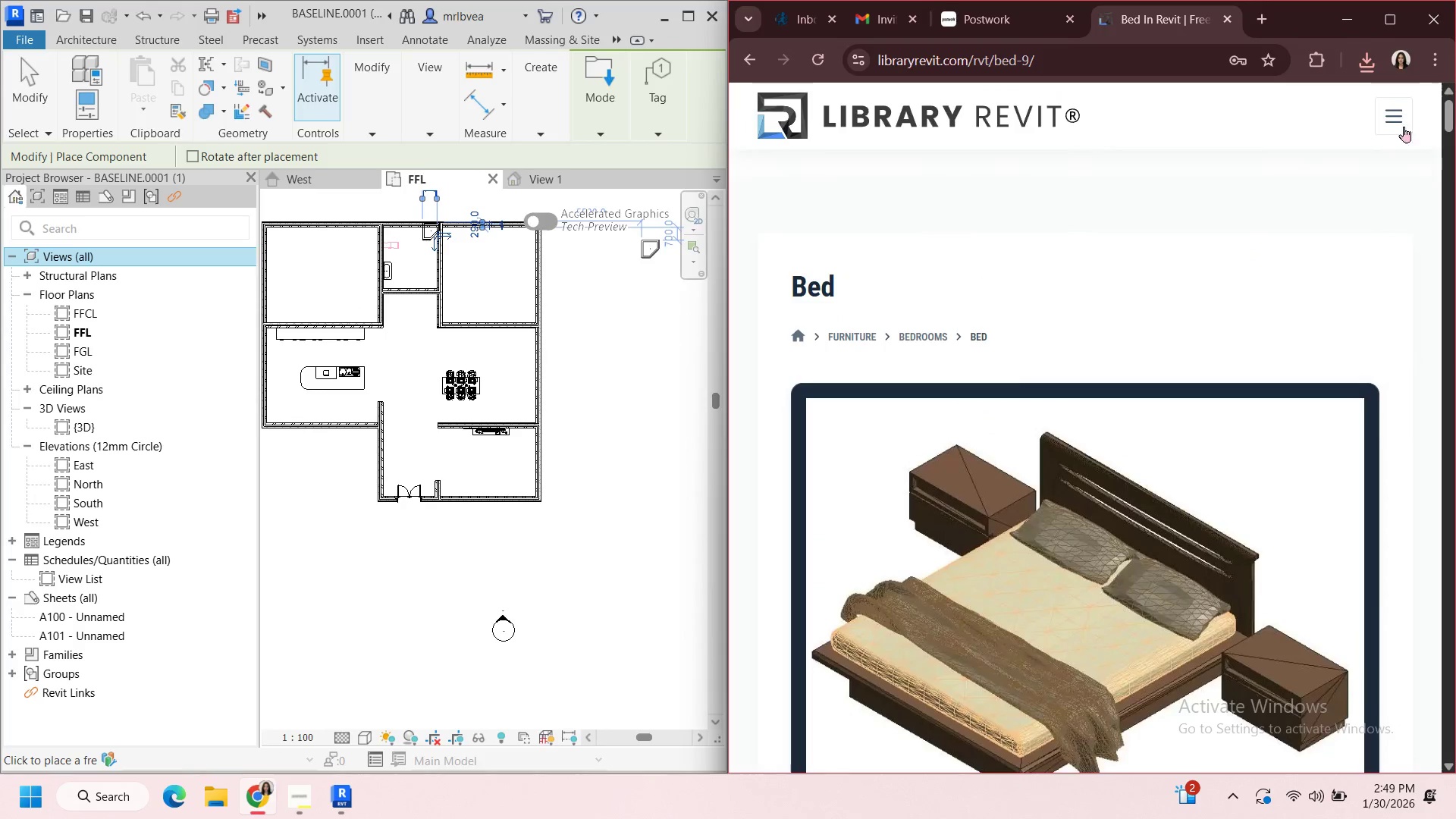 
left_click([1401, 115])
 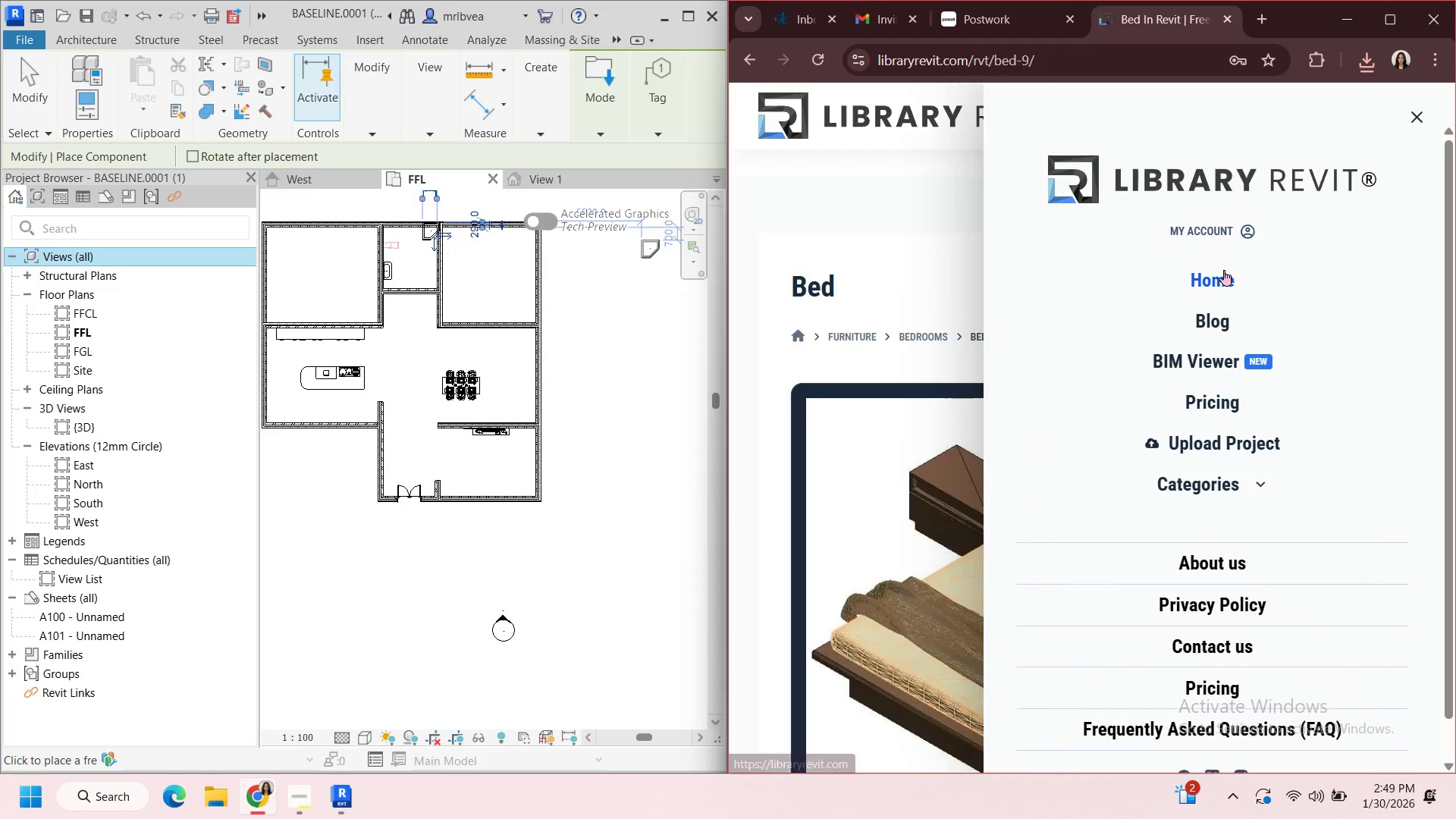 
left_click([1225, 270])
 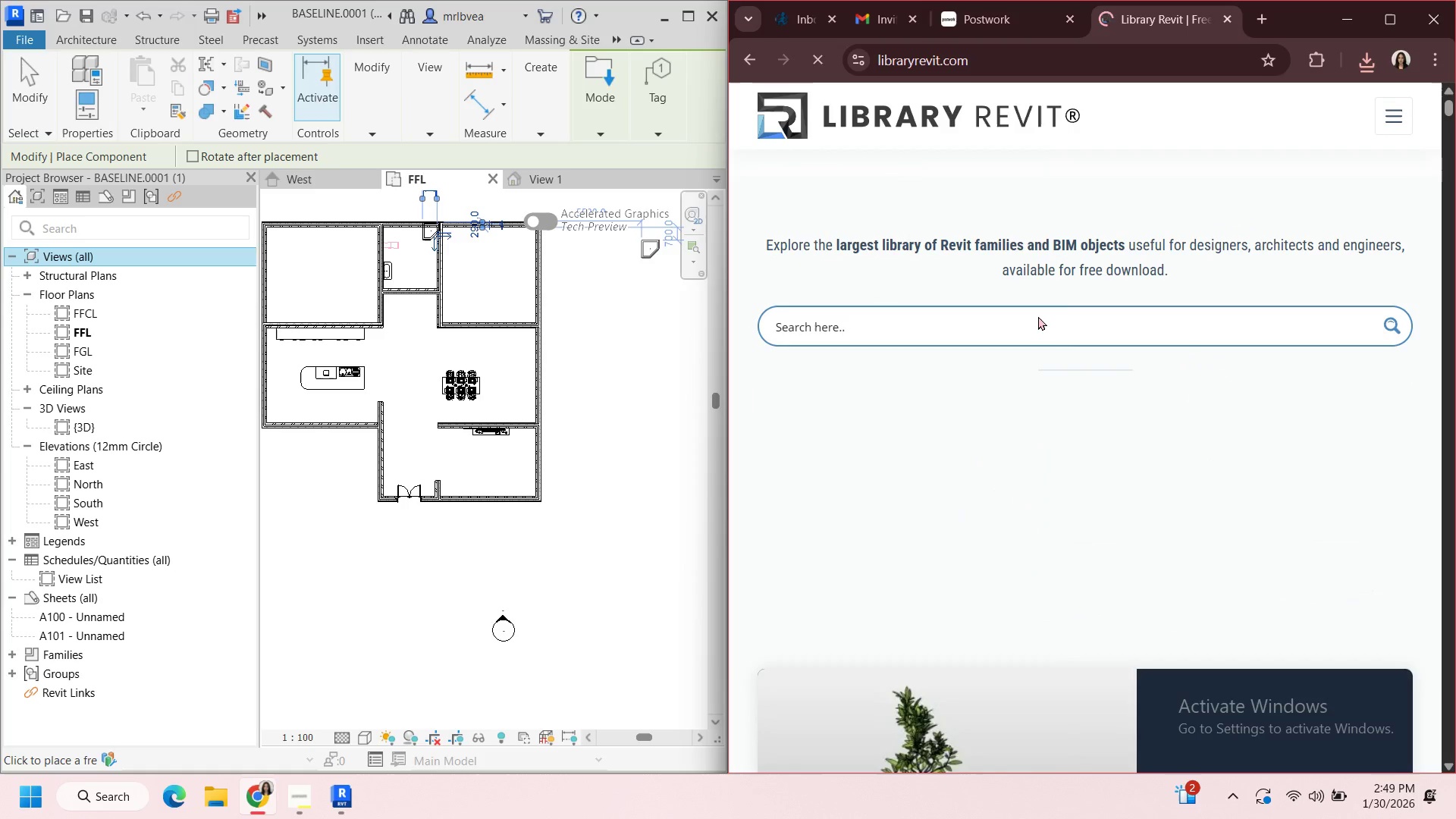 
left_click([1038, 316])
 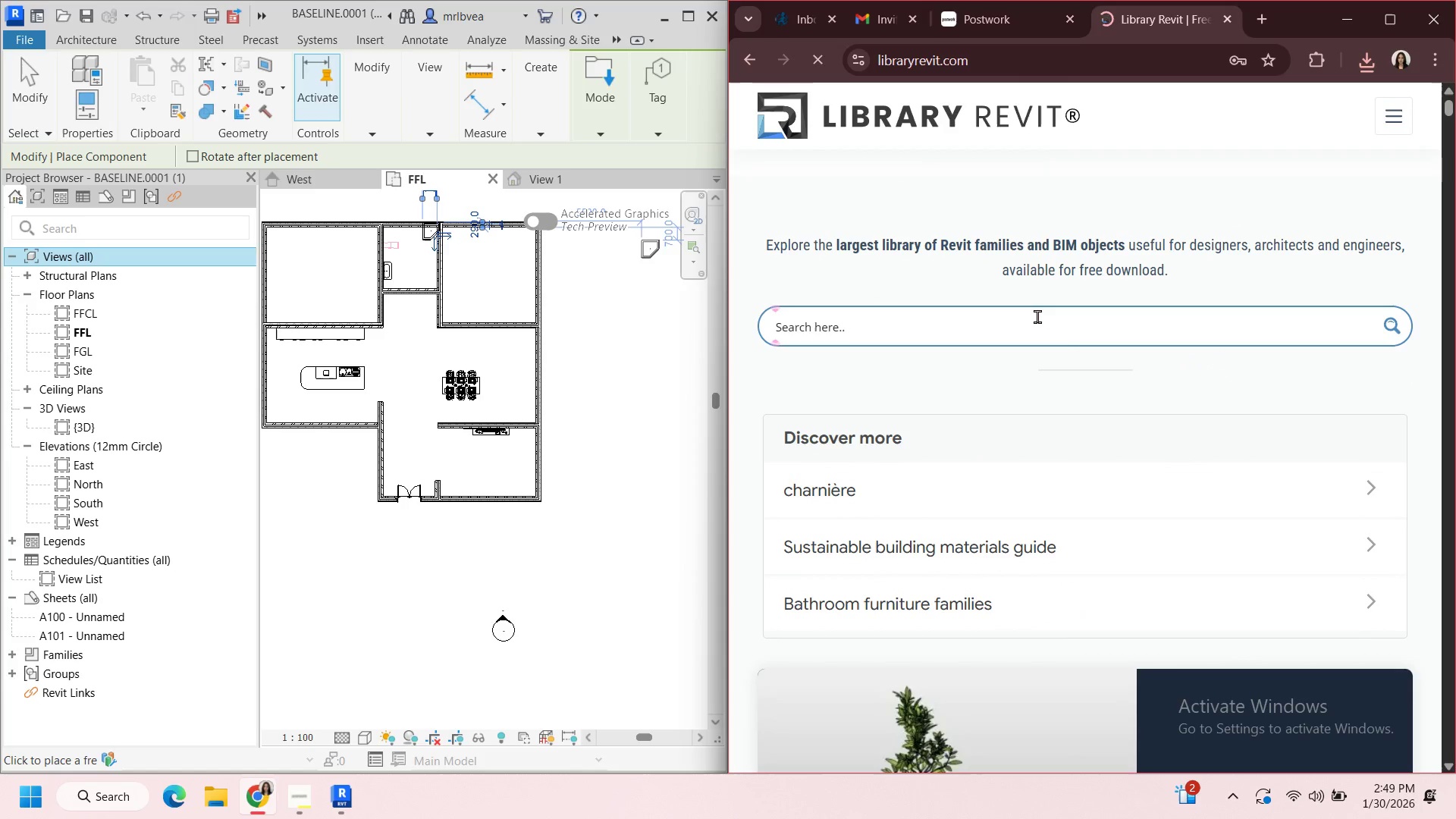 
type(bedrooms)
 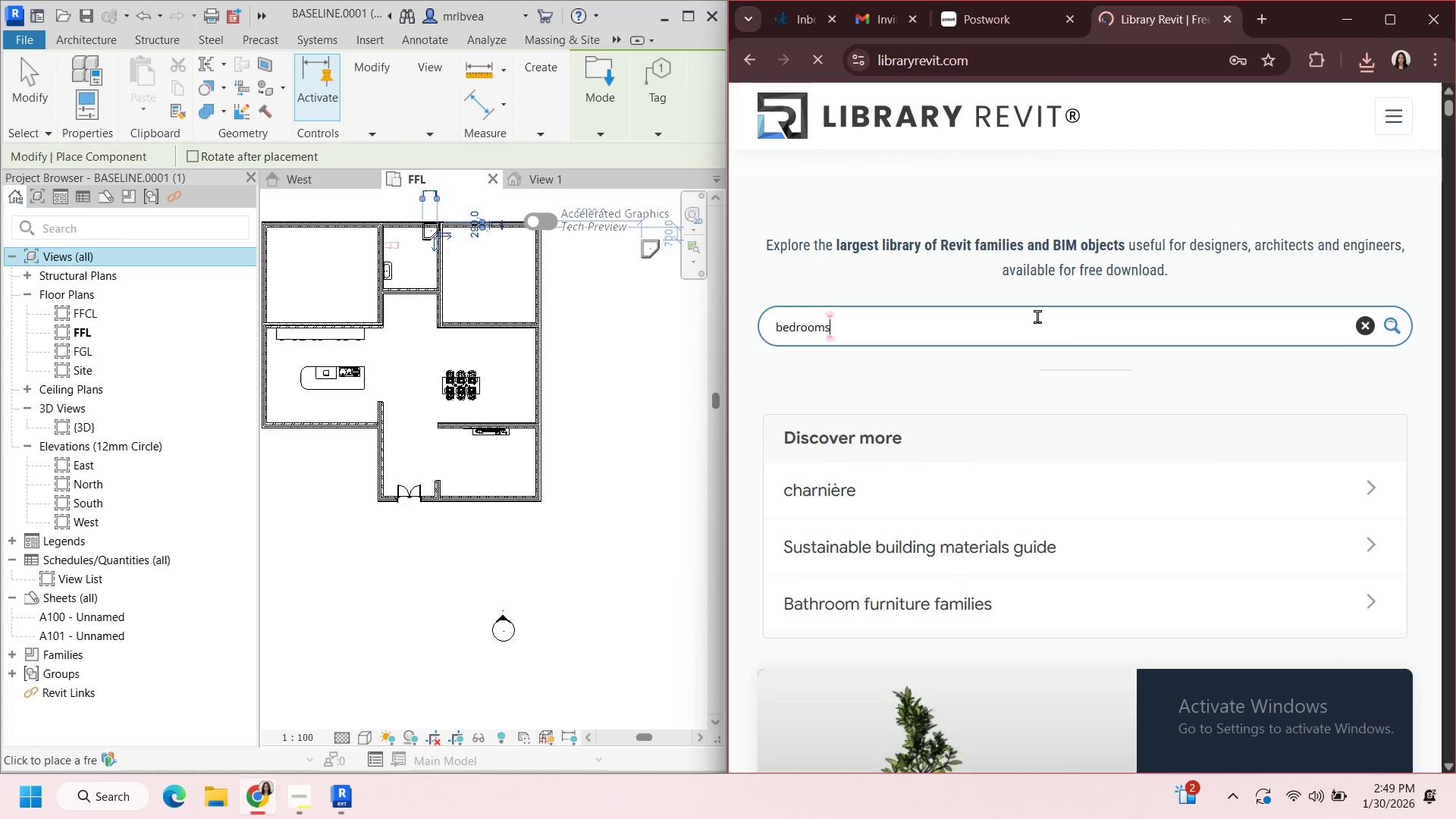 
key(Enter)
 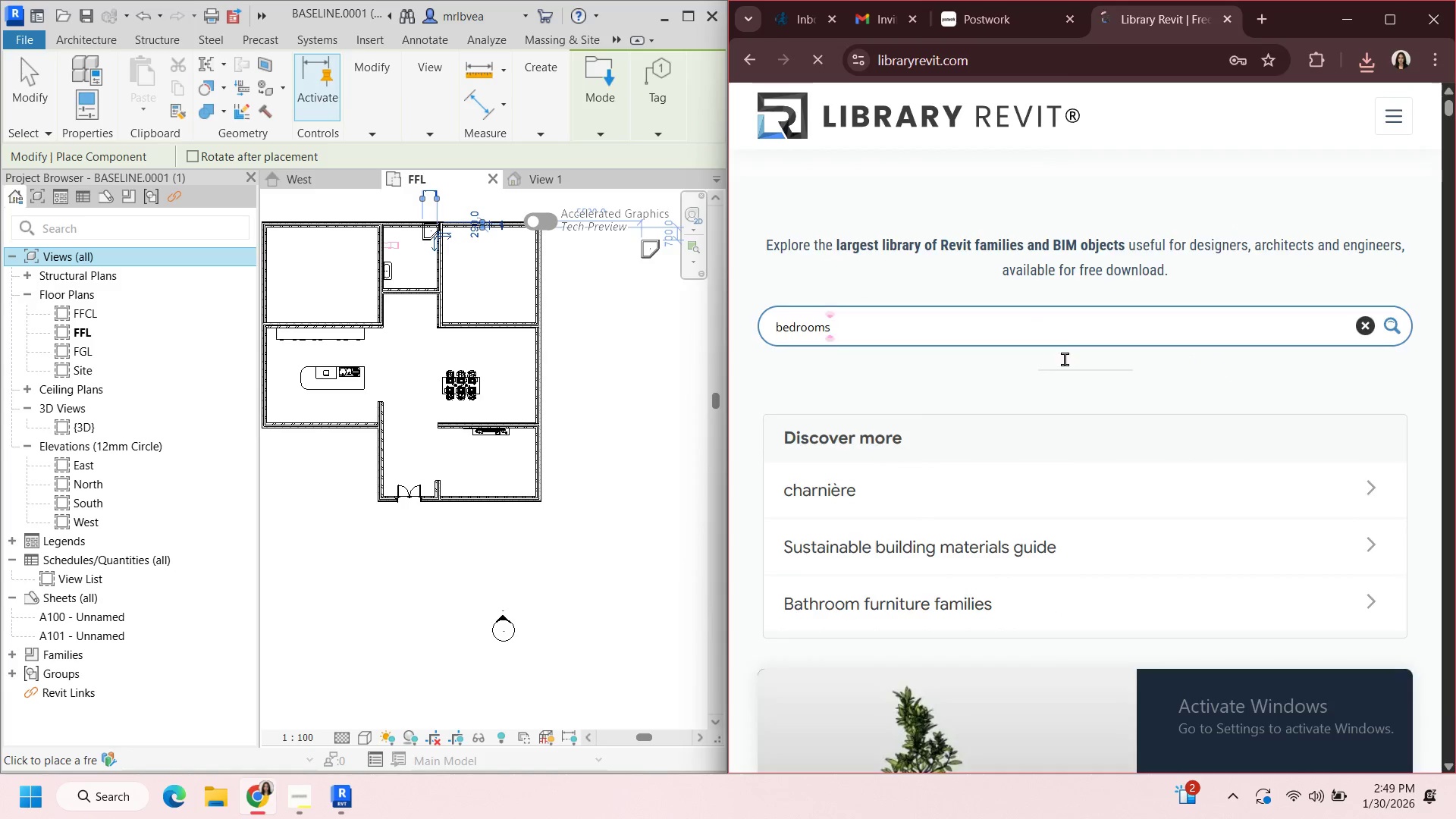 
scroll: coordinate [1235, 438], scroll_direction: down, amount: 24.0
 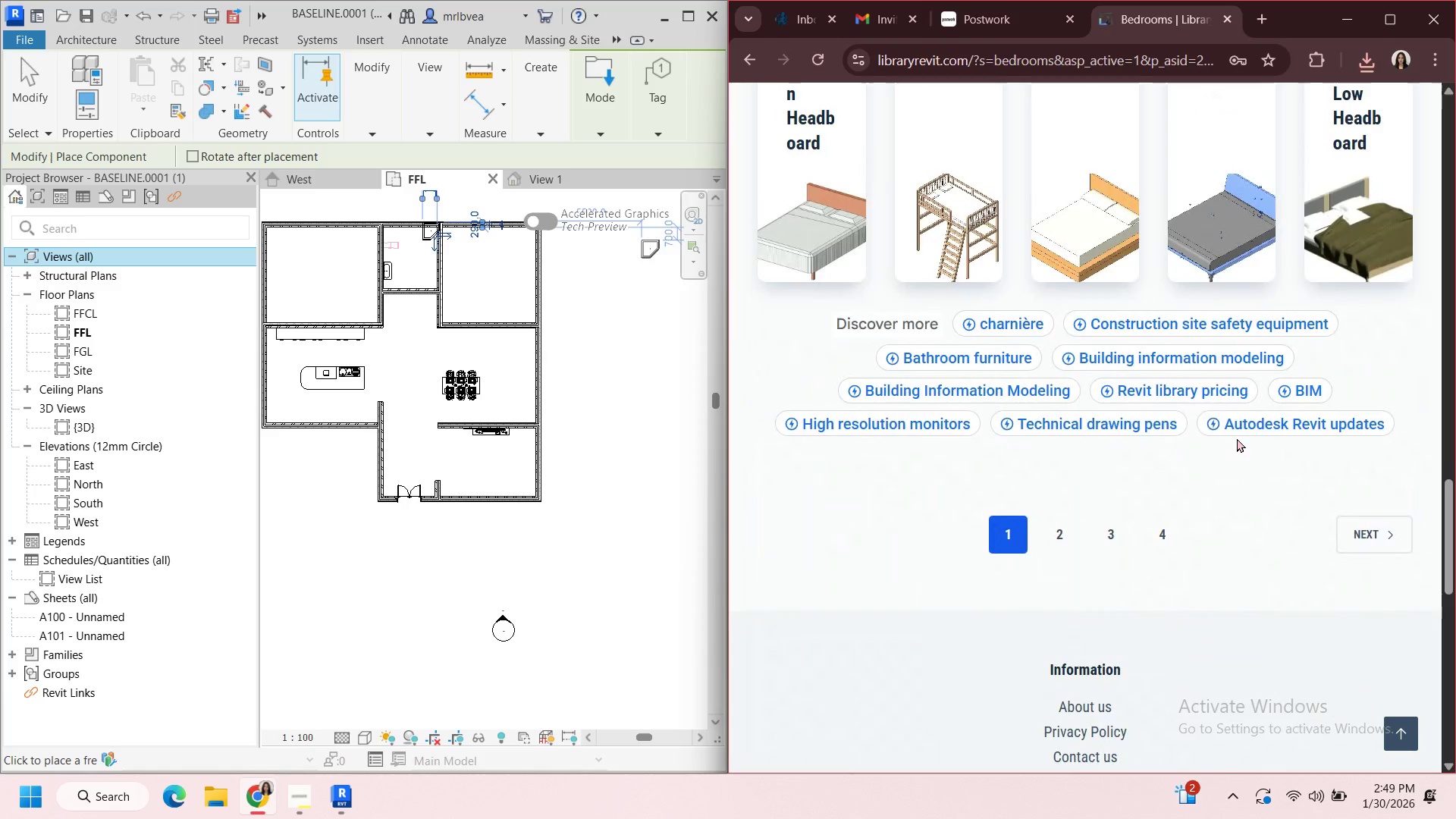 
scroll: coordinate [1213, 413], scroll_direction: up, amount: 14.0
 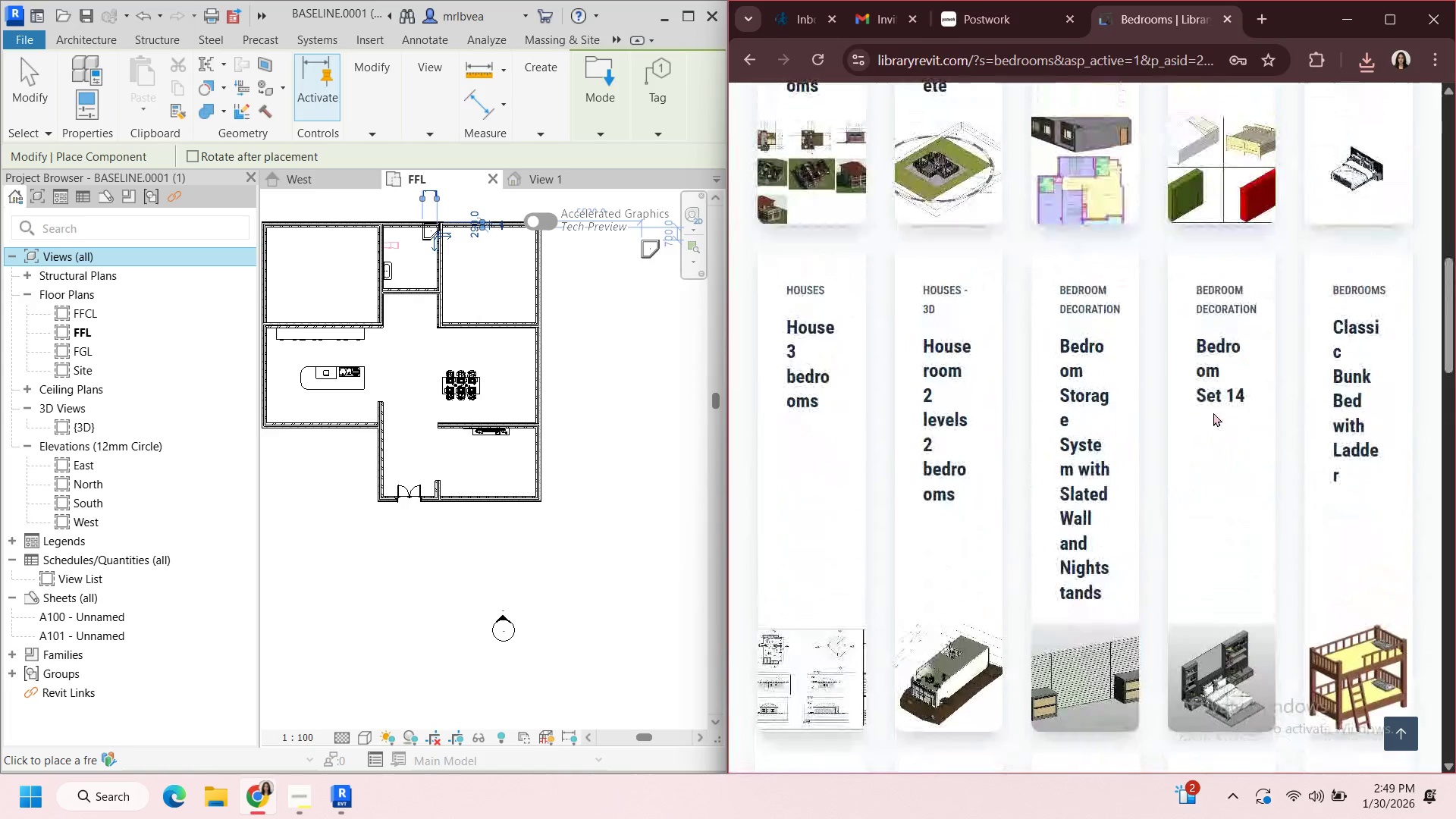 
scroll: coordinate [1213, 413], scroll_direction: down, amount: 3.0
 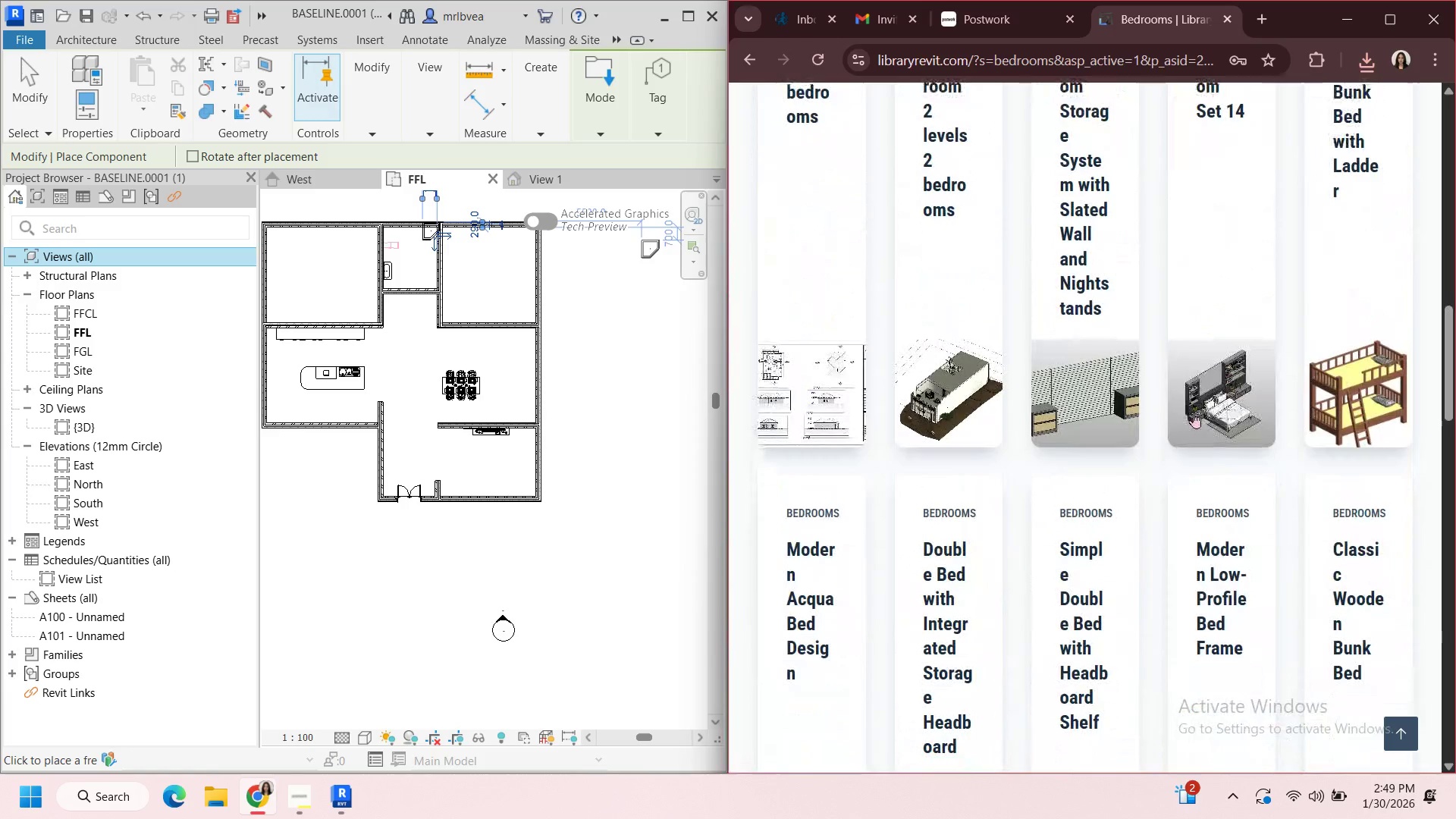 
left_click([1194, 413])
 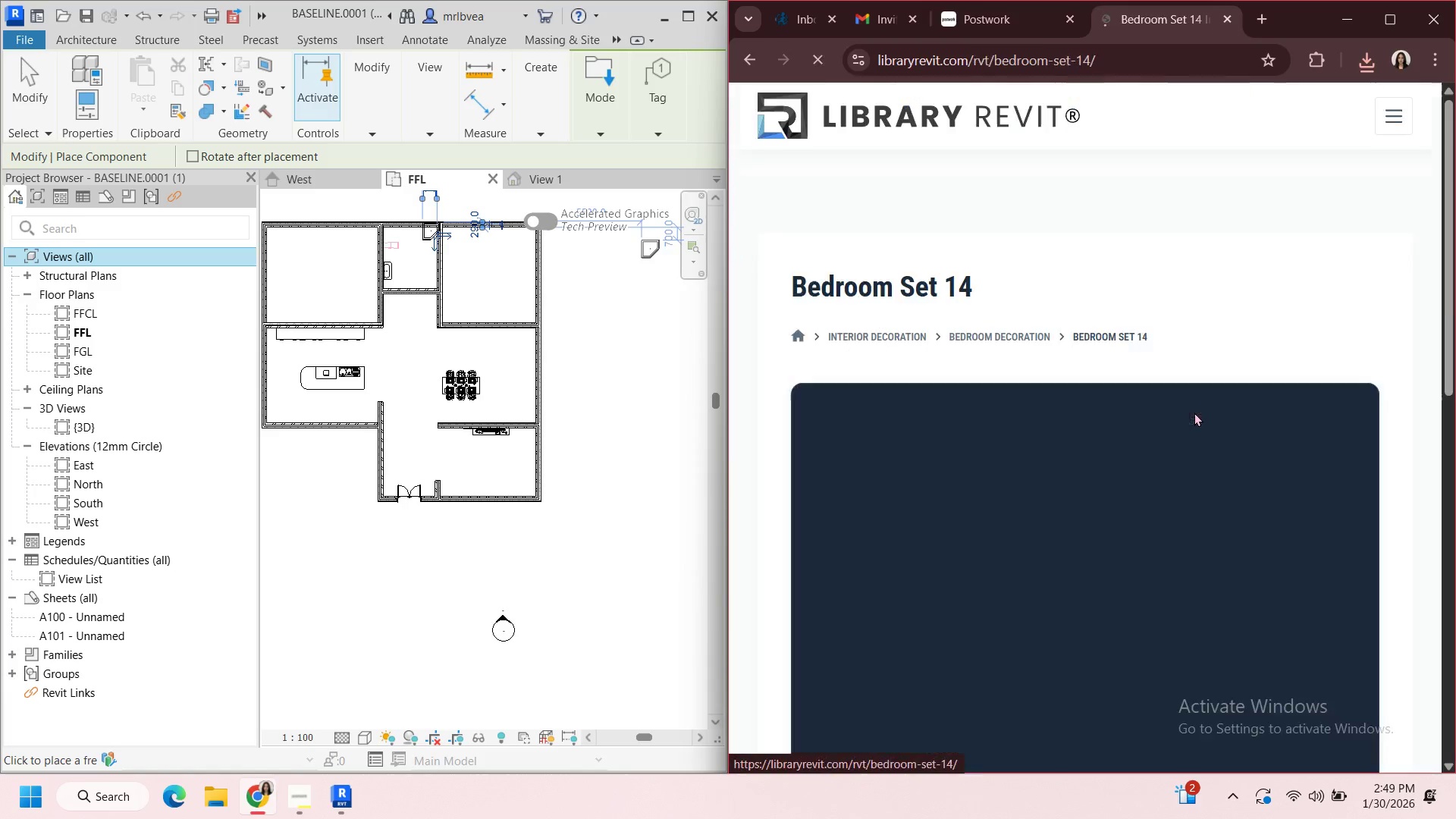 
scroll: coordinate [1225, 369], scroll_direction: down, amount: 22.0
 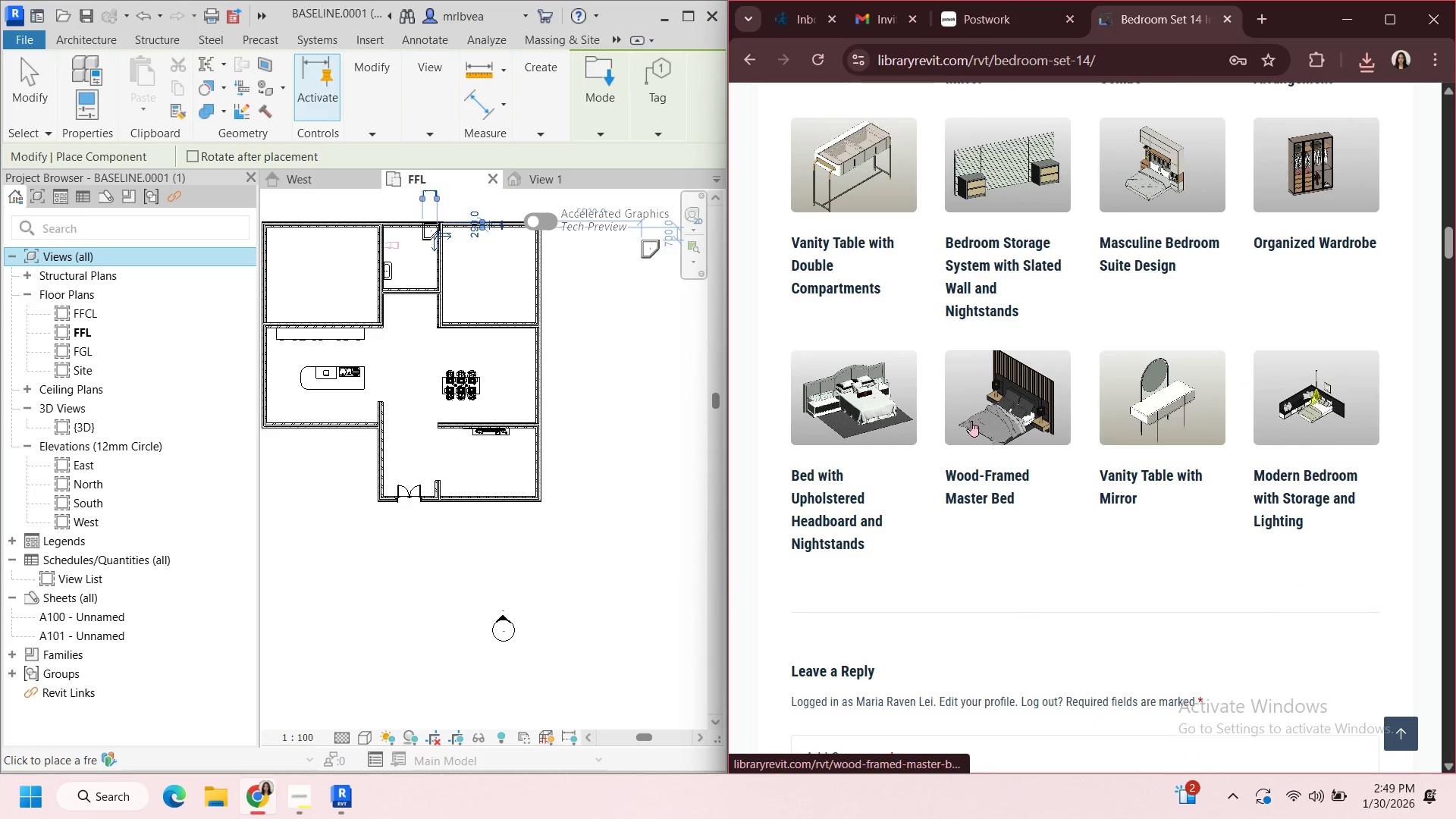 
left_click([972, 421])
 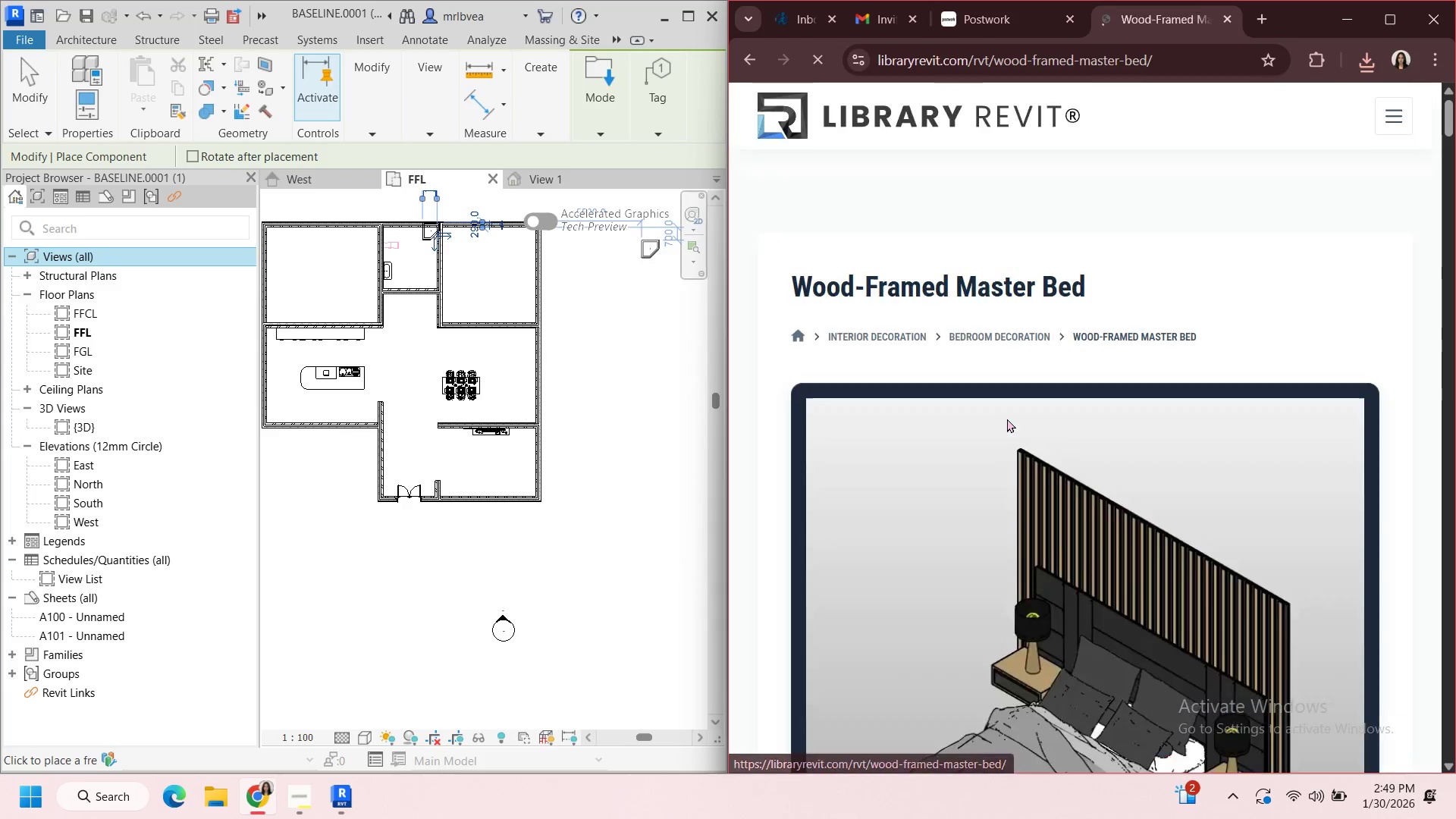 
scroll: coordinate [1021, 393], scroll_direction: down, amount: 10.0
 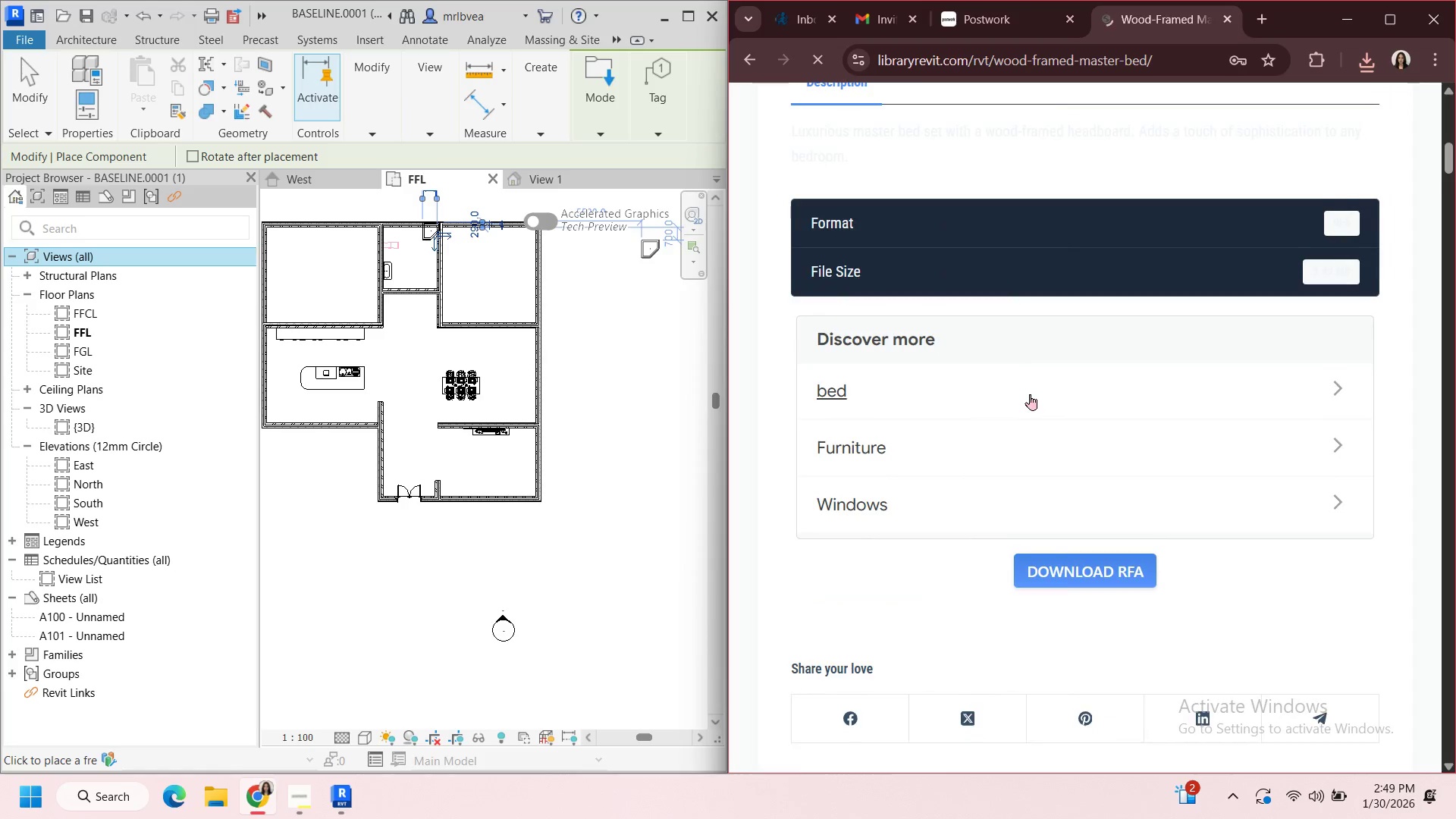 
scroll: coordinate [1031, 394], scroll_direction: up, amount: 5.0
 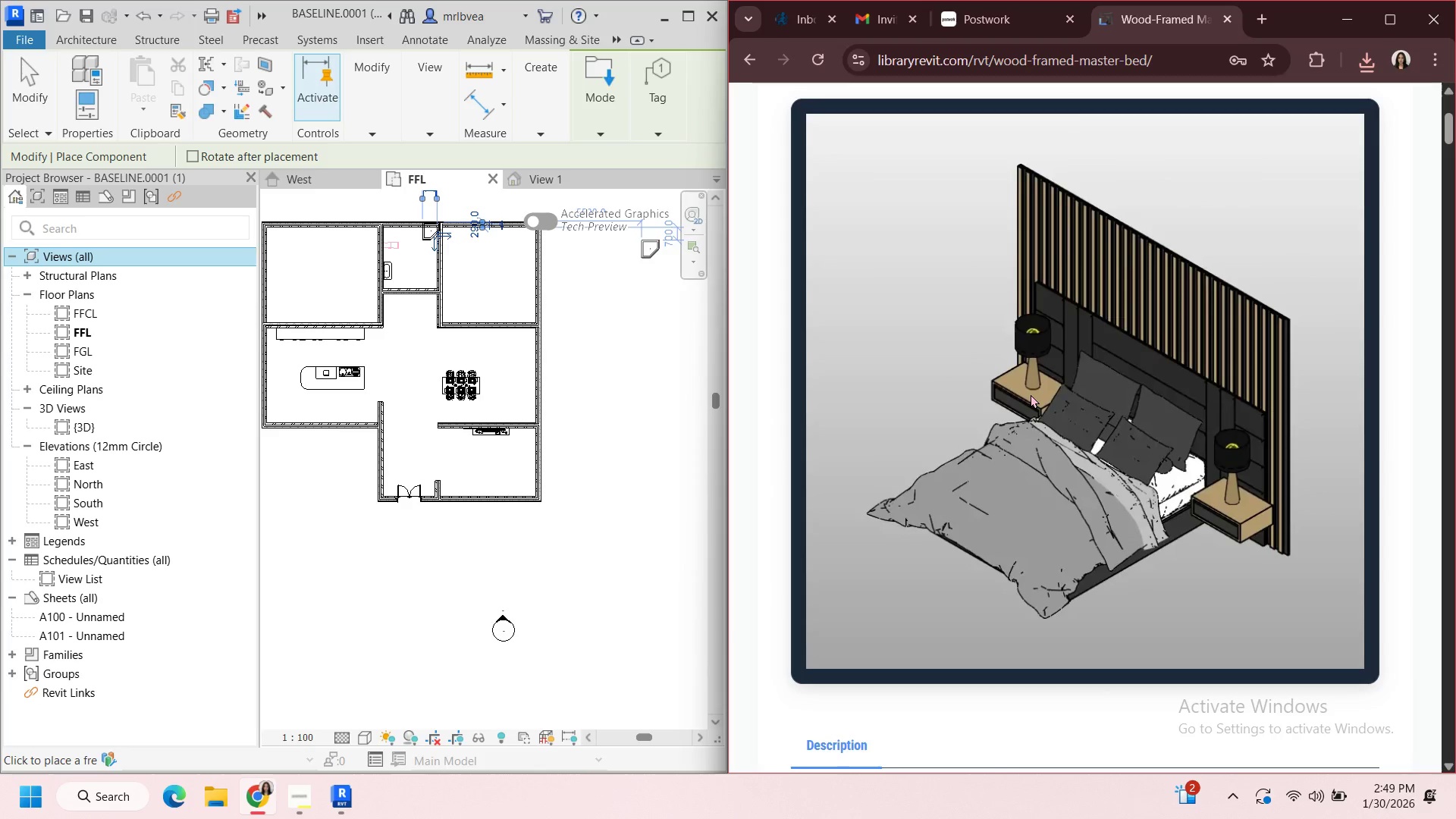 
scroll: coordinate [1031, 394], scroll_direction: down, amount: 10.0
 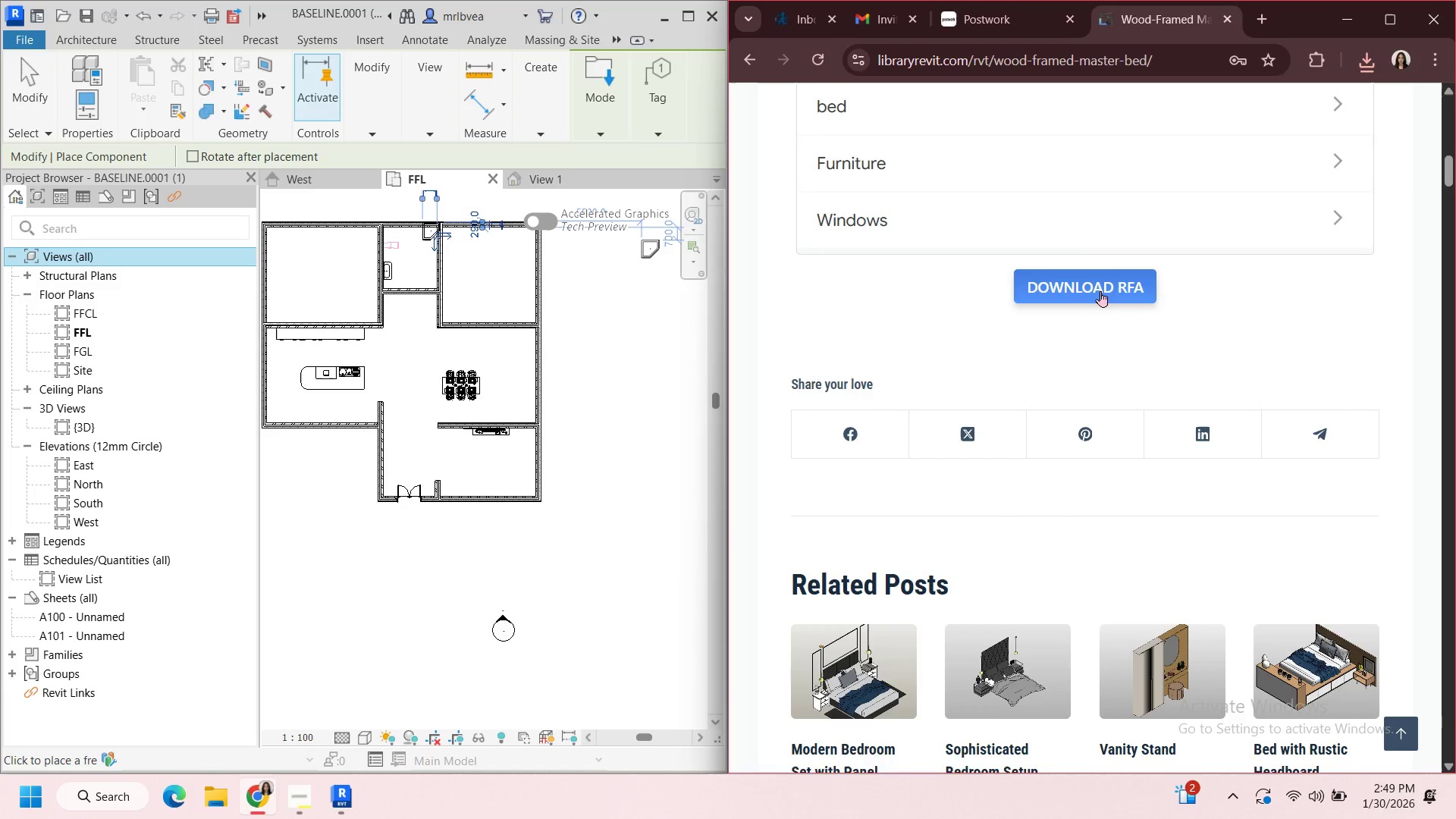 
left_click([1101, 291])
 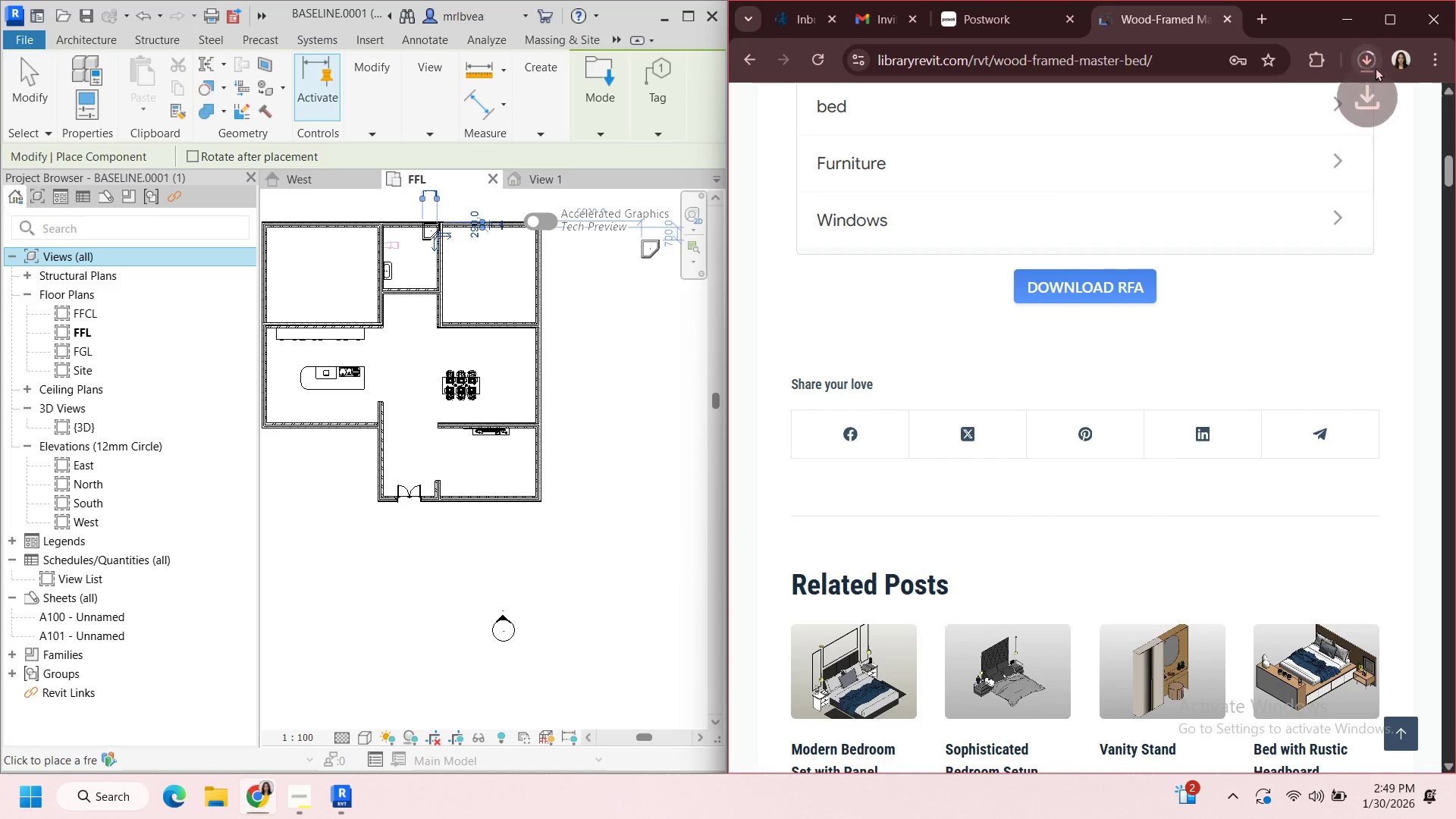 
left_click([1371, 66])
 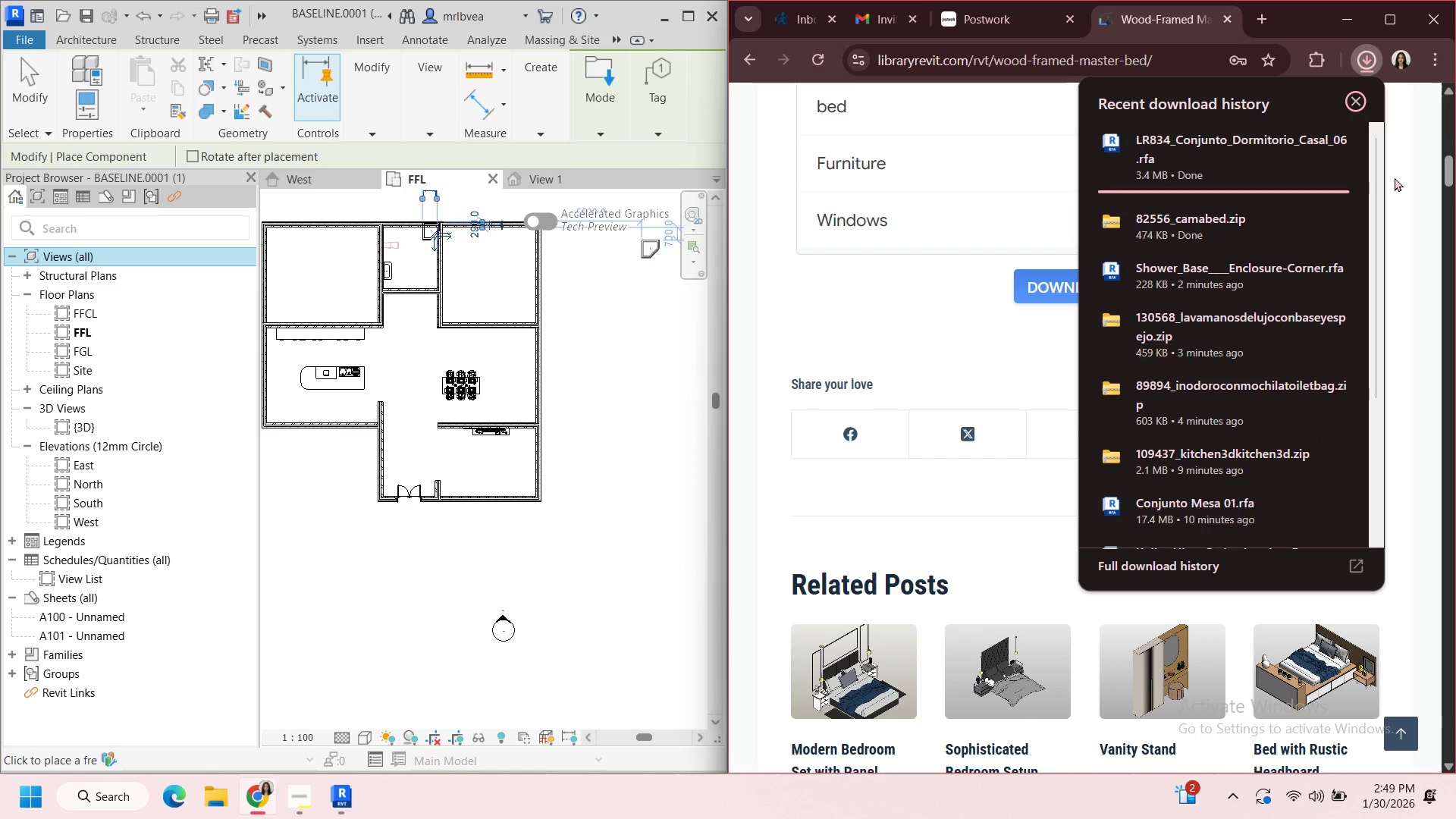 
left_click_drag(start_coordinate=[1269, 157], to_coordinate=[459, 277])
 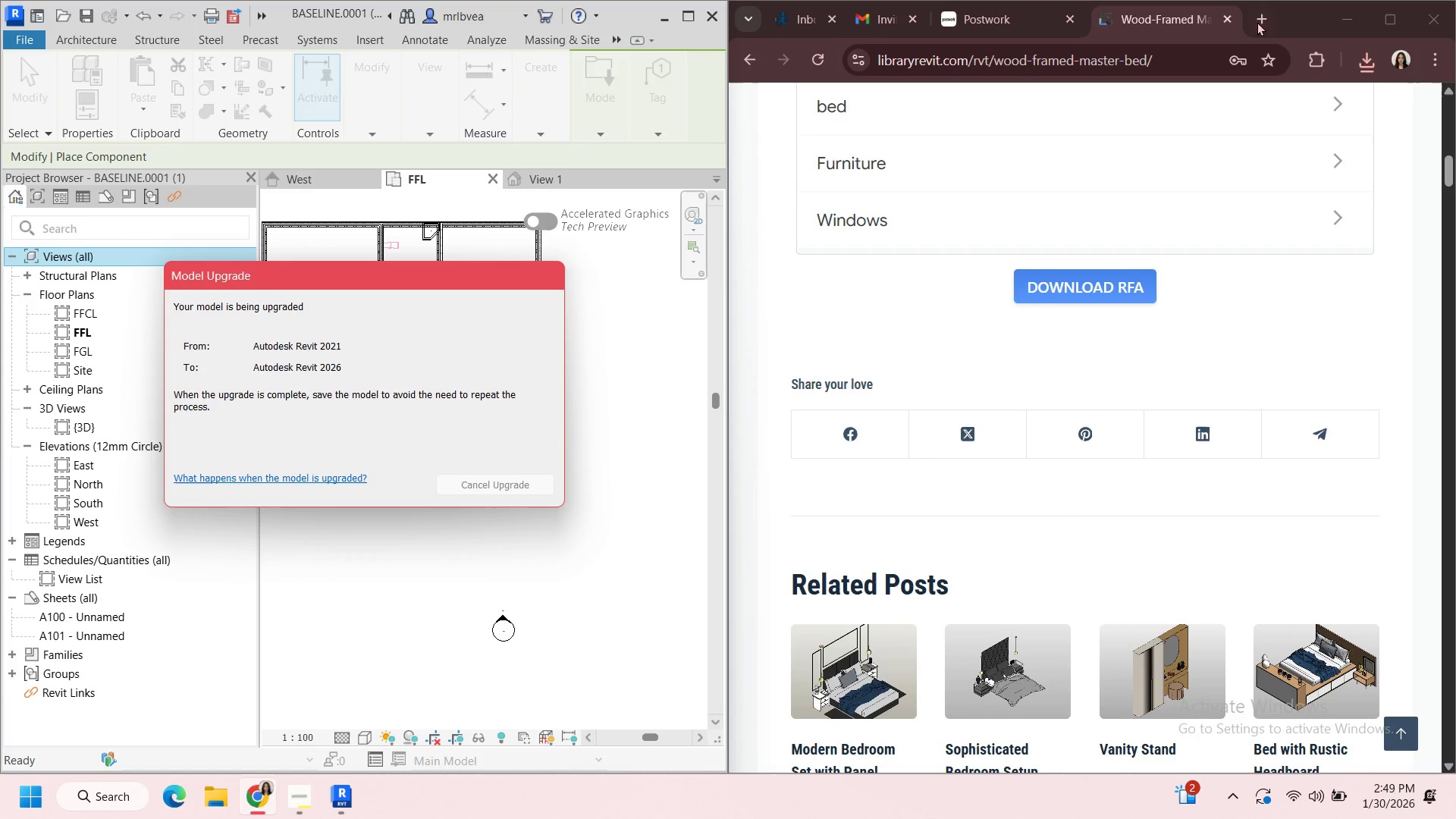 
scroll: coordinate [1404, 149], scroll_direction: up, amount: 19.0
 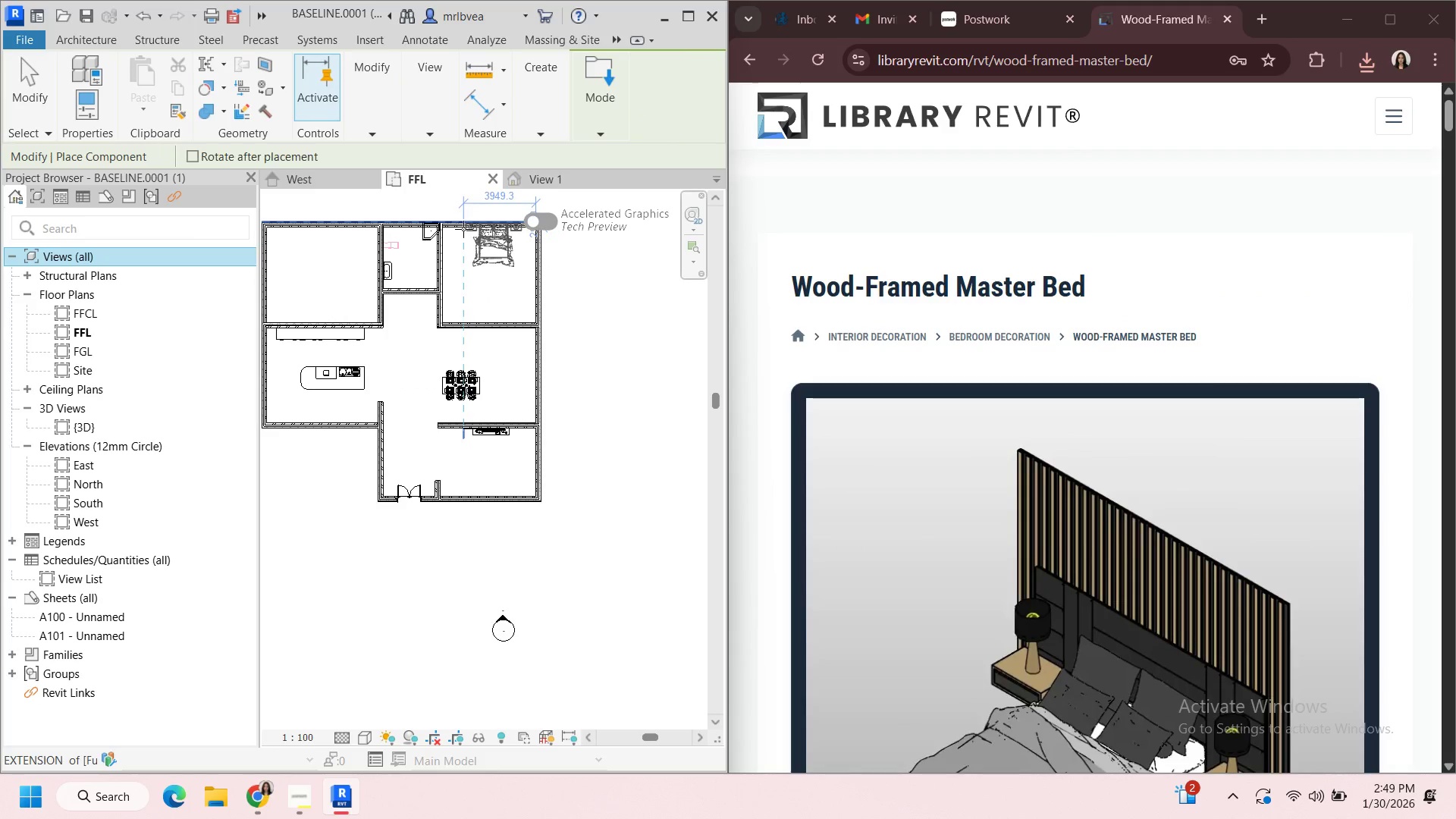 
left_click([456, 238])
 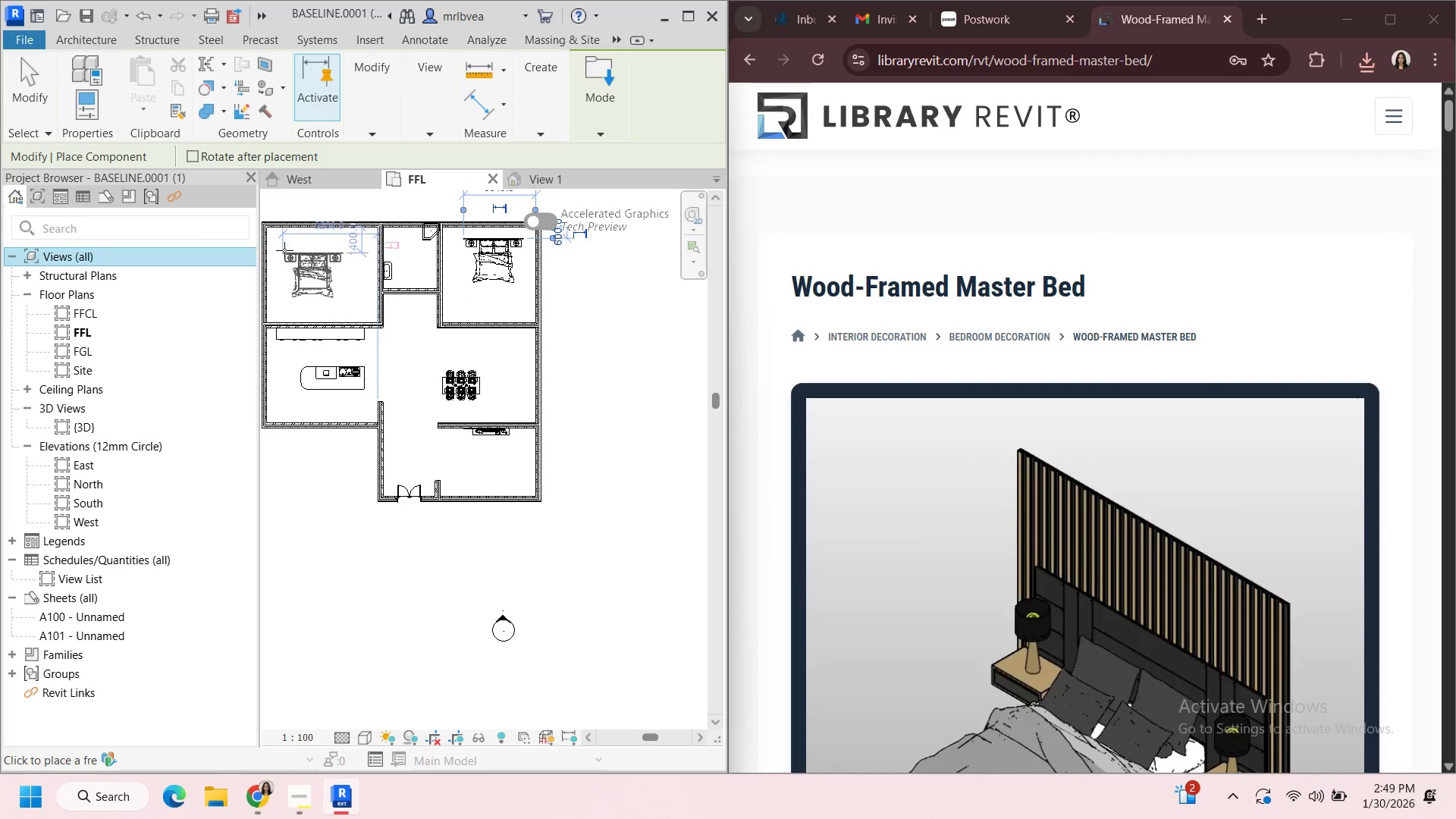 
left_click([289, 249])
 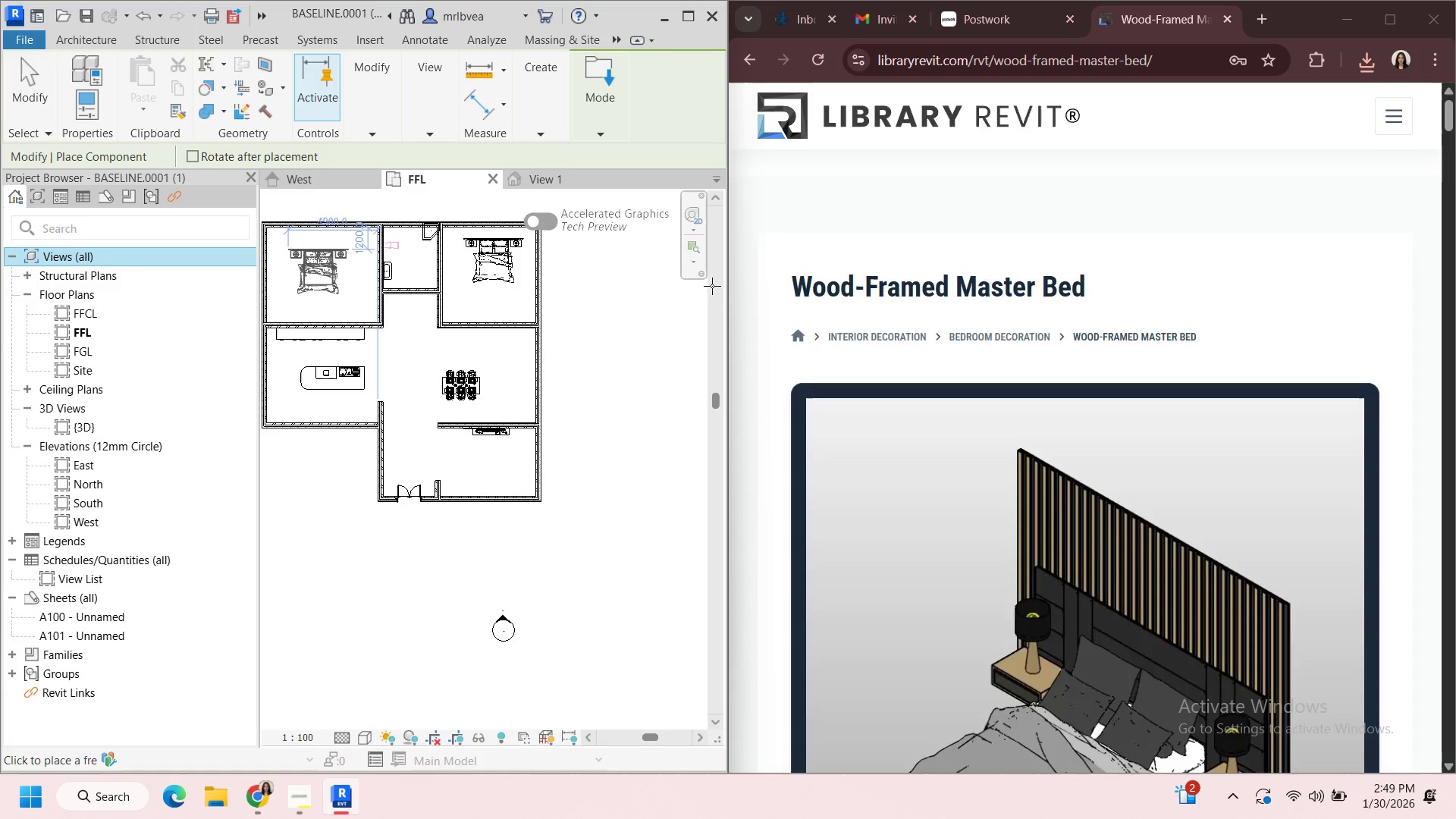 
key(Escape)
 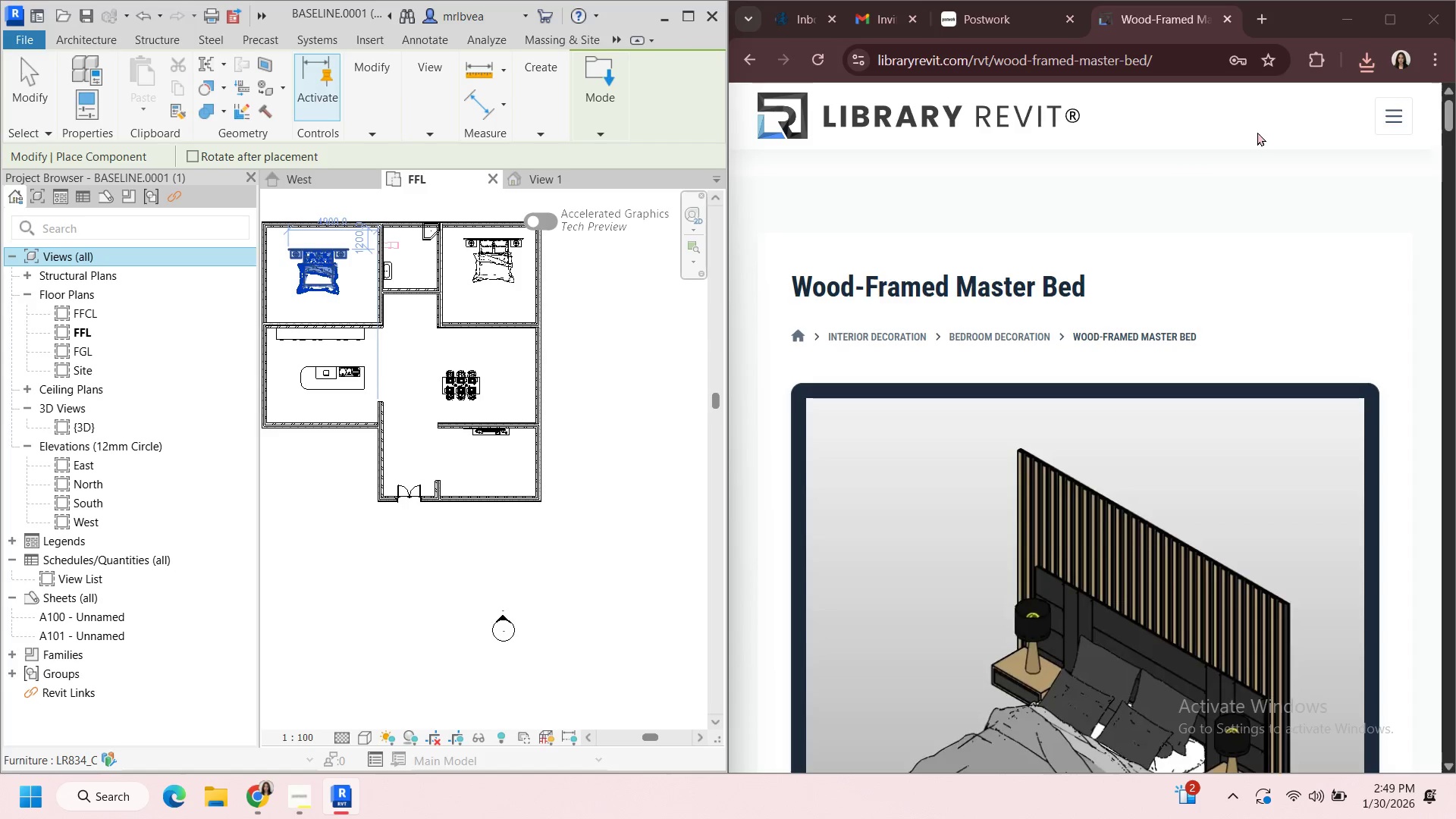 
key(Escape)
 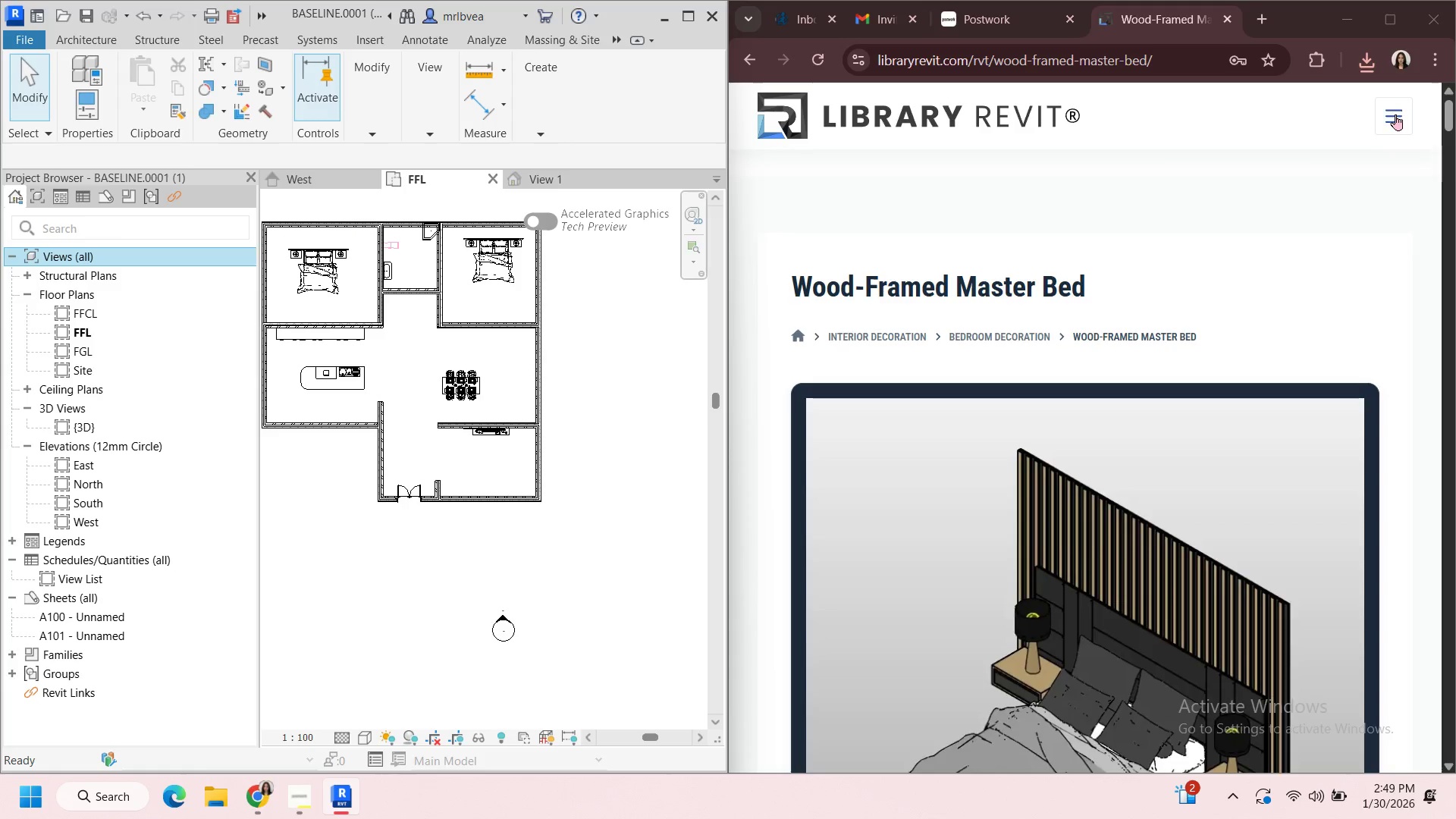 
double_click([1396, 115])
 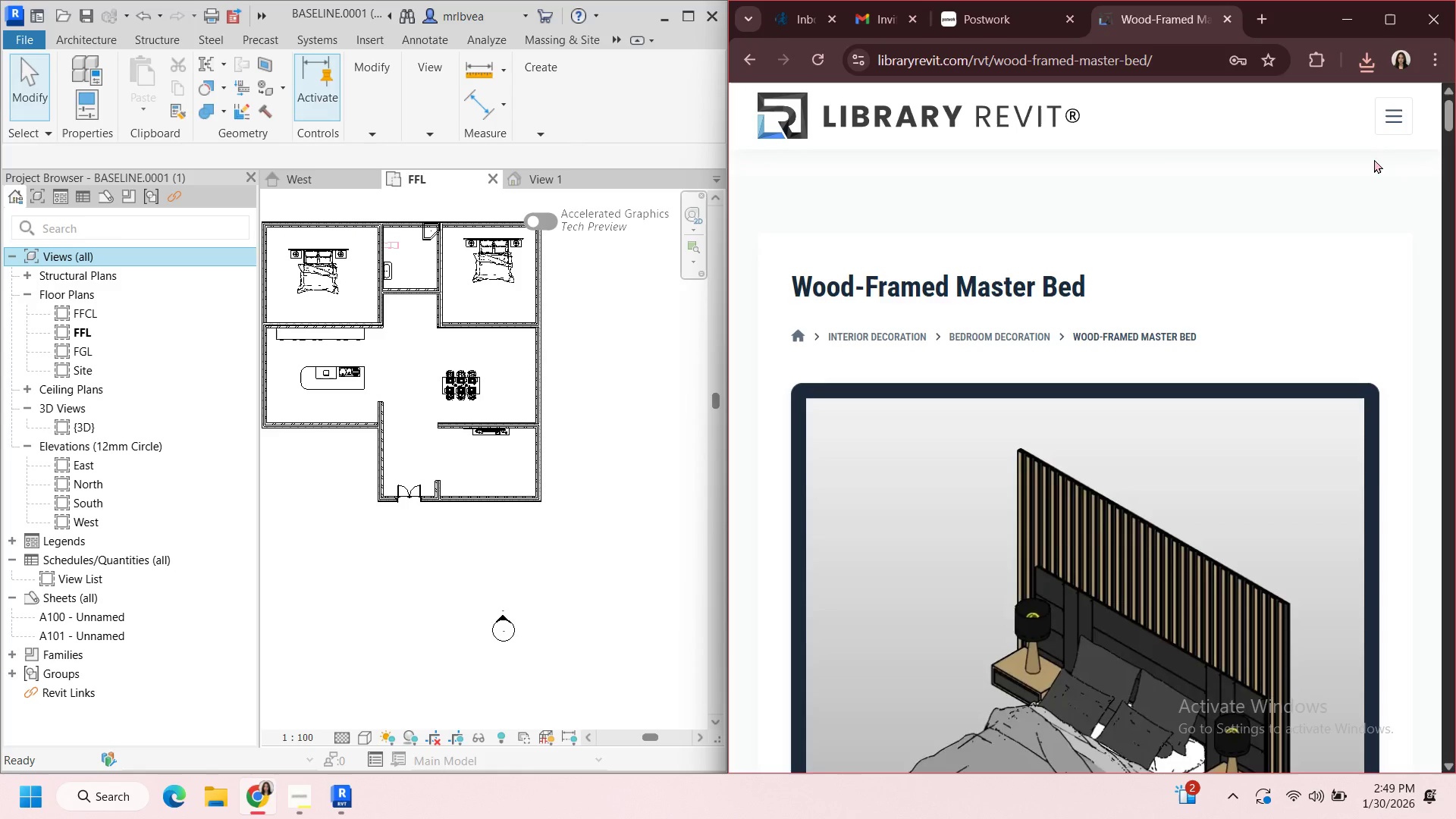 
left_click([1395, 125])
 